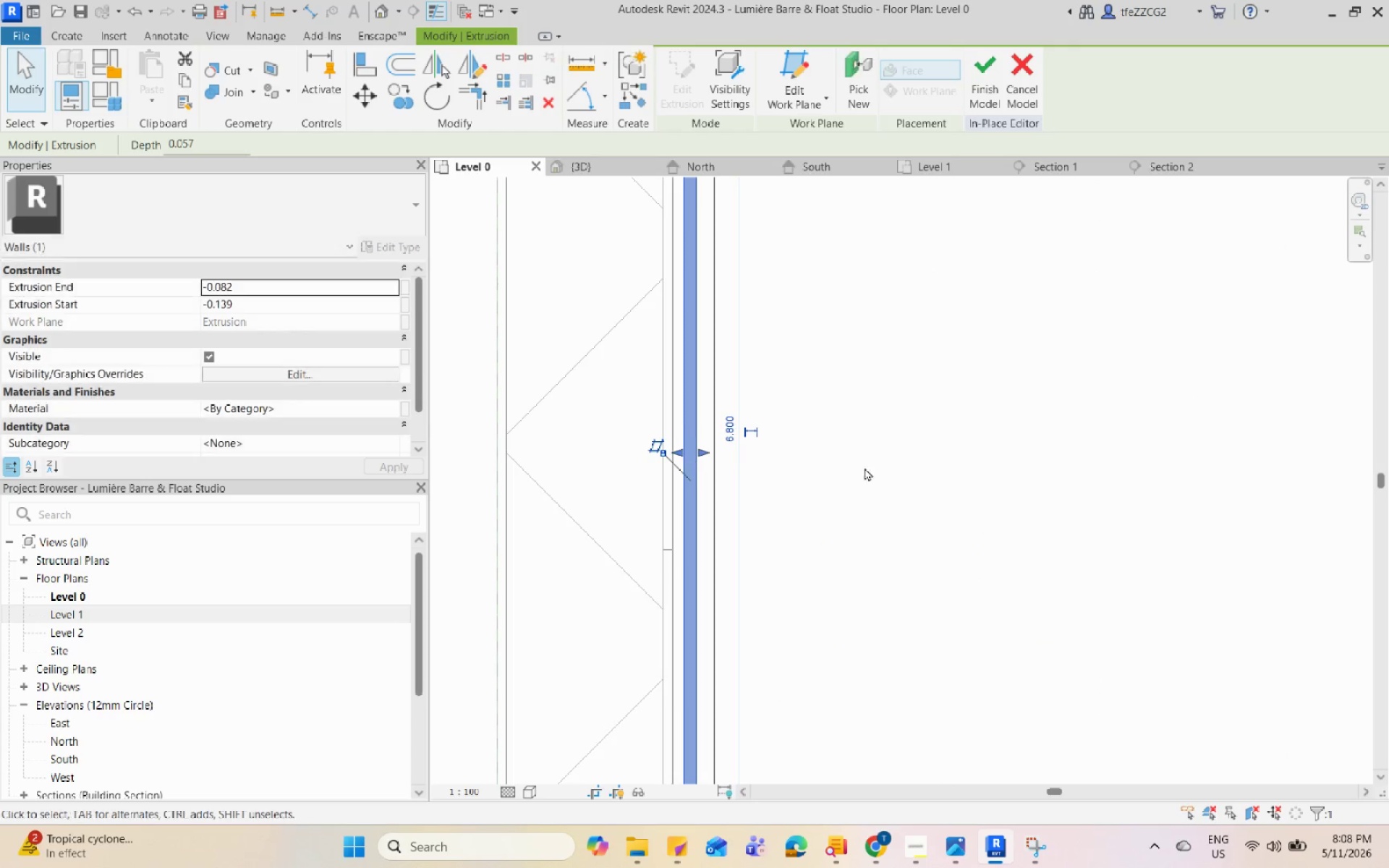 
left_click([892, 469])
 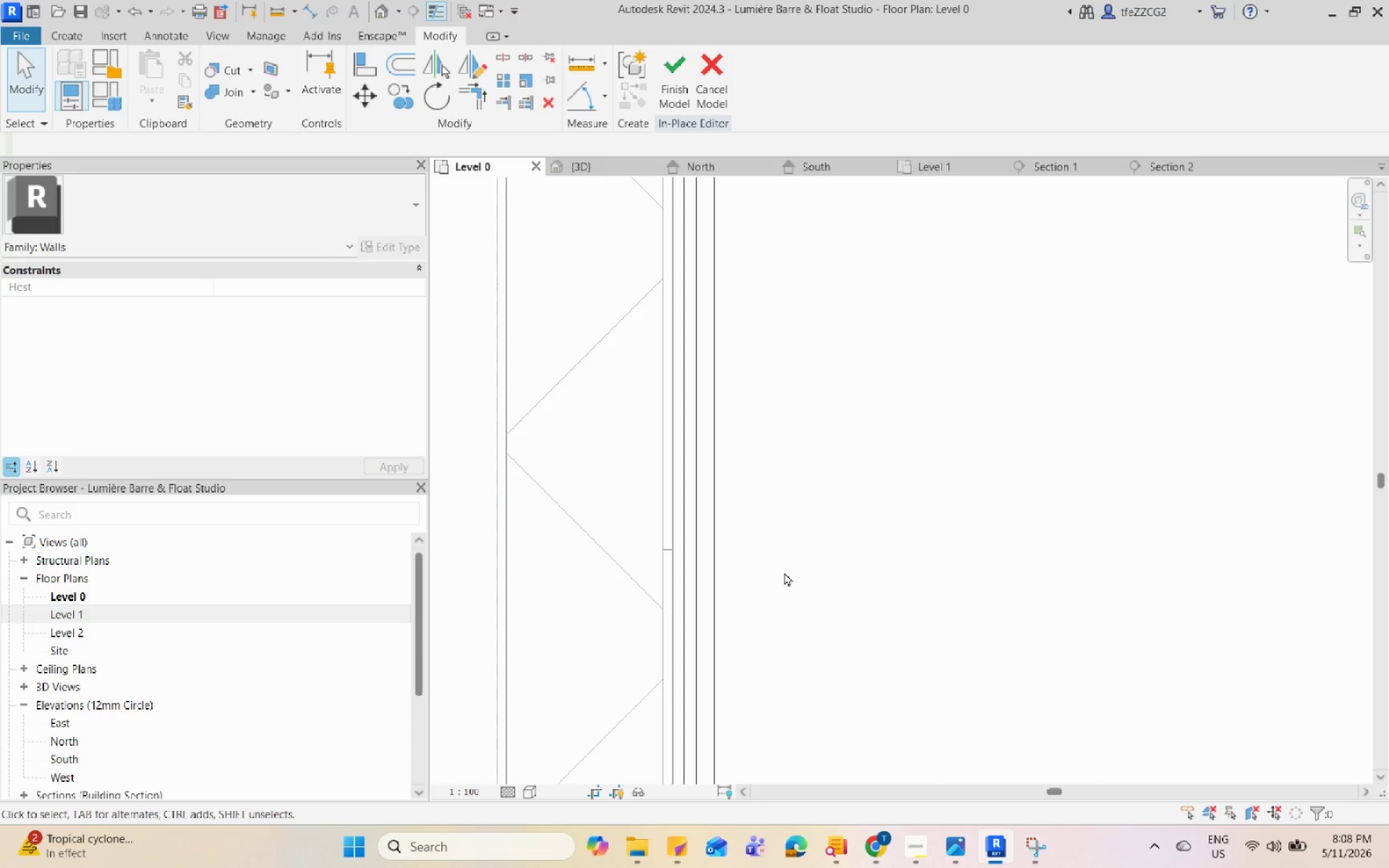 
scroll: coordinate [779, 542], scroll_direction: down, amount: 10.0
 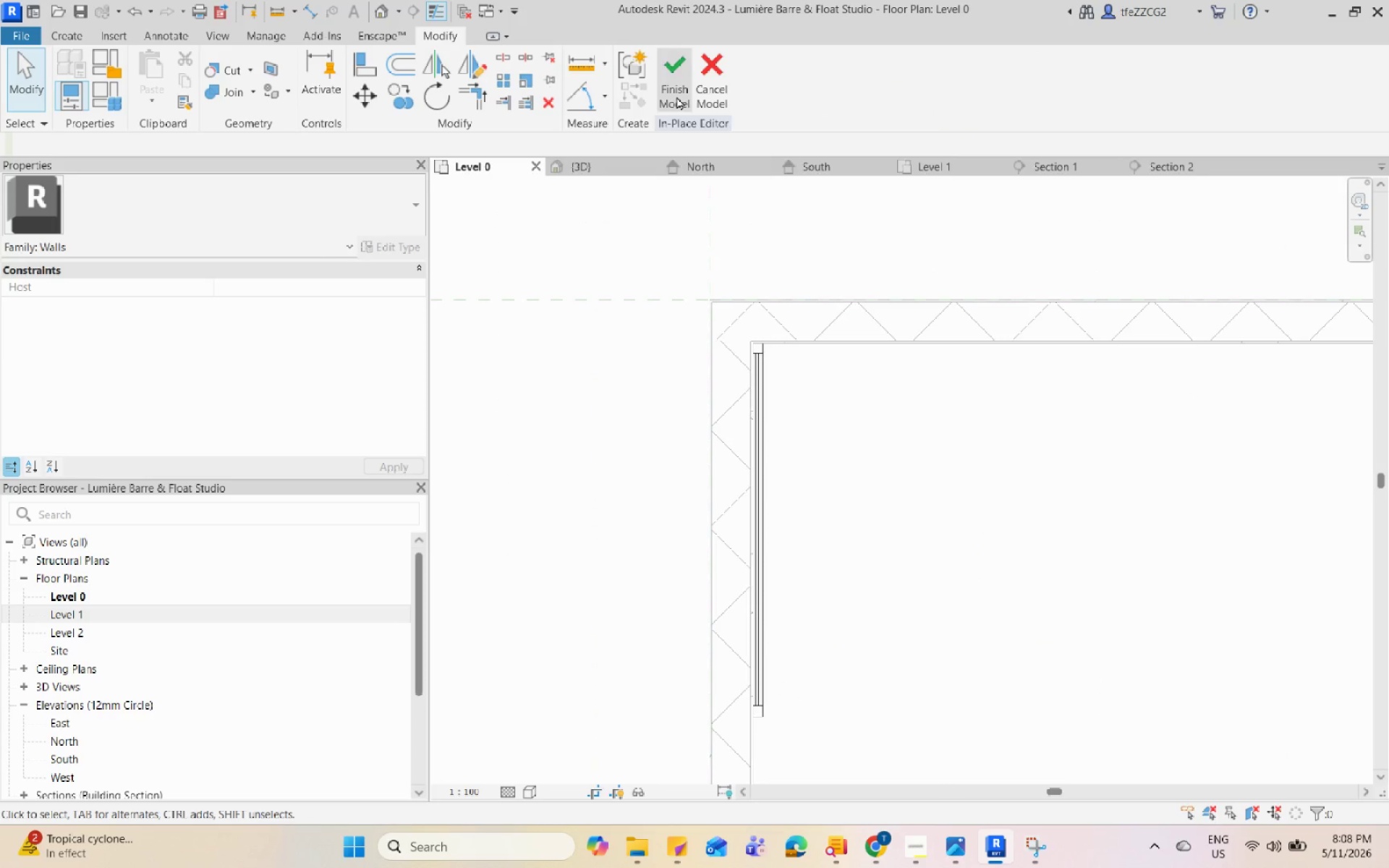 
left_click([600, 168])
 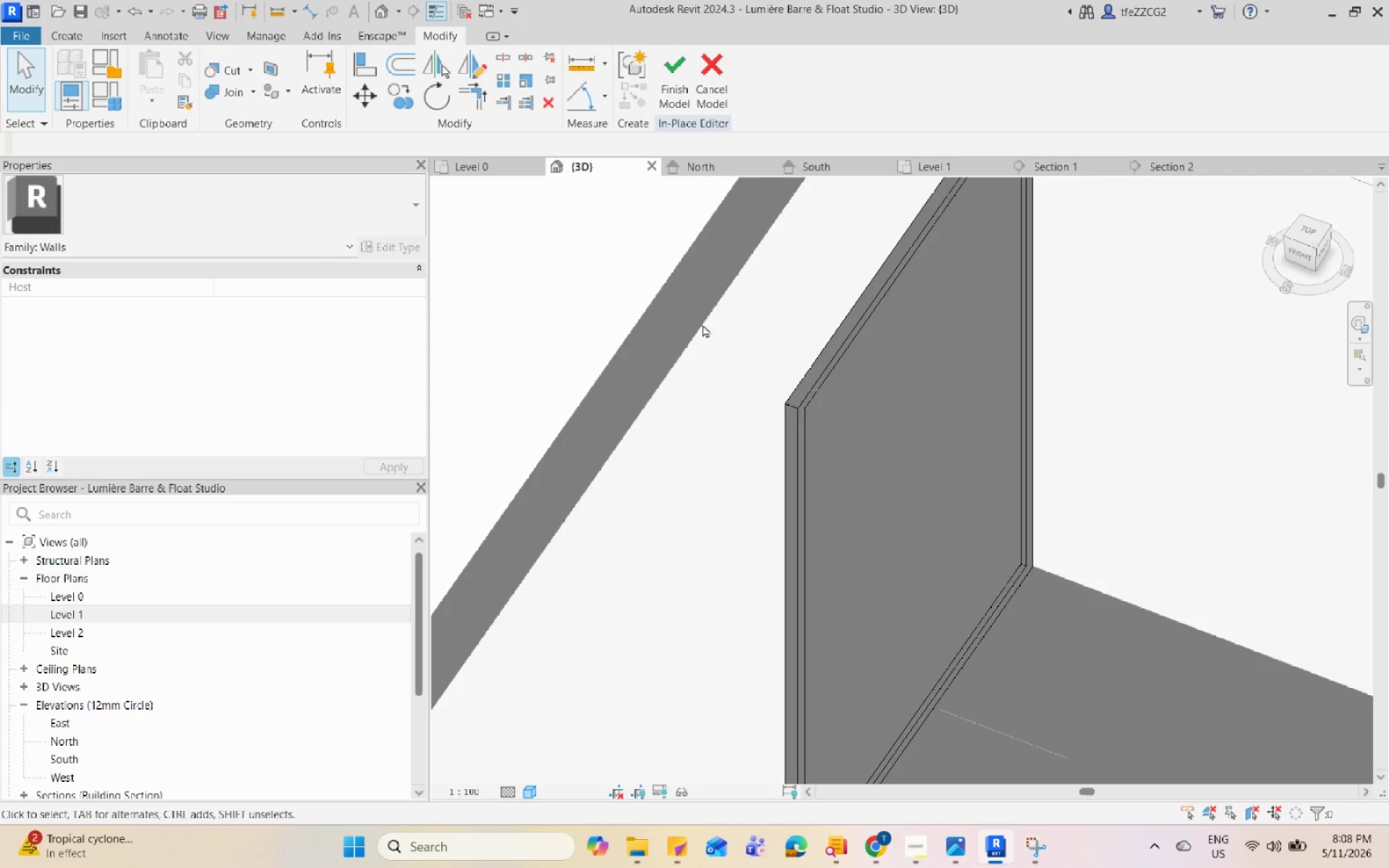 
scroll: coordinate [725, 350], scroll_direction: down, amount: 3.0
 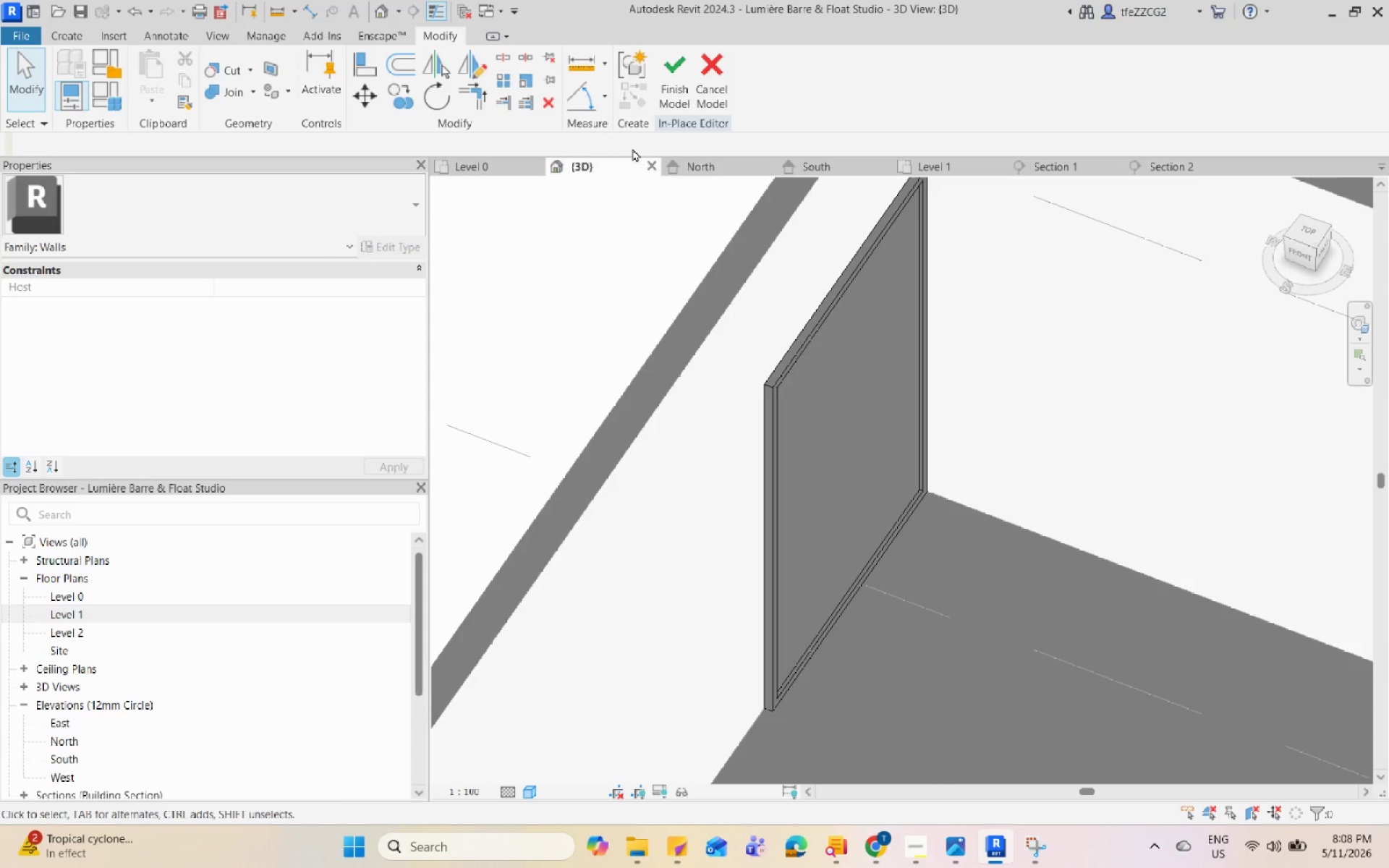 
left_click([674, 82])
 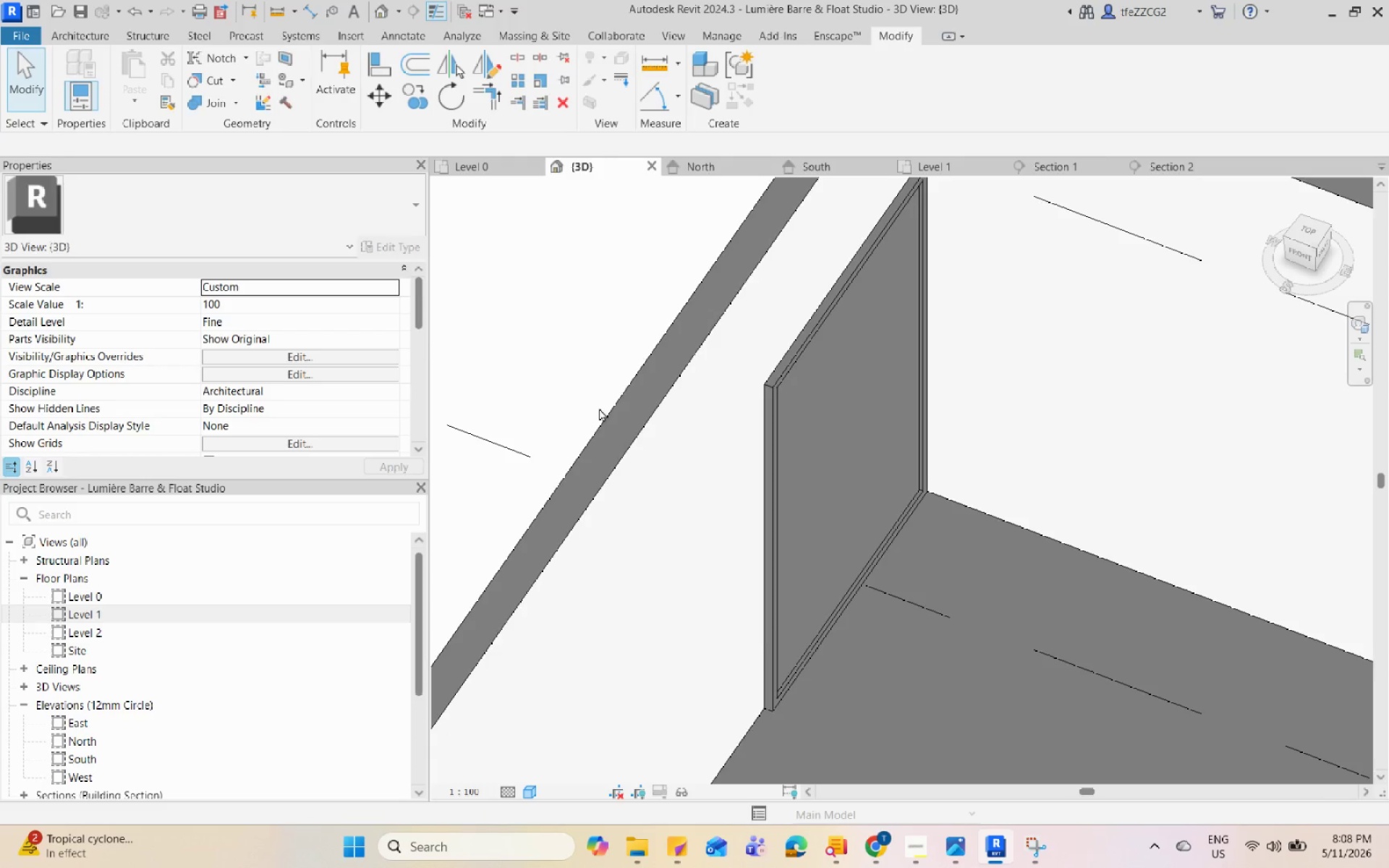 
left_click([734, 371])
 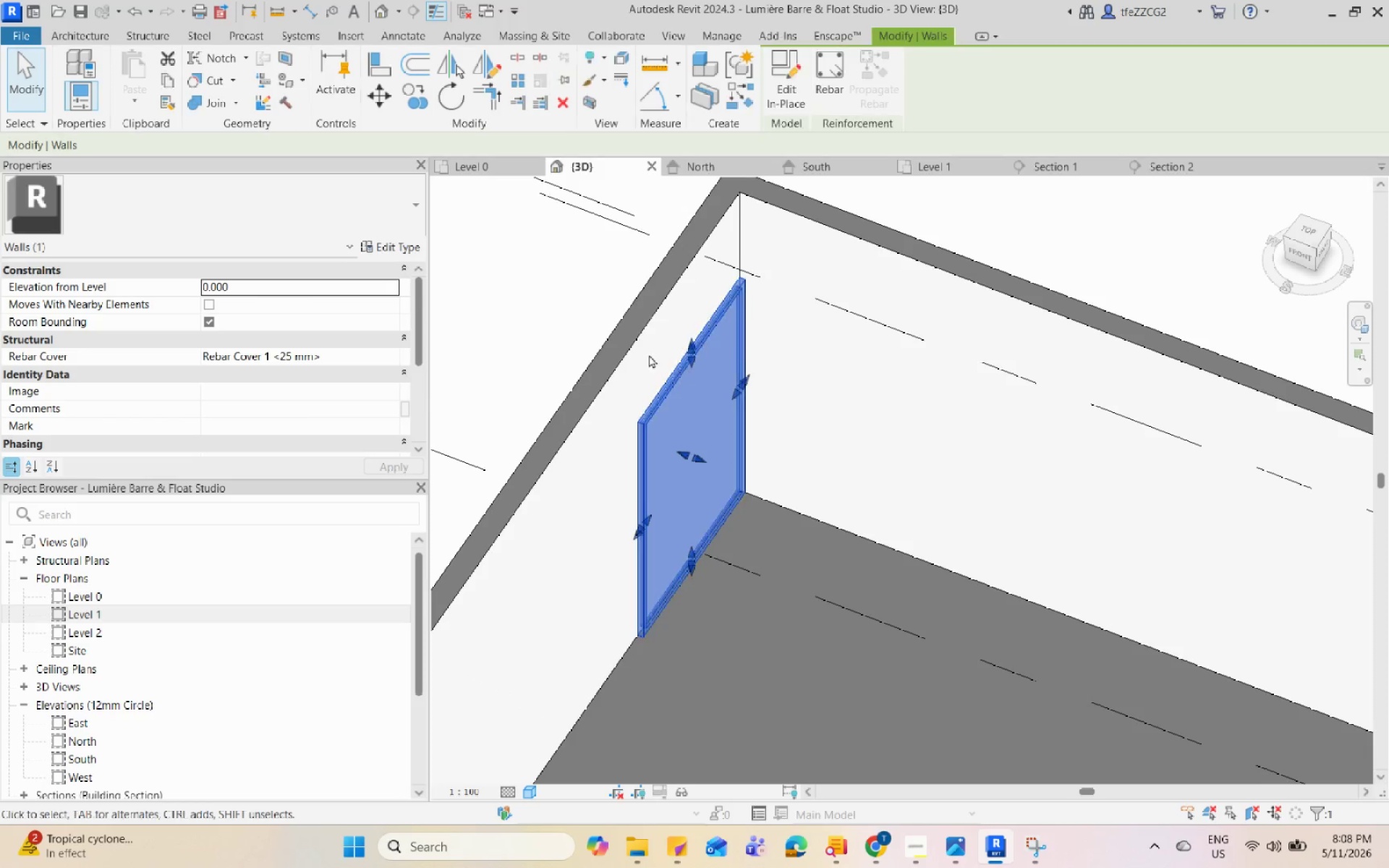 
scroll: coordinate [734, 371], scroll_direction: down, amount: 3.0
 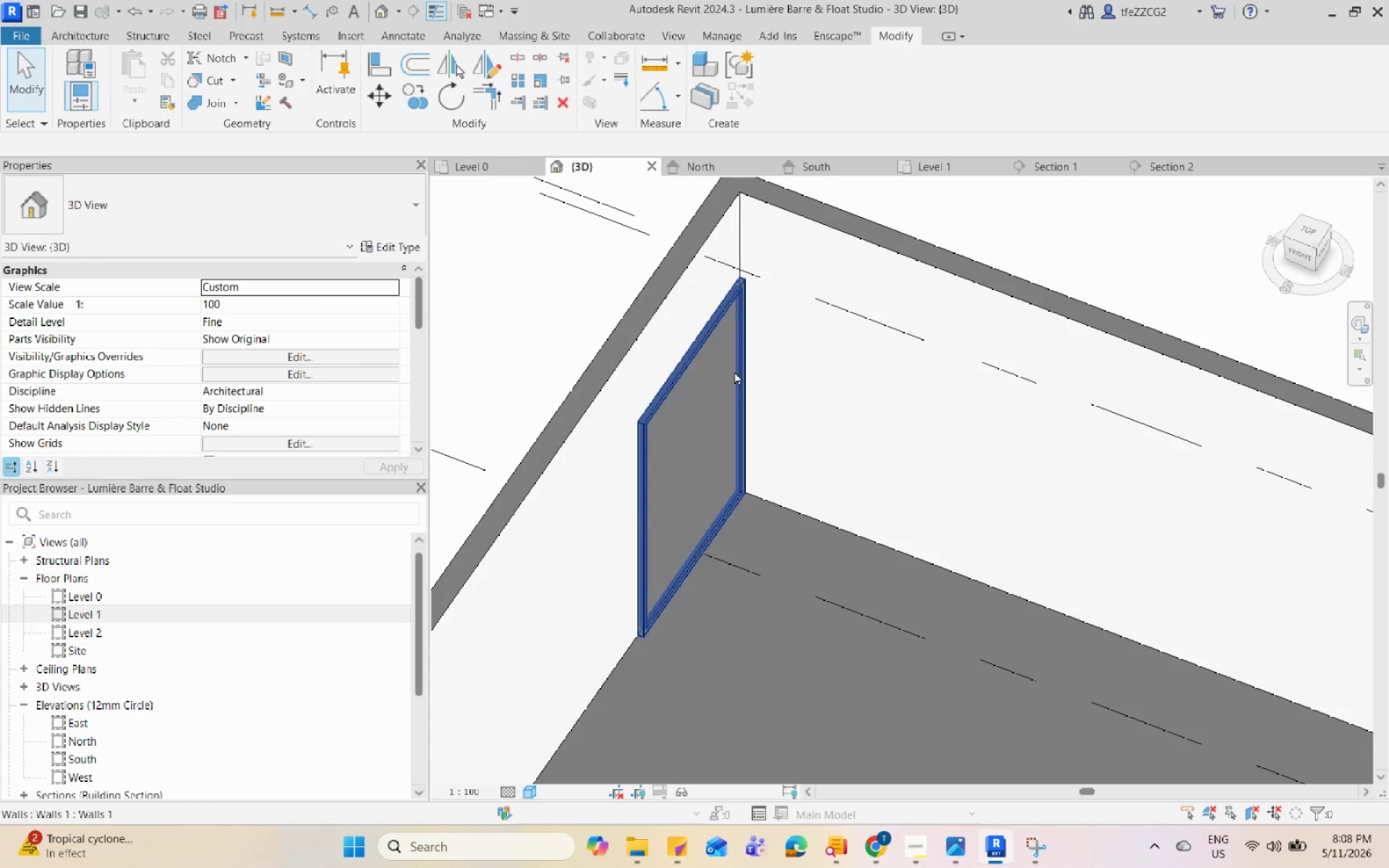 
scroll: coordinate [731, 401], scroll_direction: none, amount: 0.0
 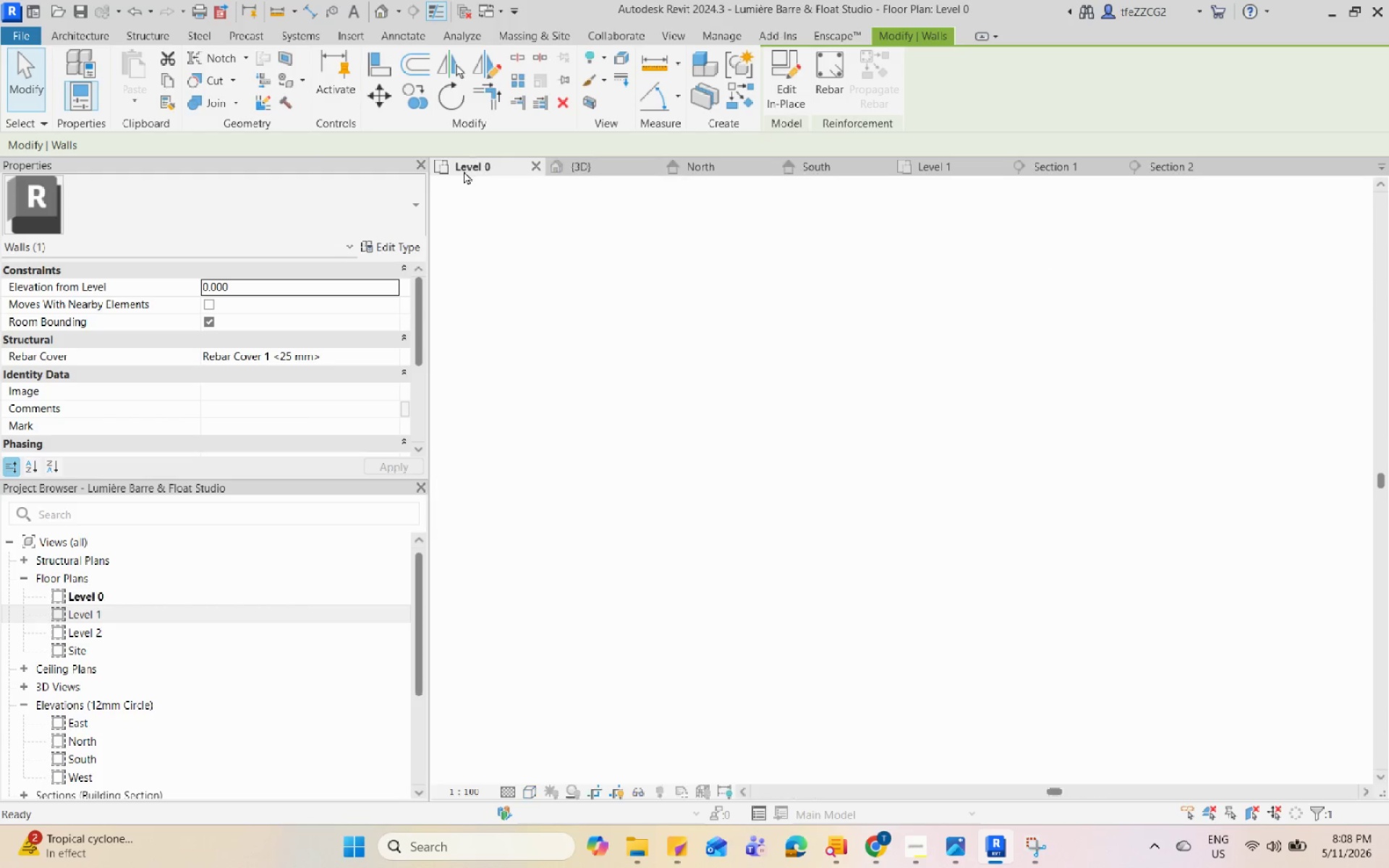 
scroll: coordinate [726, 431], scroll_direction: down, amount: 13.0
 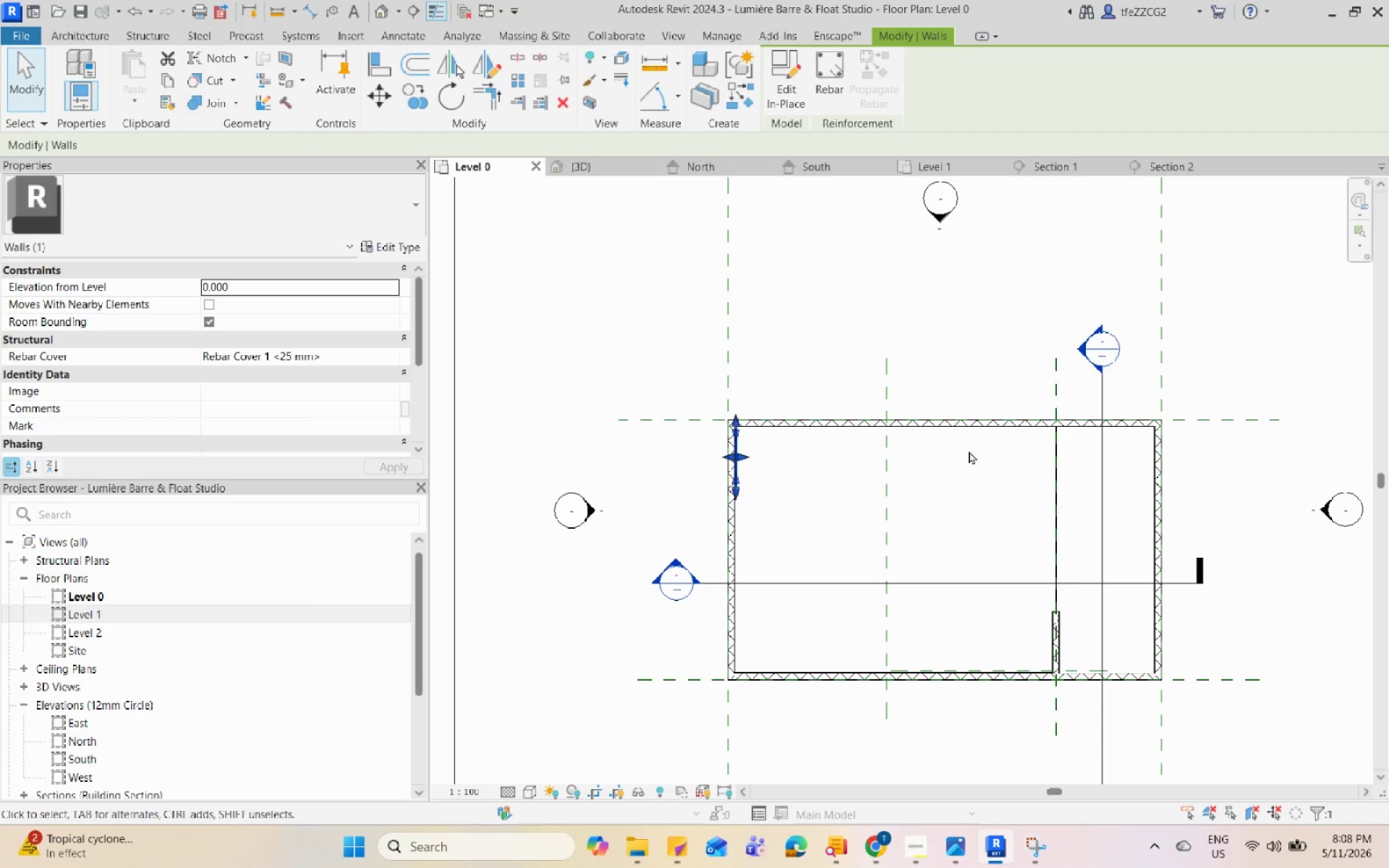 
scroll: coordinate [734, 437], scroll_direction: up, amount: 22.0
 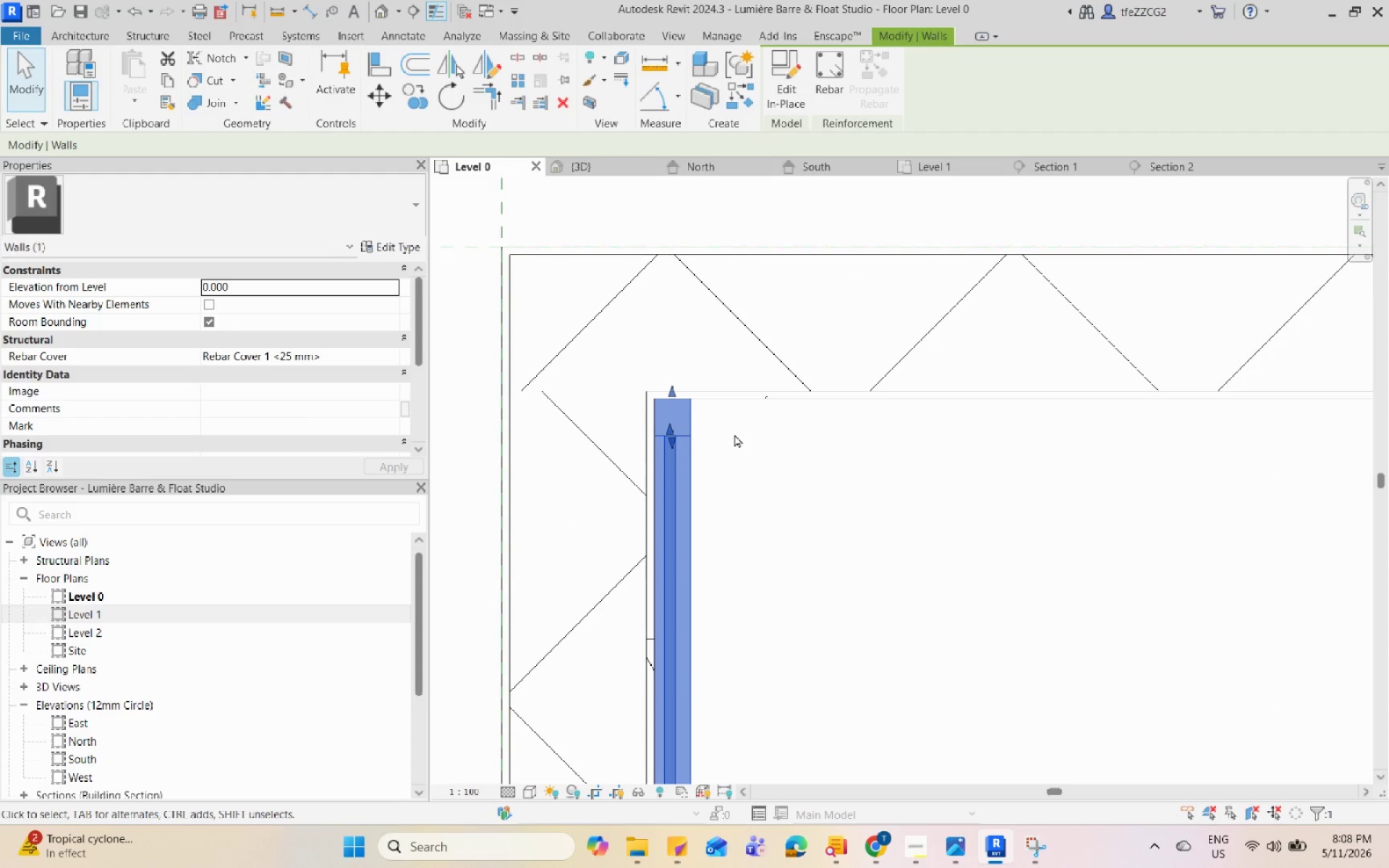 
key(M)
 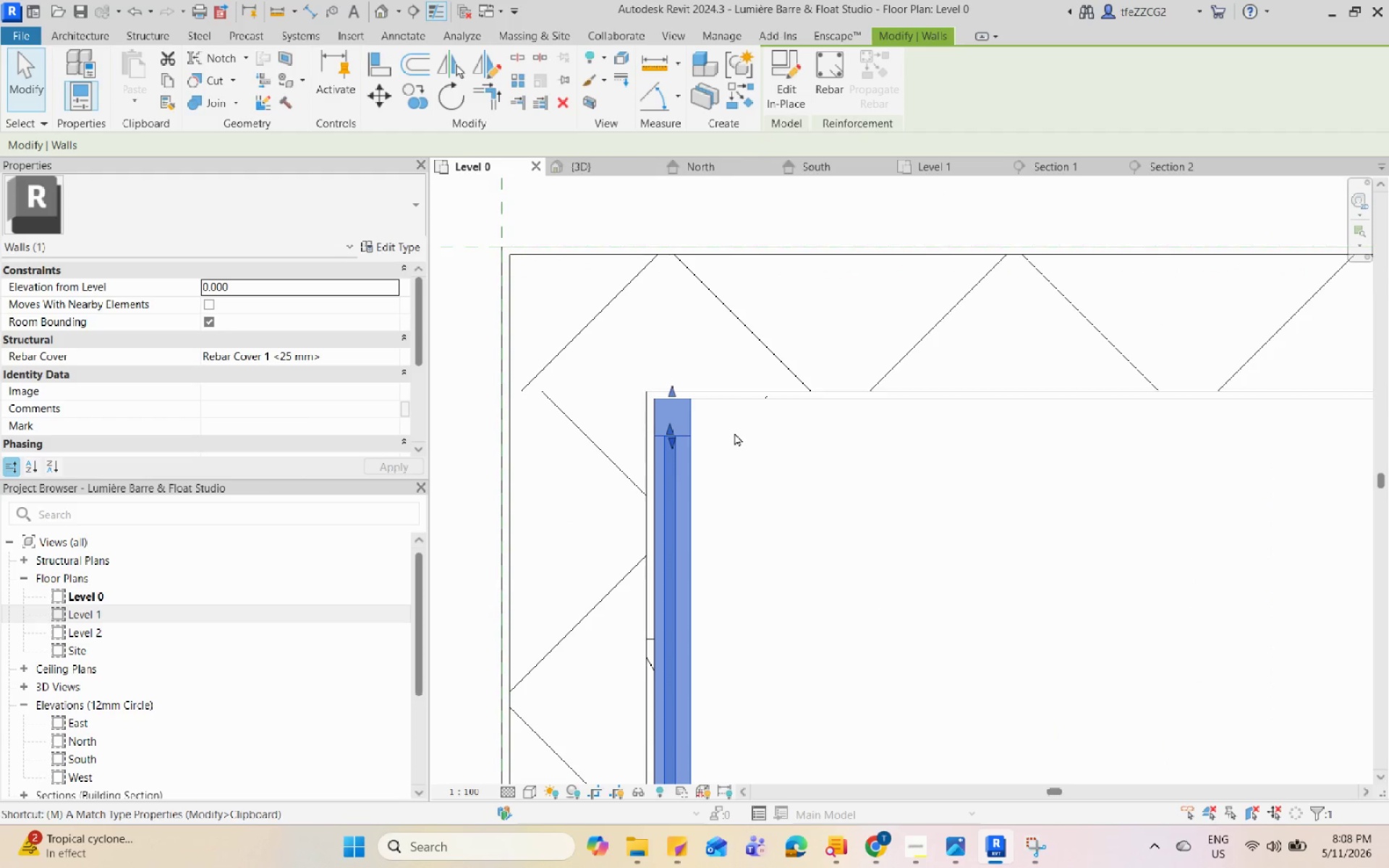 
key(V)
 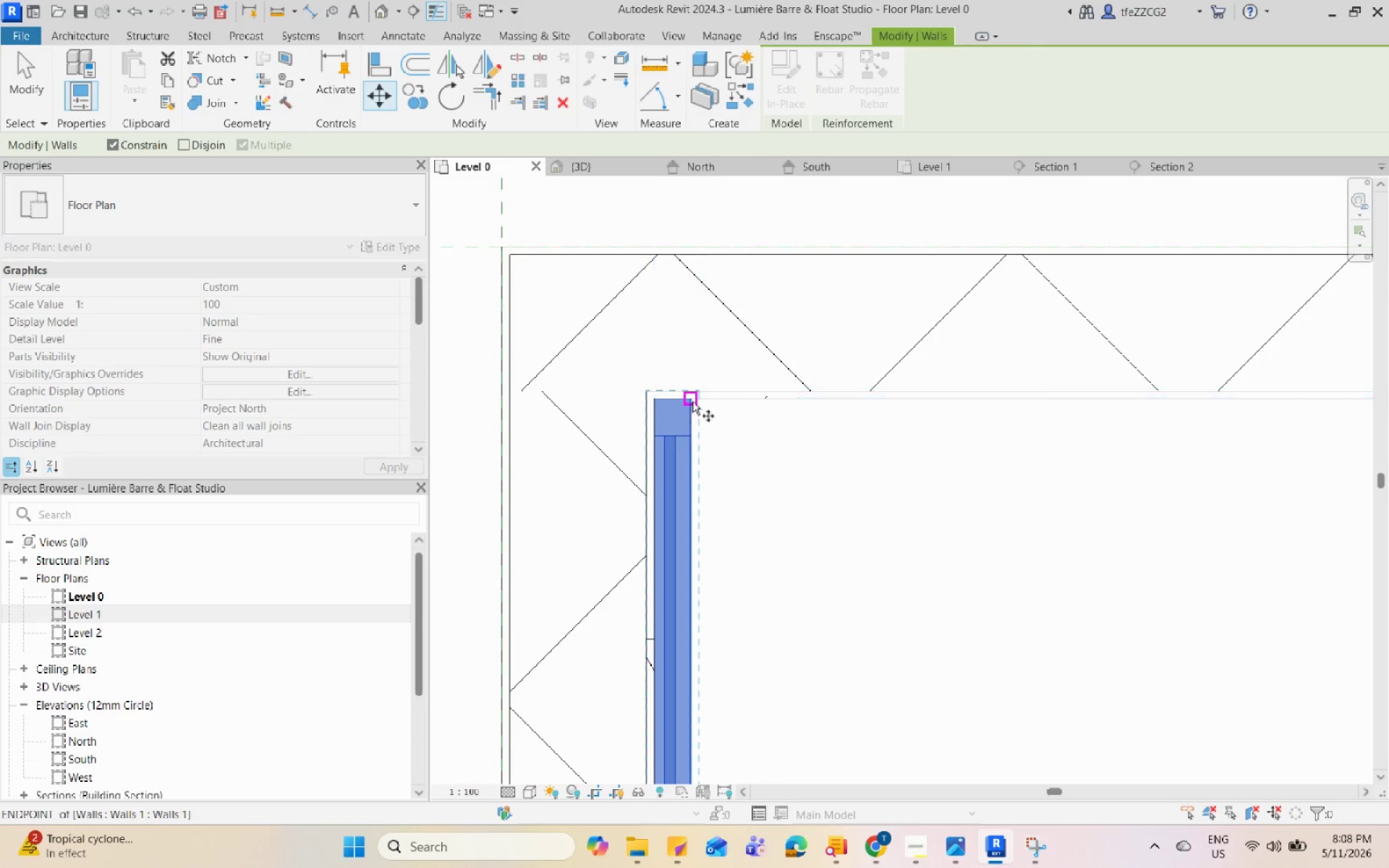 
left_click([692, 401])
 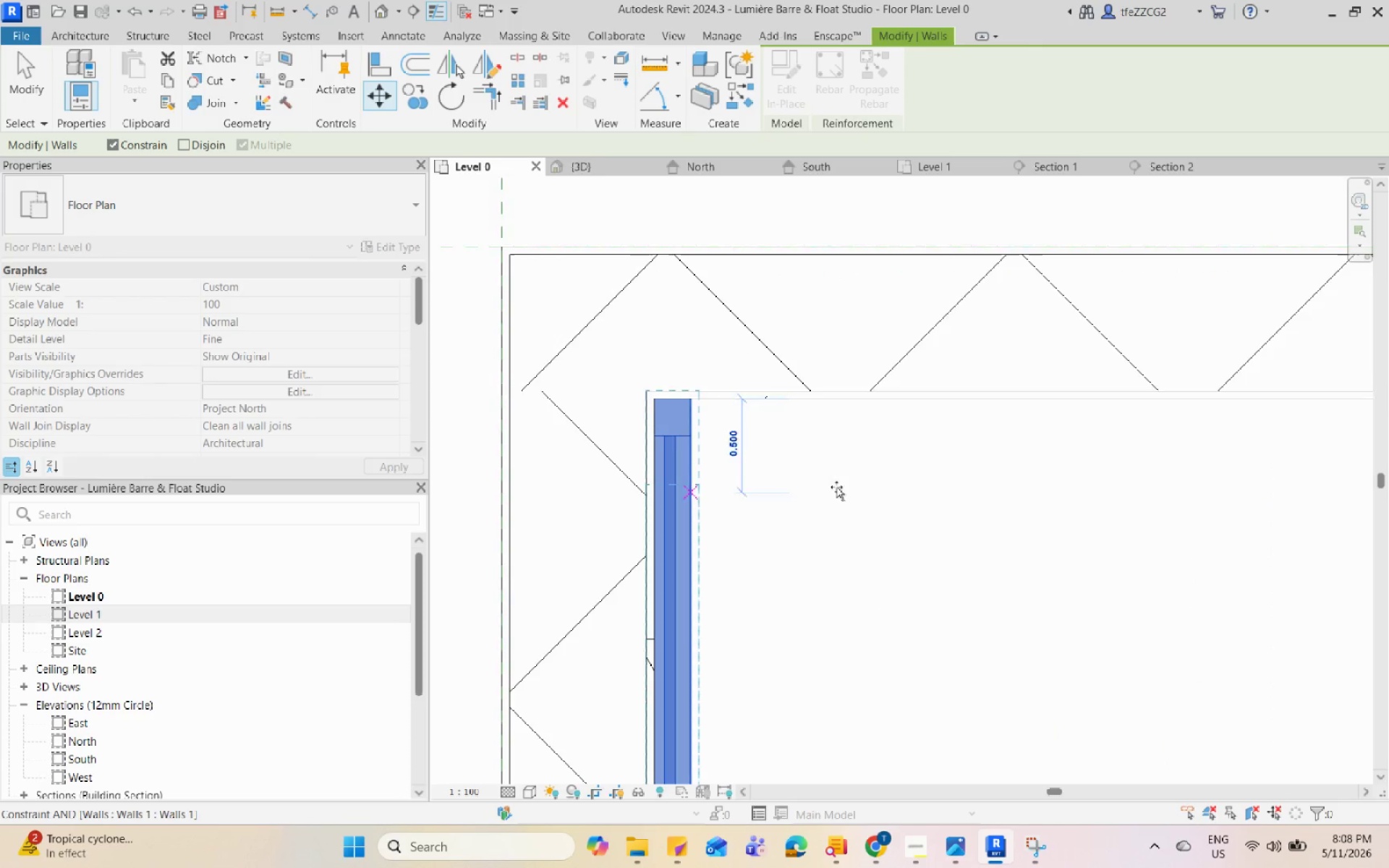 
scroll: coordinate [547, 429], scroll_direction: down, amount: 10.0
 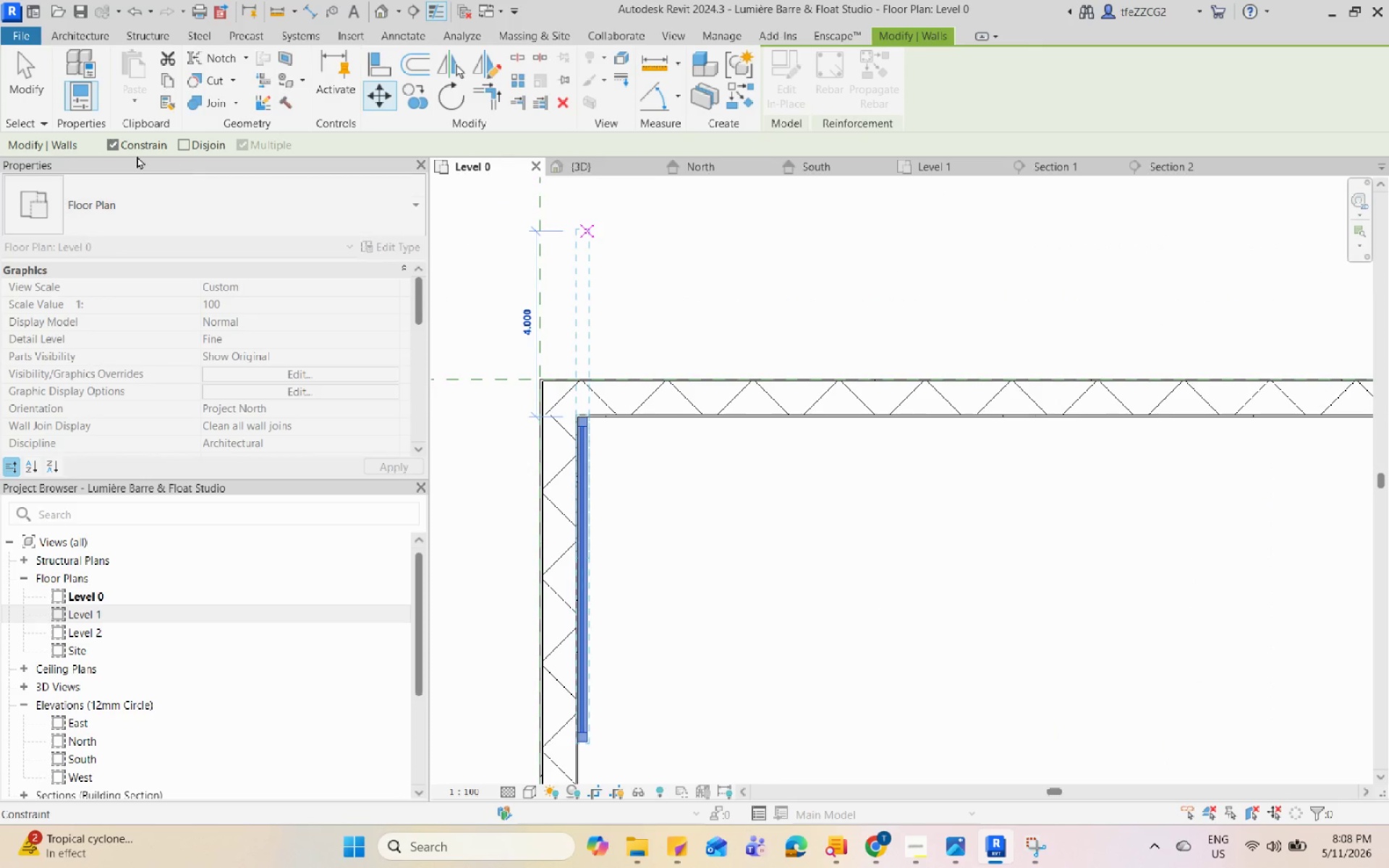 
left_click([113, 148])
 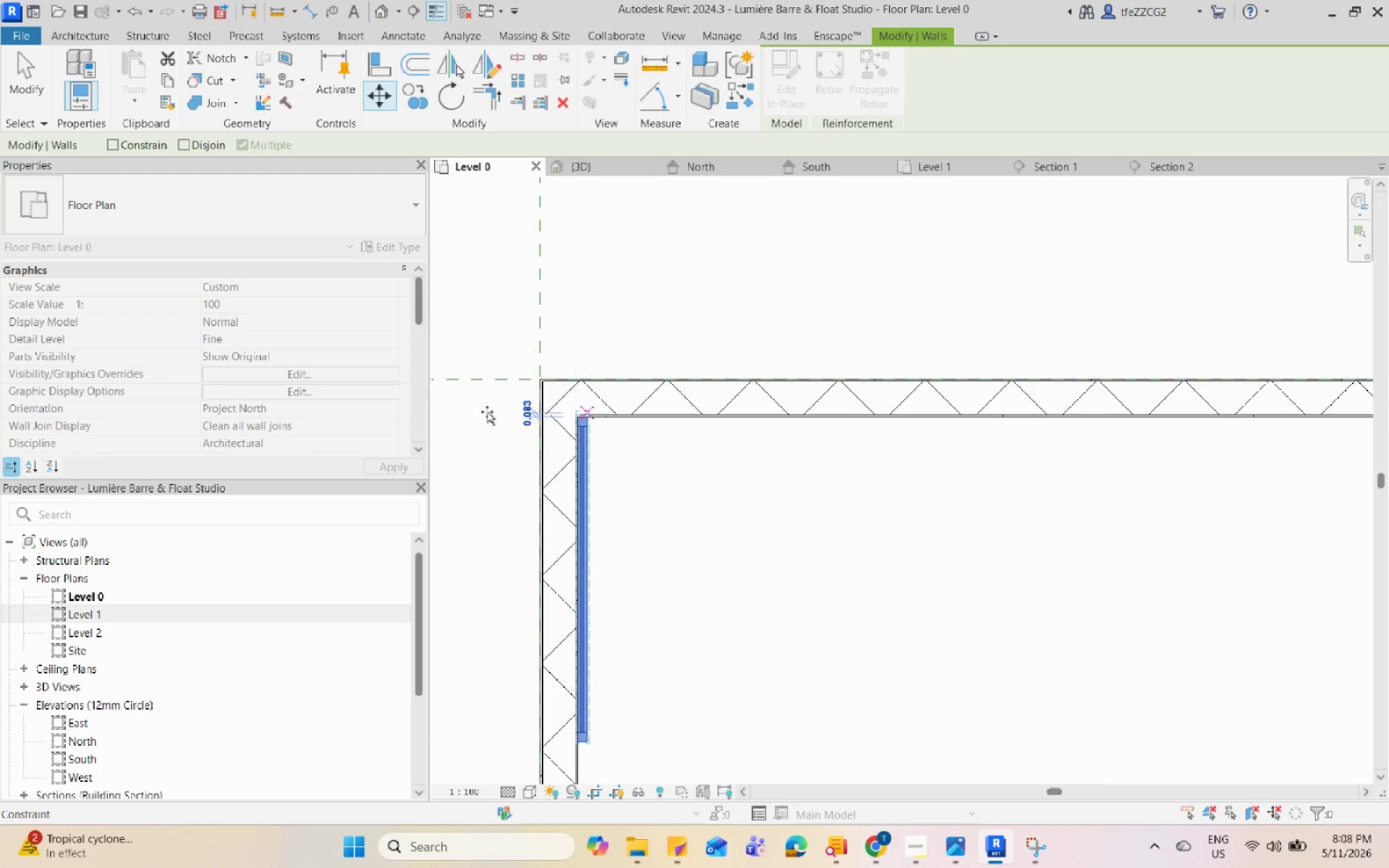 
scroll: coordinate [468, 425], scroll_direction: down, amount: 7.0
 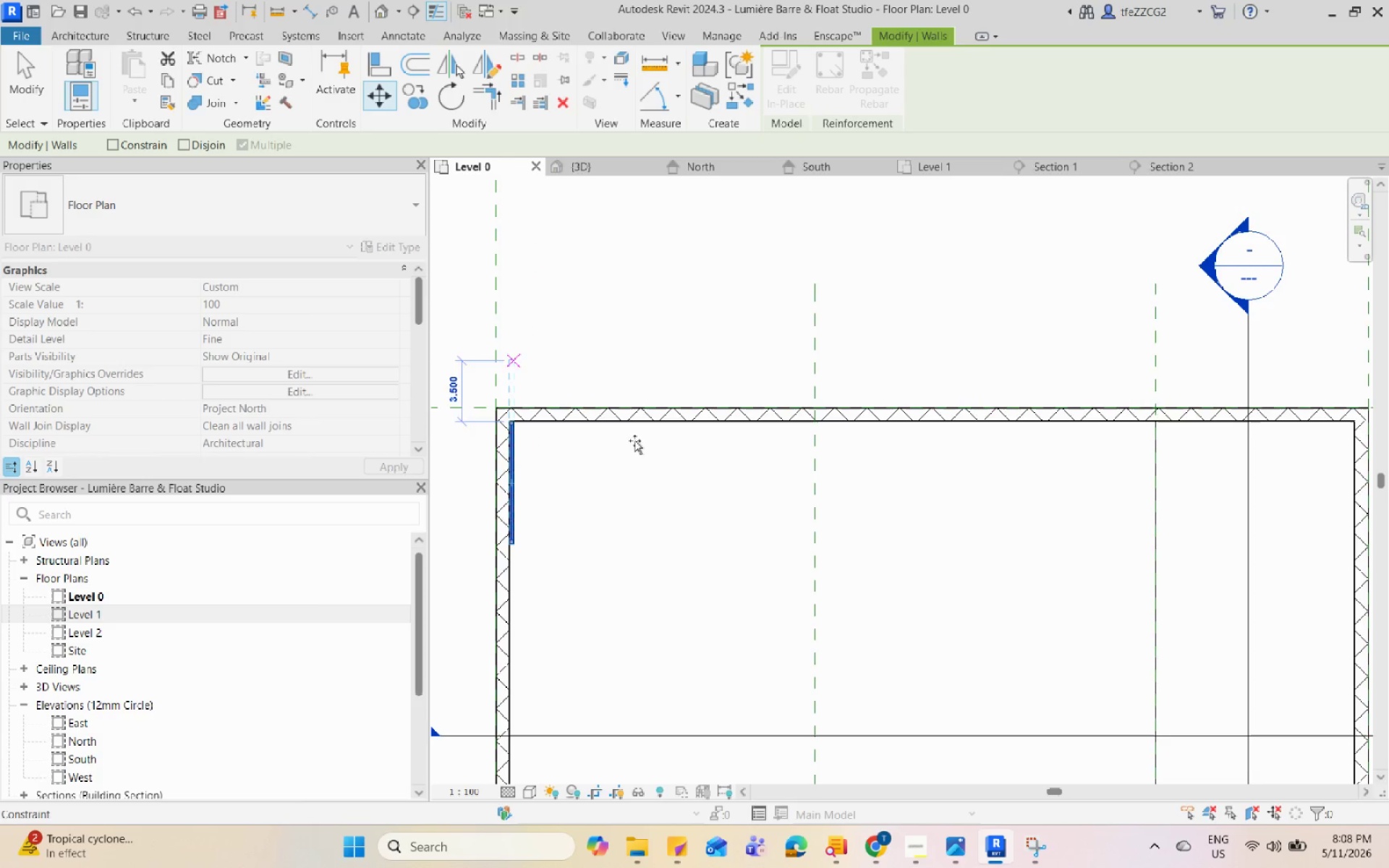 
key(Escape)
 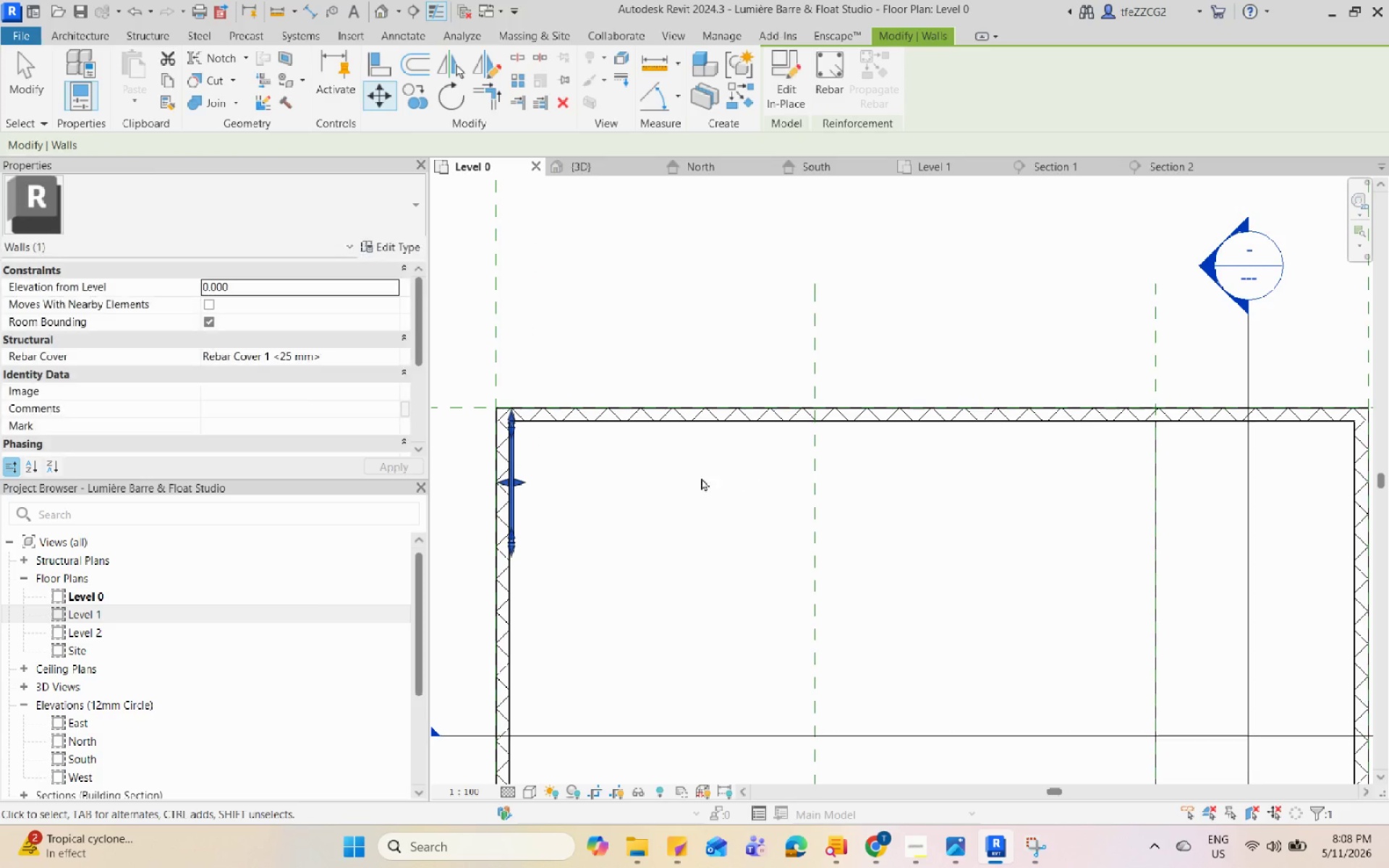 
scroll: coordinate [542, 445], scroll_direction: up, amount: 5.0
 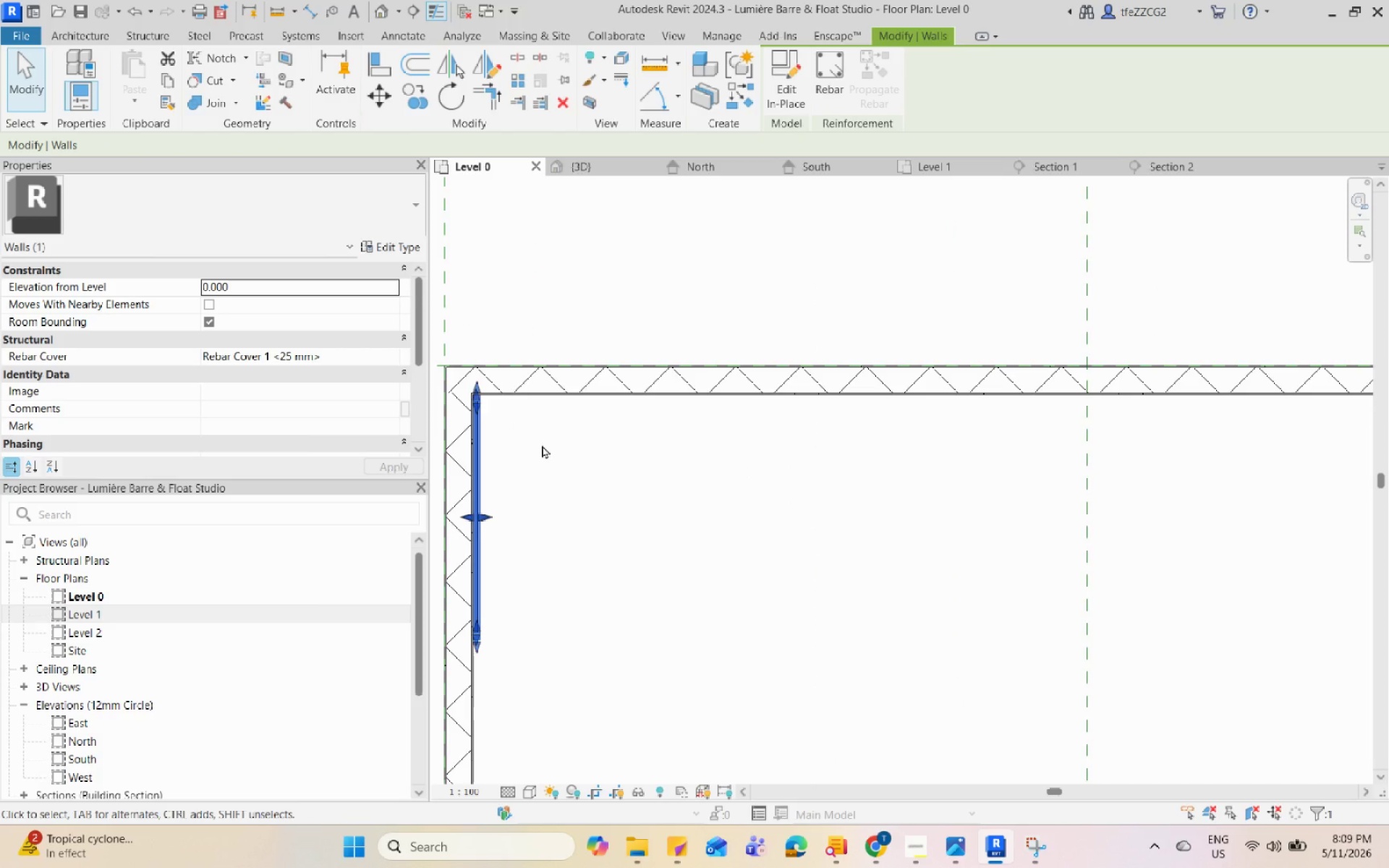 
scroll: coordinate [558, 438], scroll_direction: down, amount: 4.0
 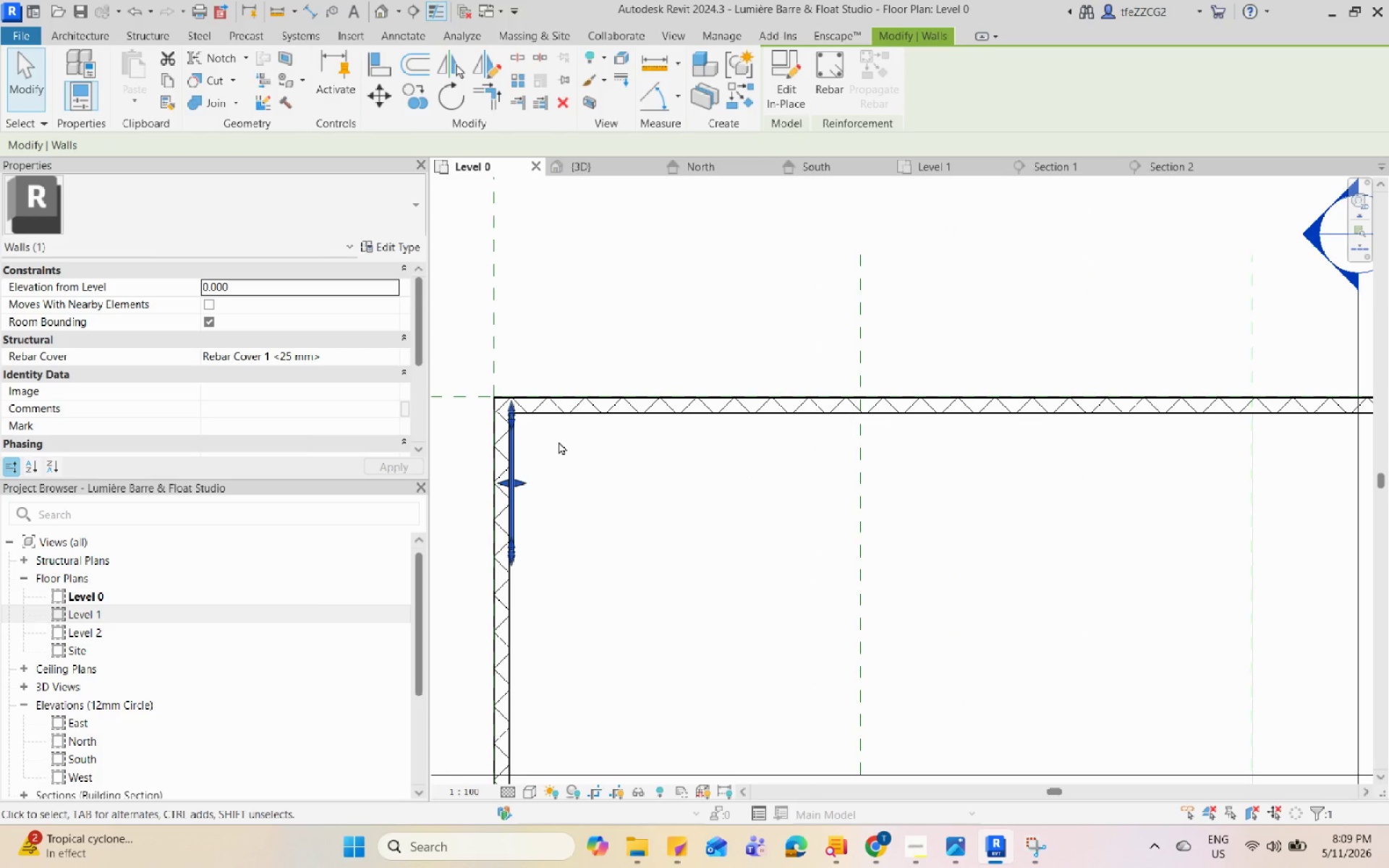 
type(mv)
 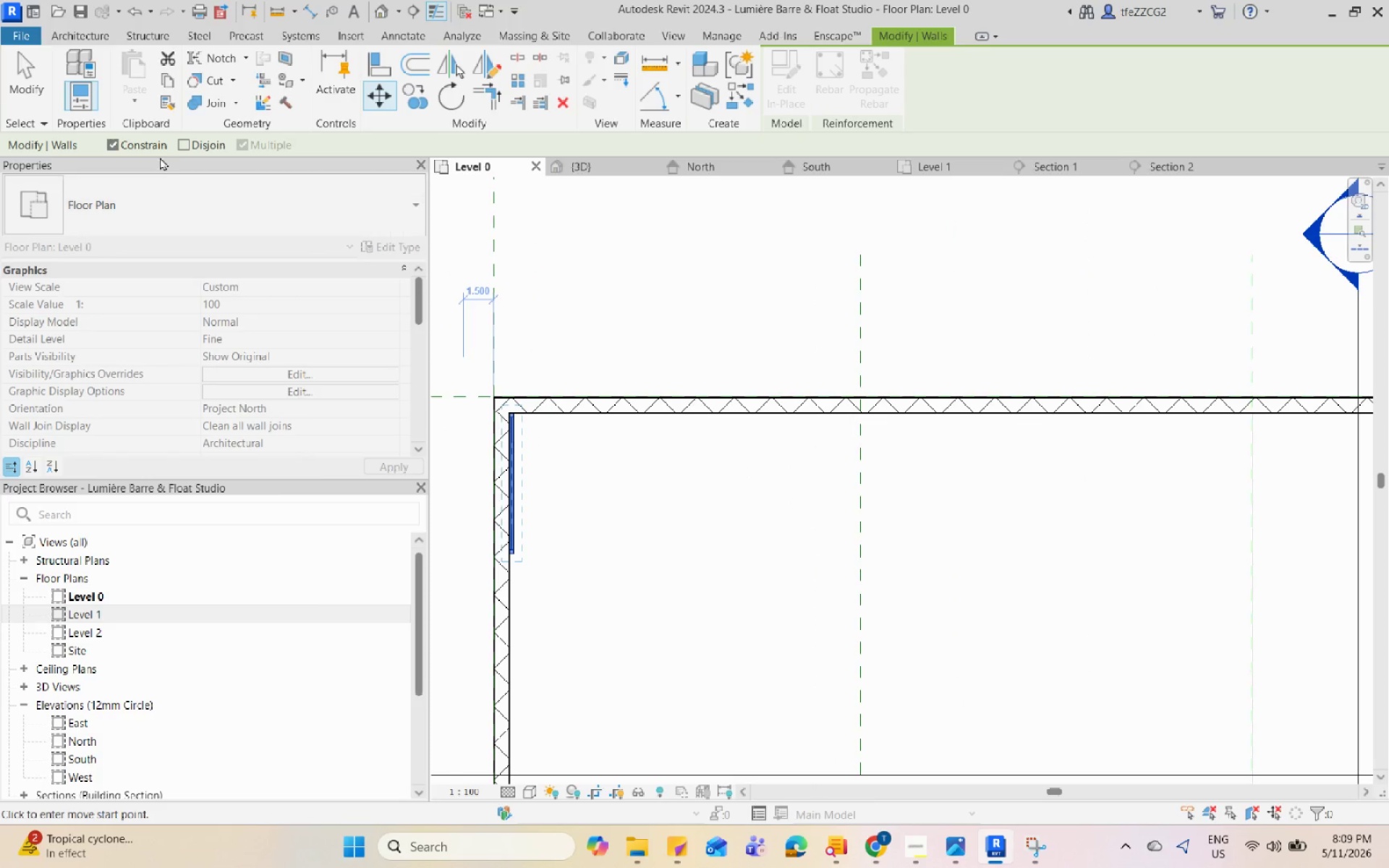 
left_click([111, 142])
 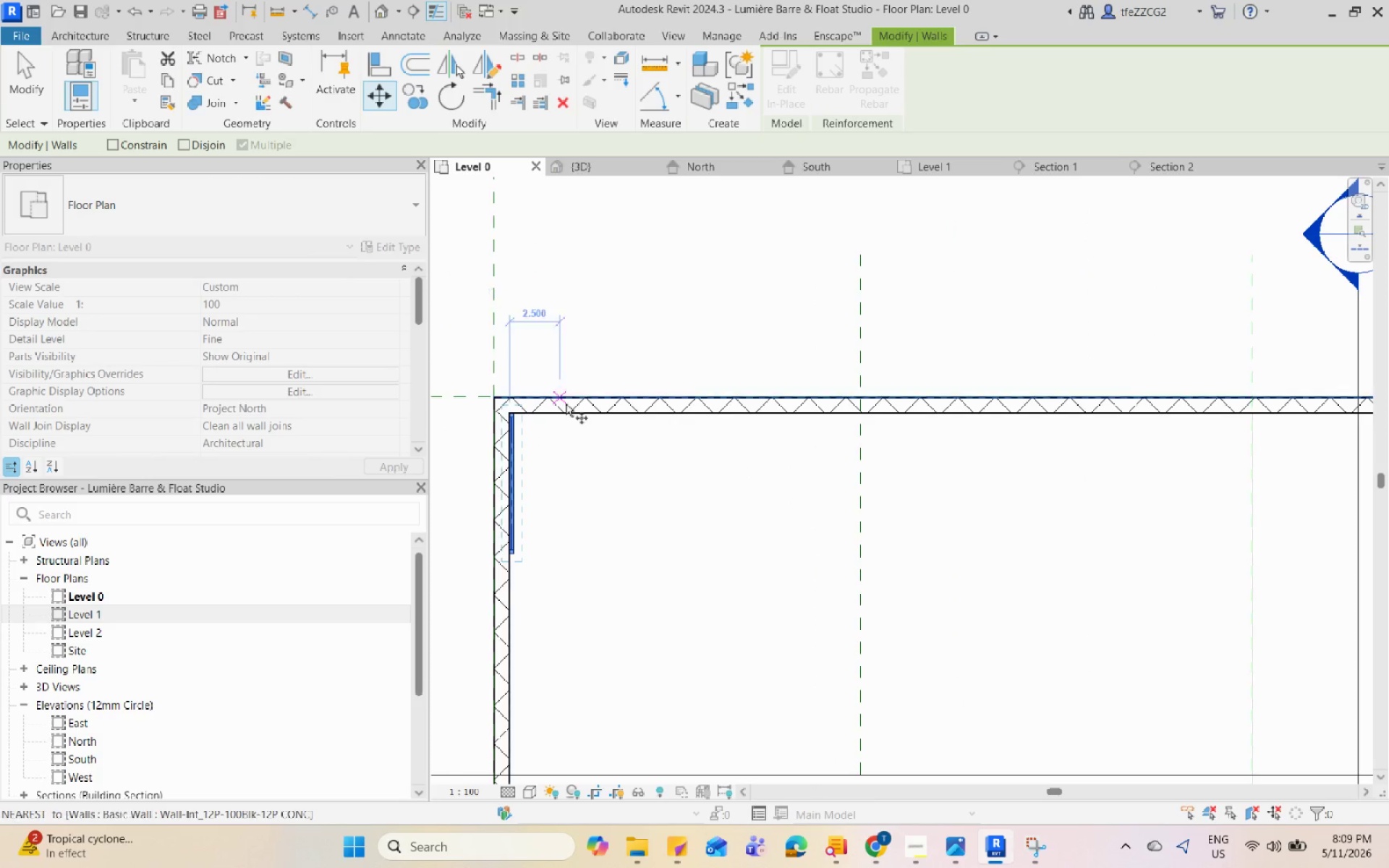 
scroll: coordinate [501, 426], scroll_direction: up, amount: 14.0
 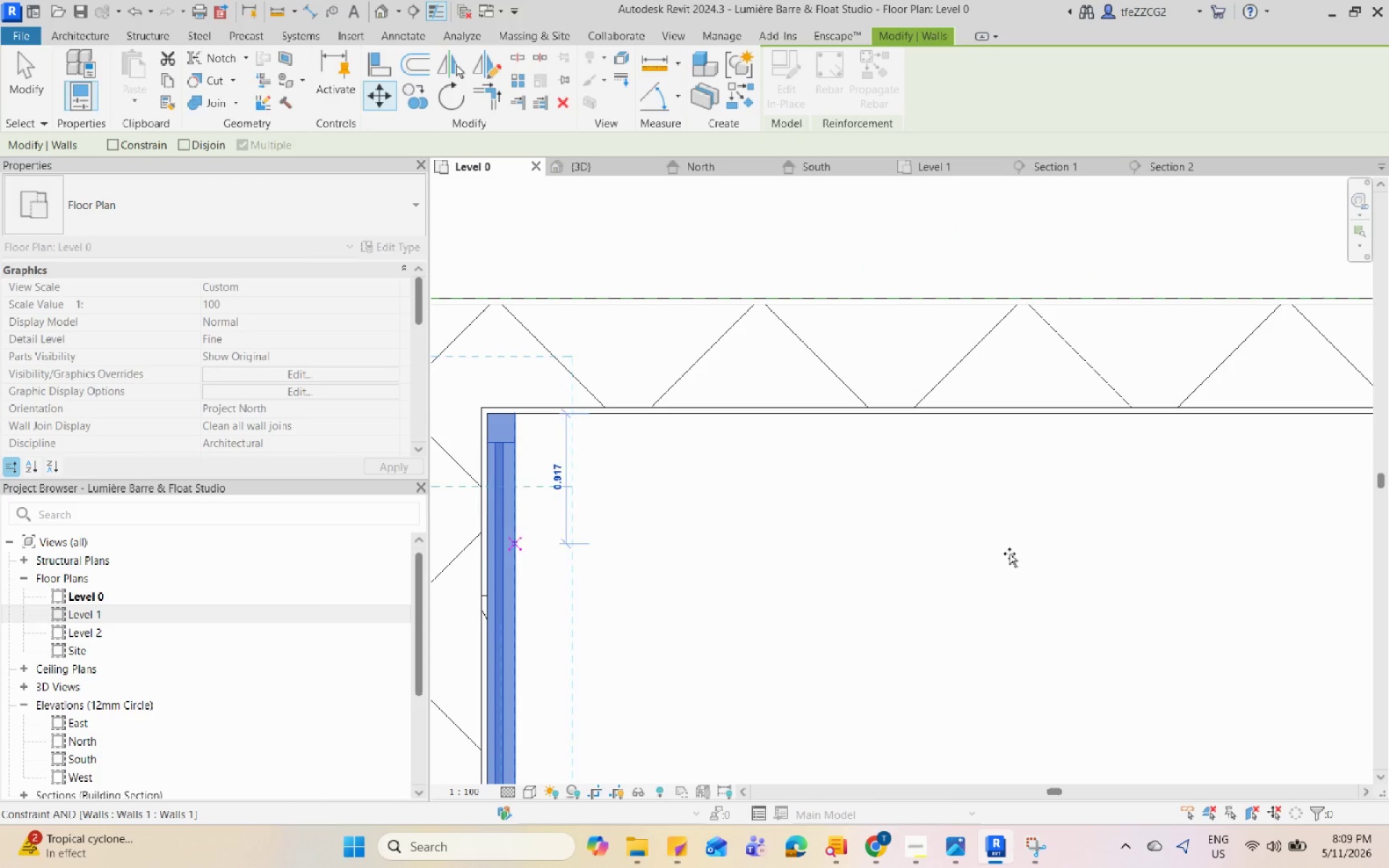 
scroll: coordinate [767, 395], scroll_direction: down, amount: 17.0
 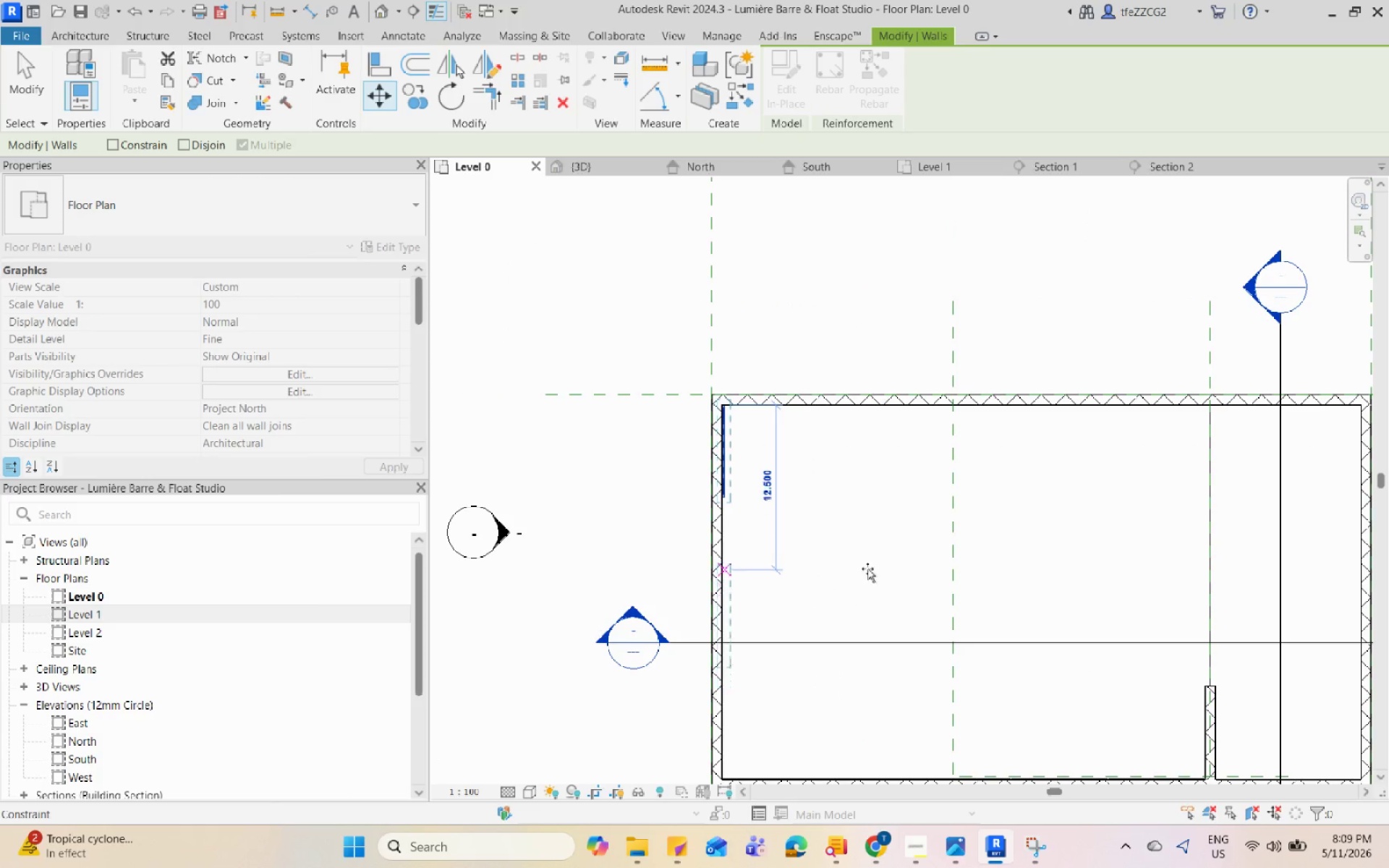 
key(Escape)
 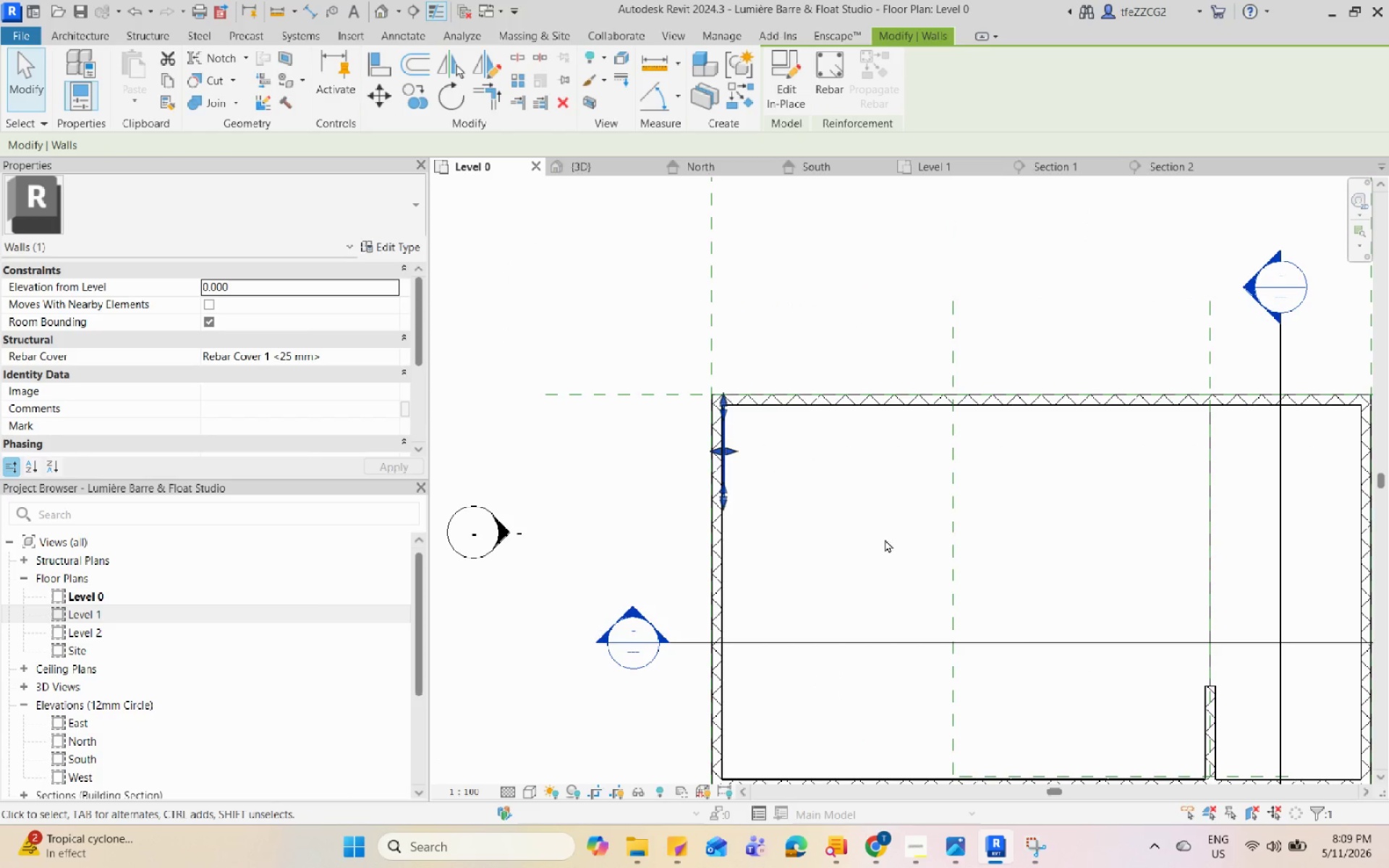 
key(Escape)
 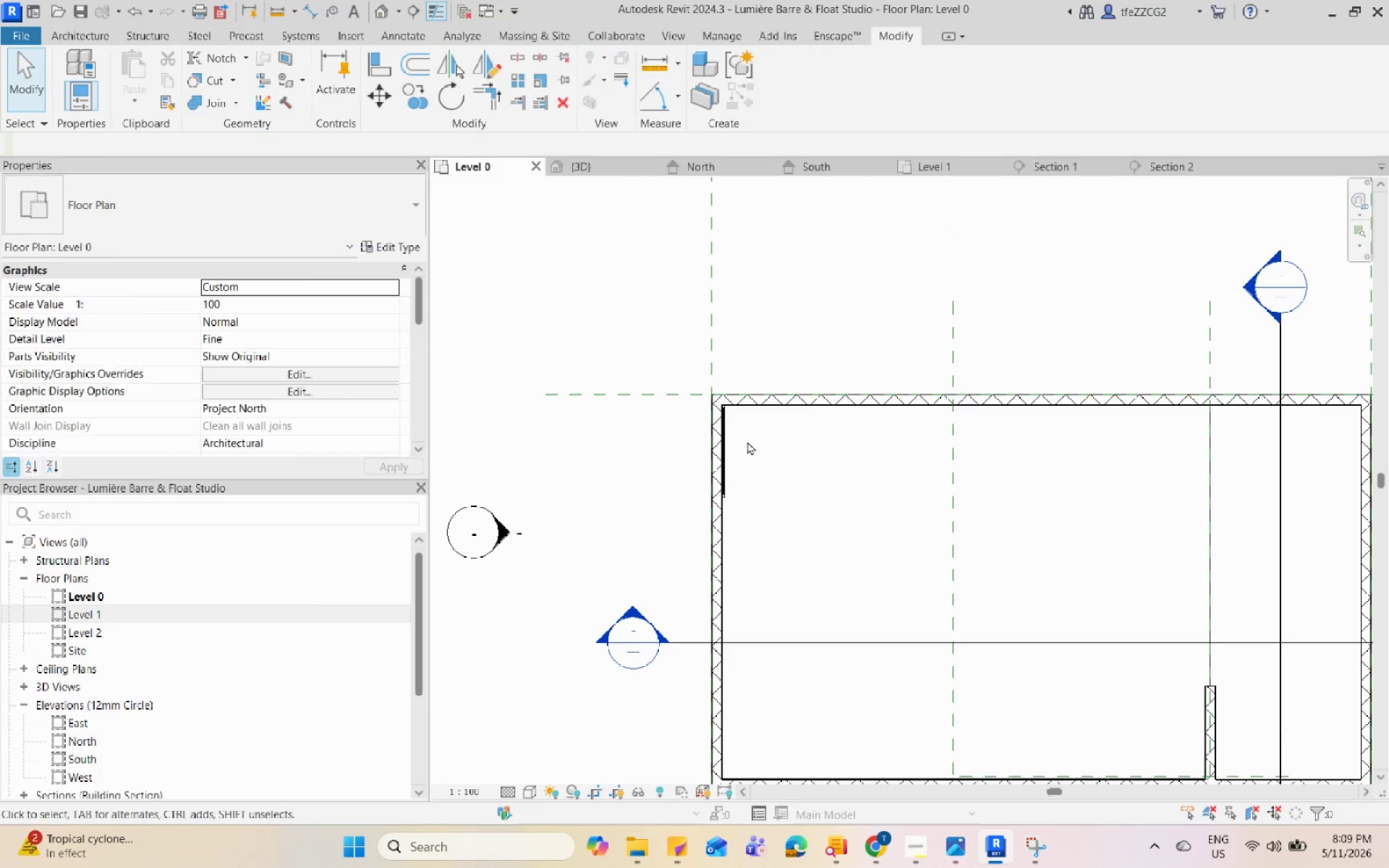 
left_click([725, 427])
 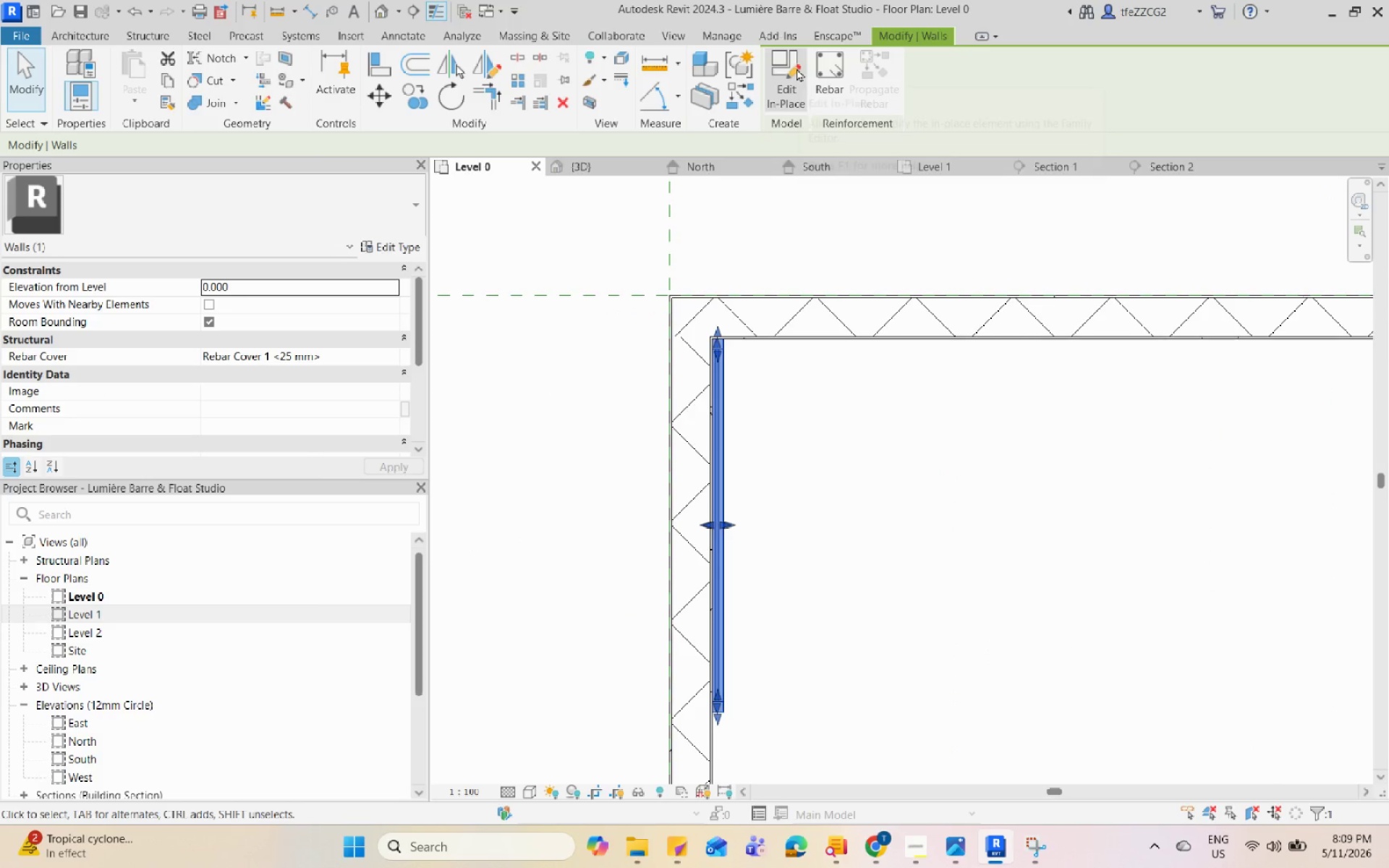 
scroll: coordinate [725, 427], scroll_direction: up, amount: 10.0
 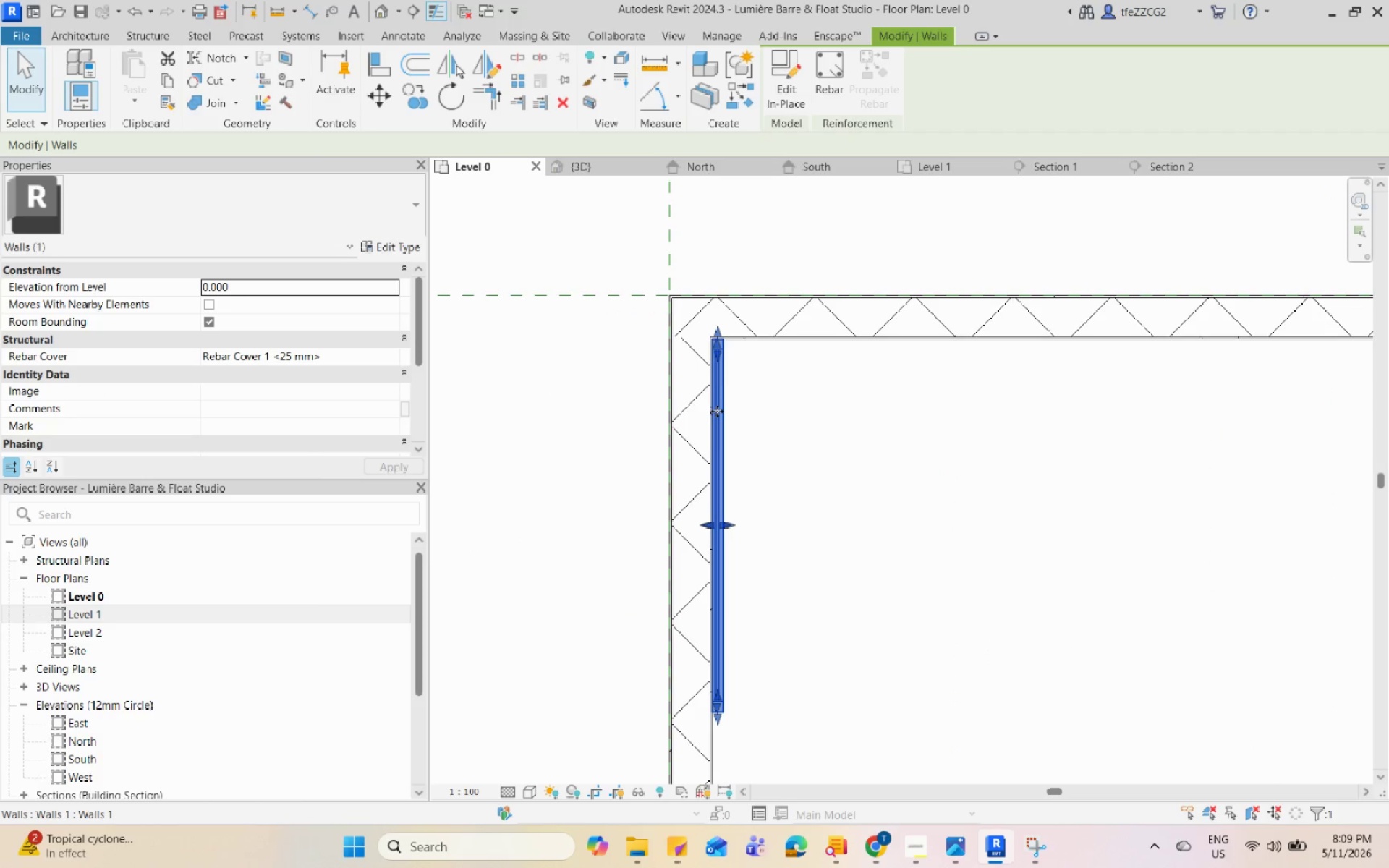 
left_click([797, 68])
 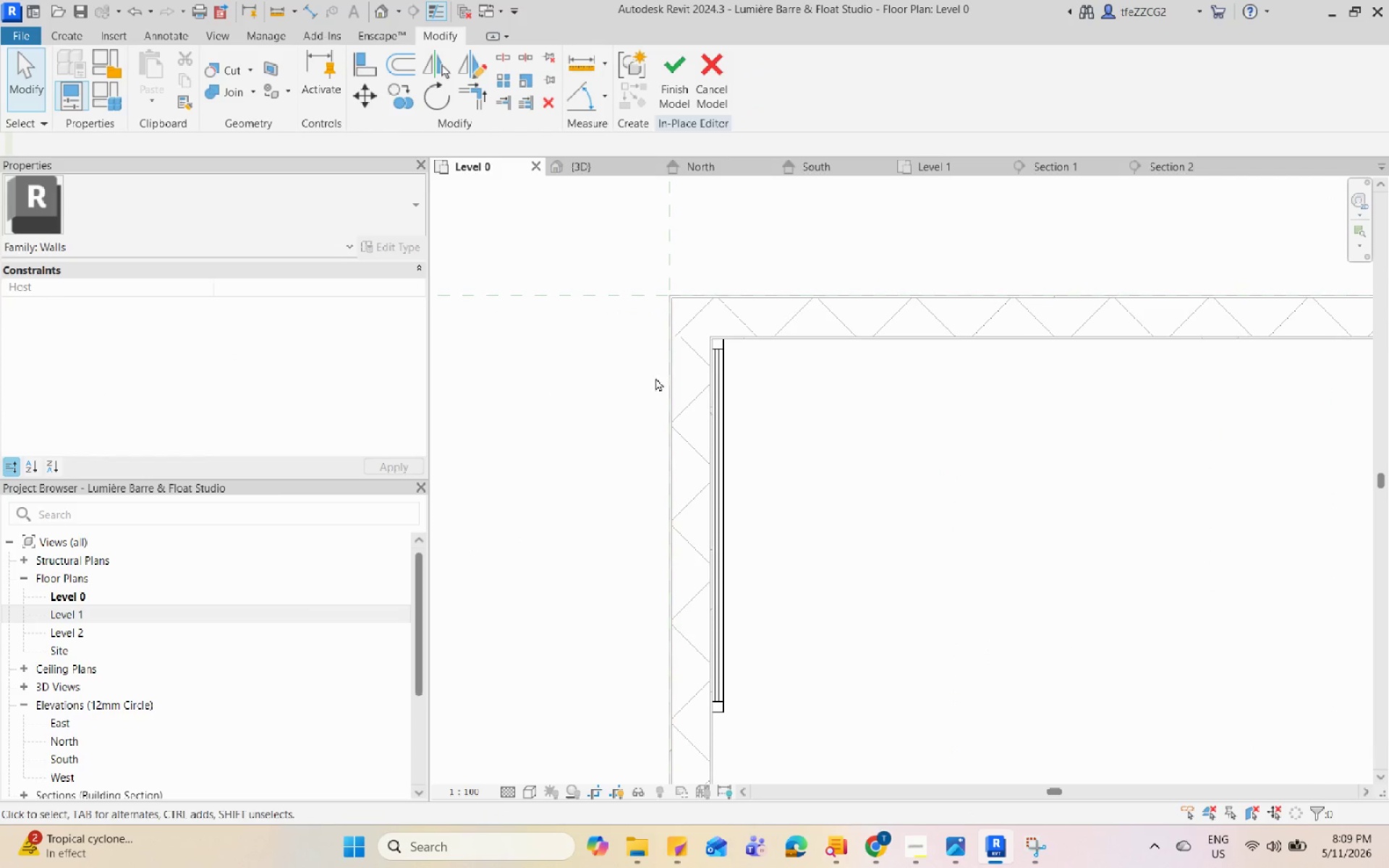 
left_click([797, 68])
 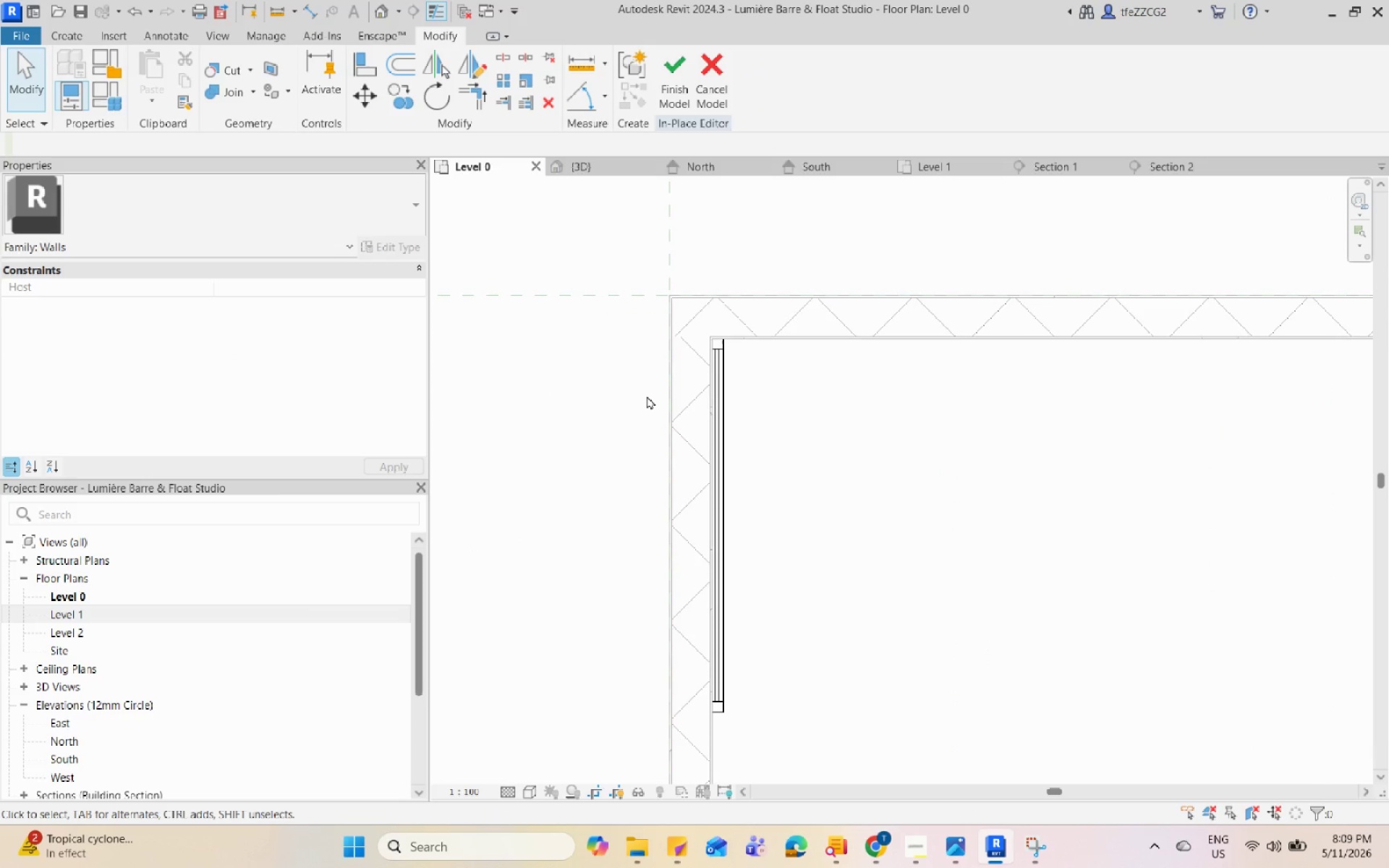 
left_click_drag(start_coordinate=[650, 253], to_coordinate=[909, 723])
 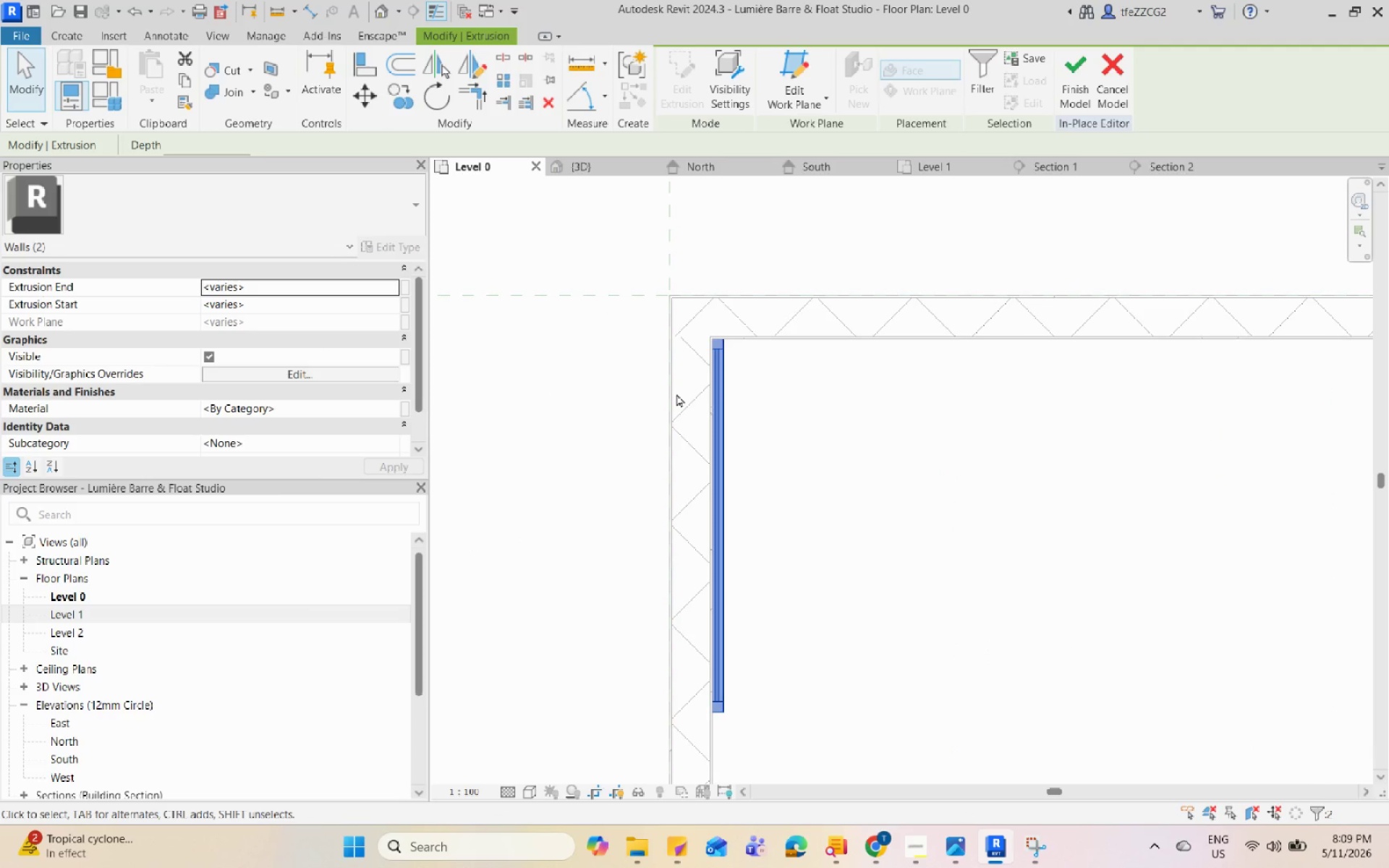 
type(mv)
 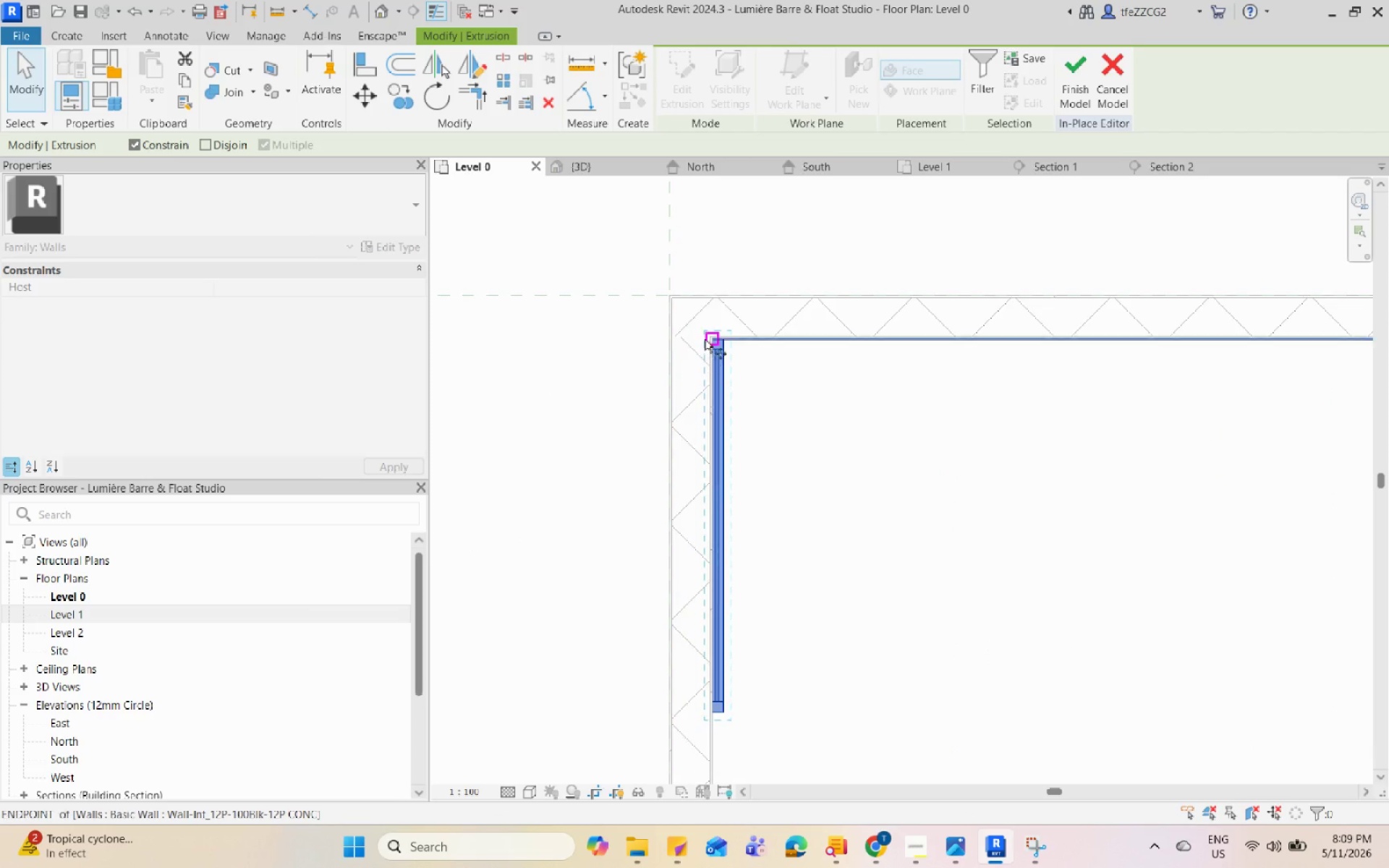 
scroll: coordinate [720, 340], scroll_direction: up, amount: 6.0
 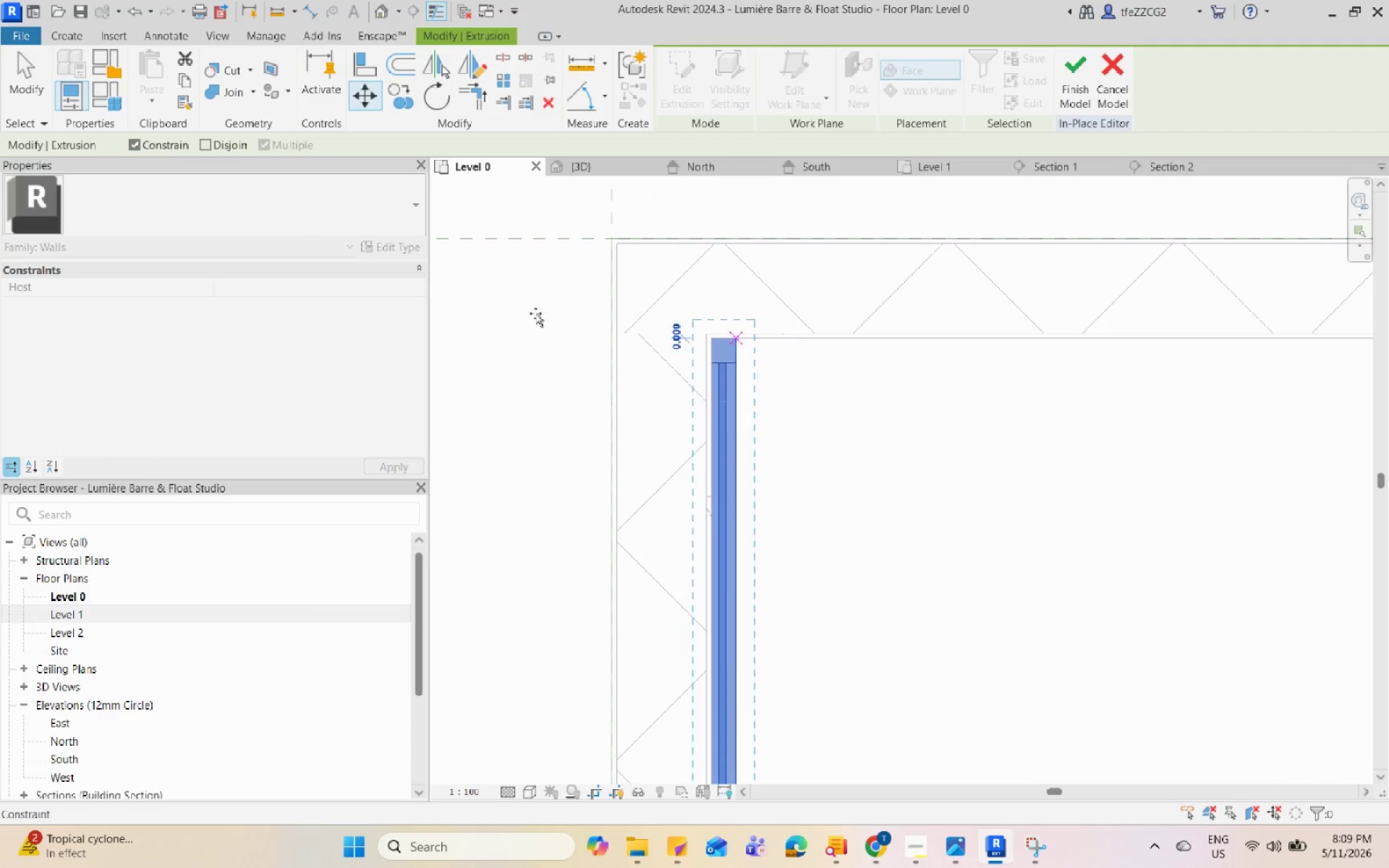 
left_click([132, 145])
 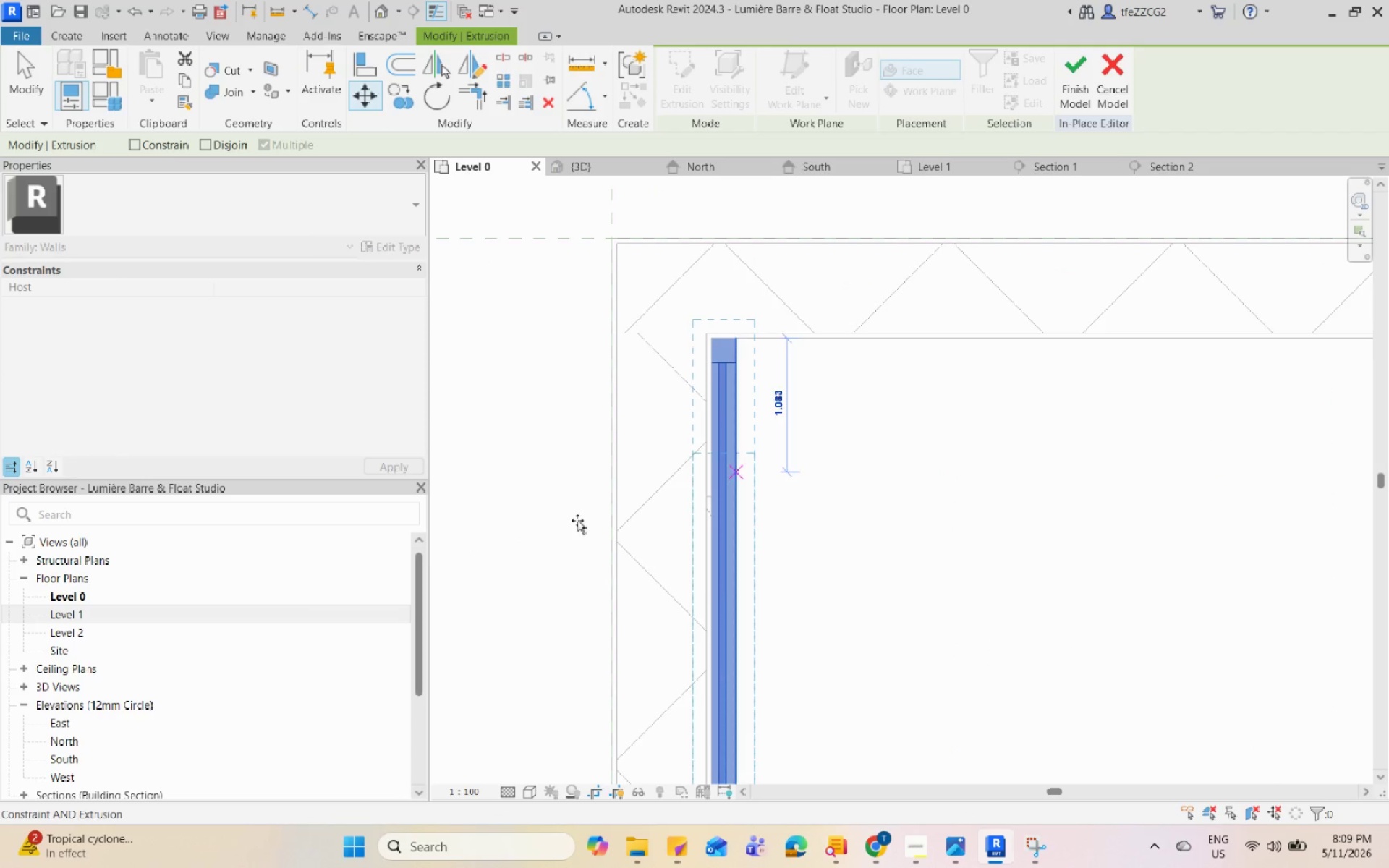 
scroll: coordinate [736, 557], scroll_direction: down, amount: 6.0
 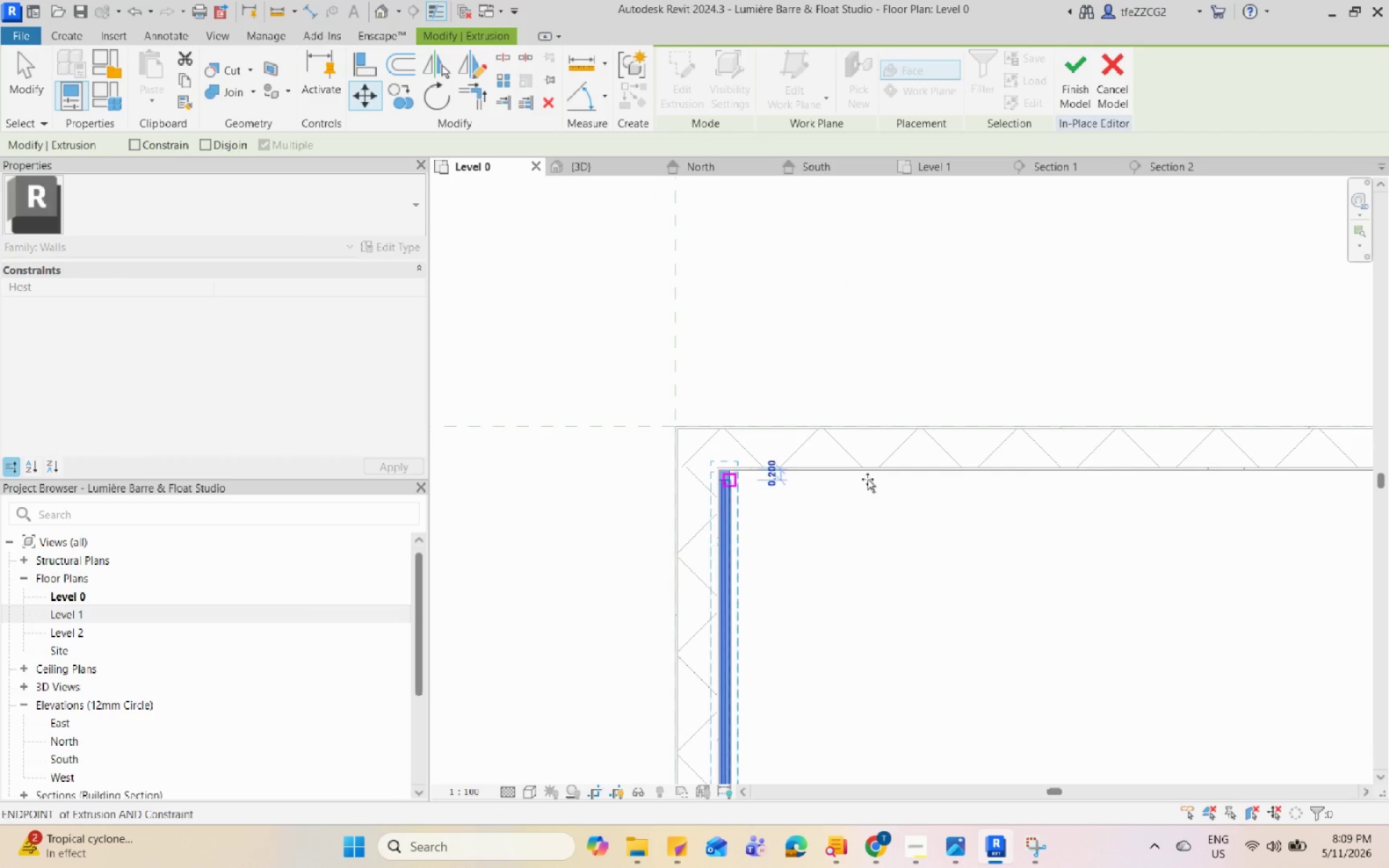 
key(Escape)
 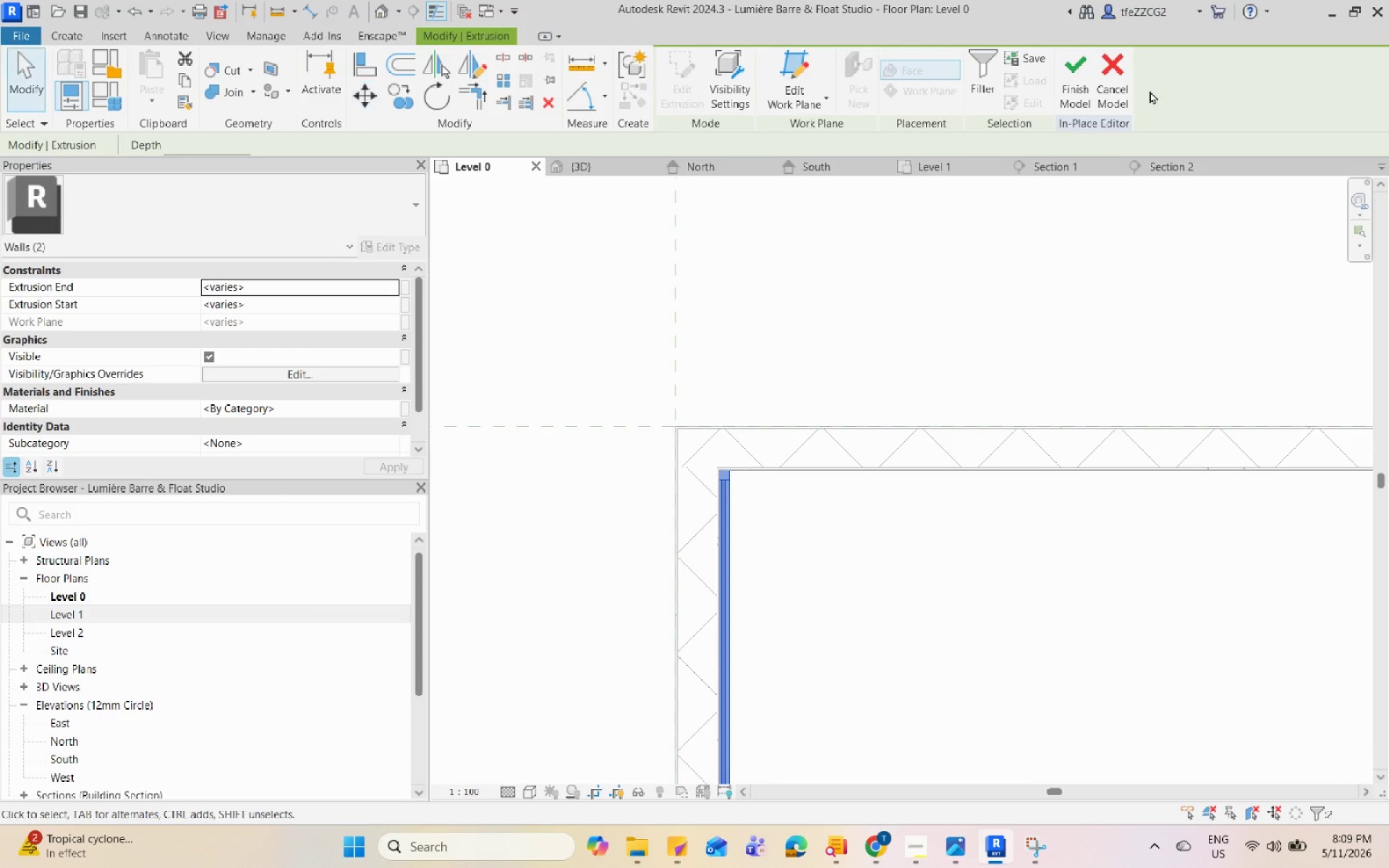 
left_click([1076, 92])
 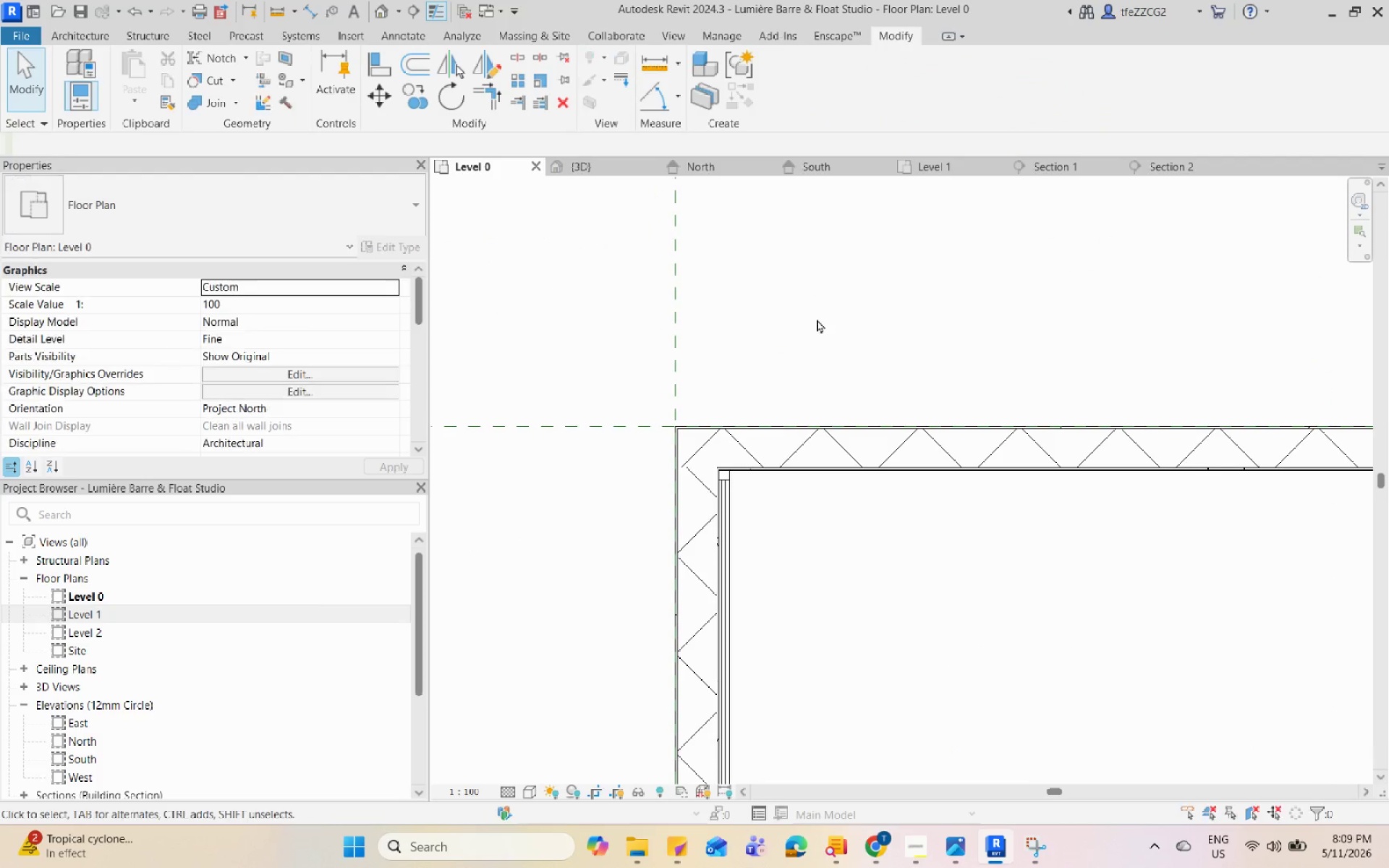 
scroll: coordinate [706, 422], scroll_direction: down, amount: 5.0
 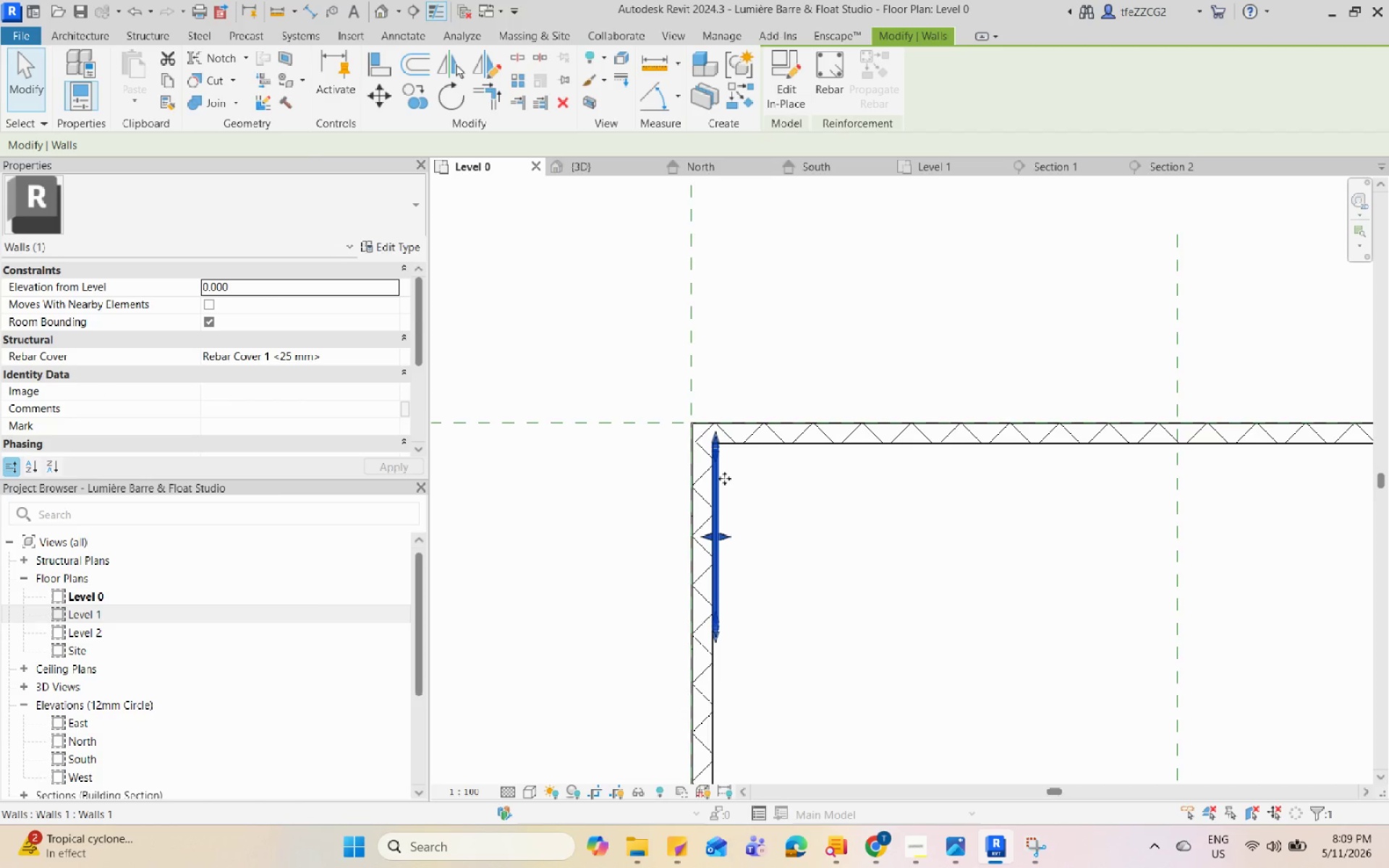 
left_click_drag(start_coordinate=[723, 483], to_coordinate=[1035, 523])
 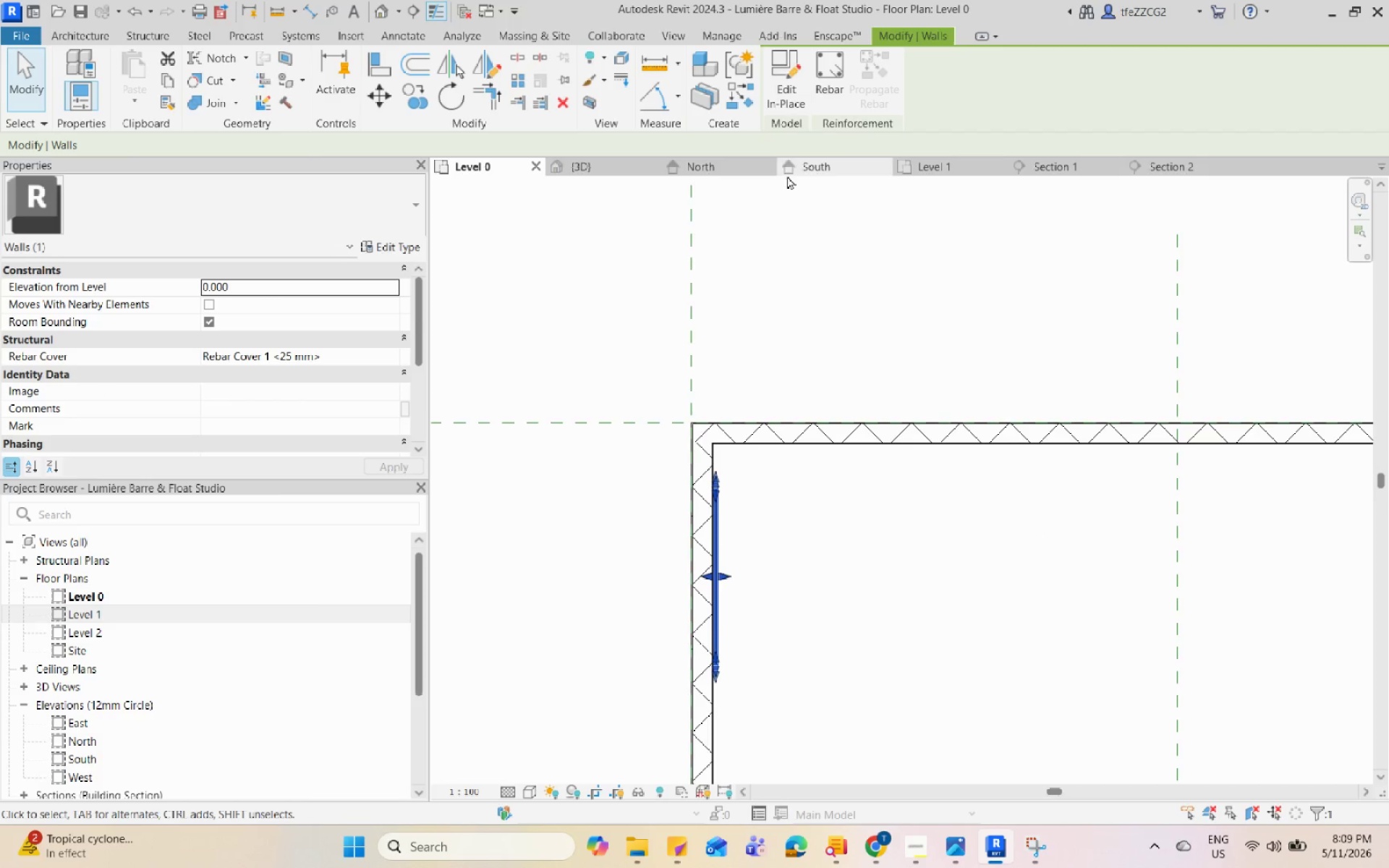 
key(Control+Z)
 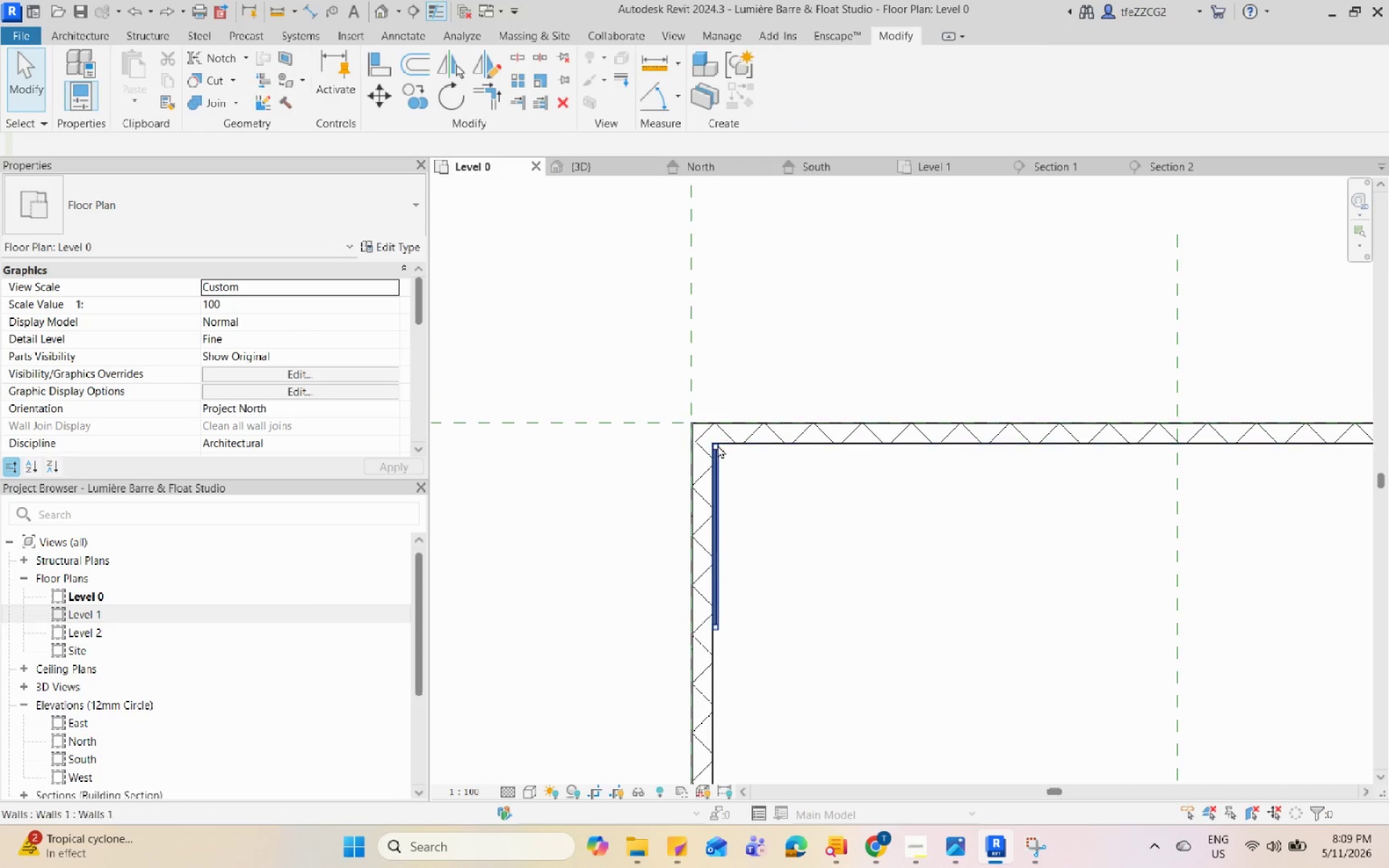 
left_click([715, 451])
 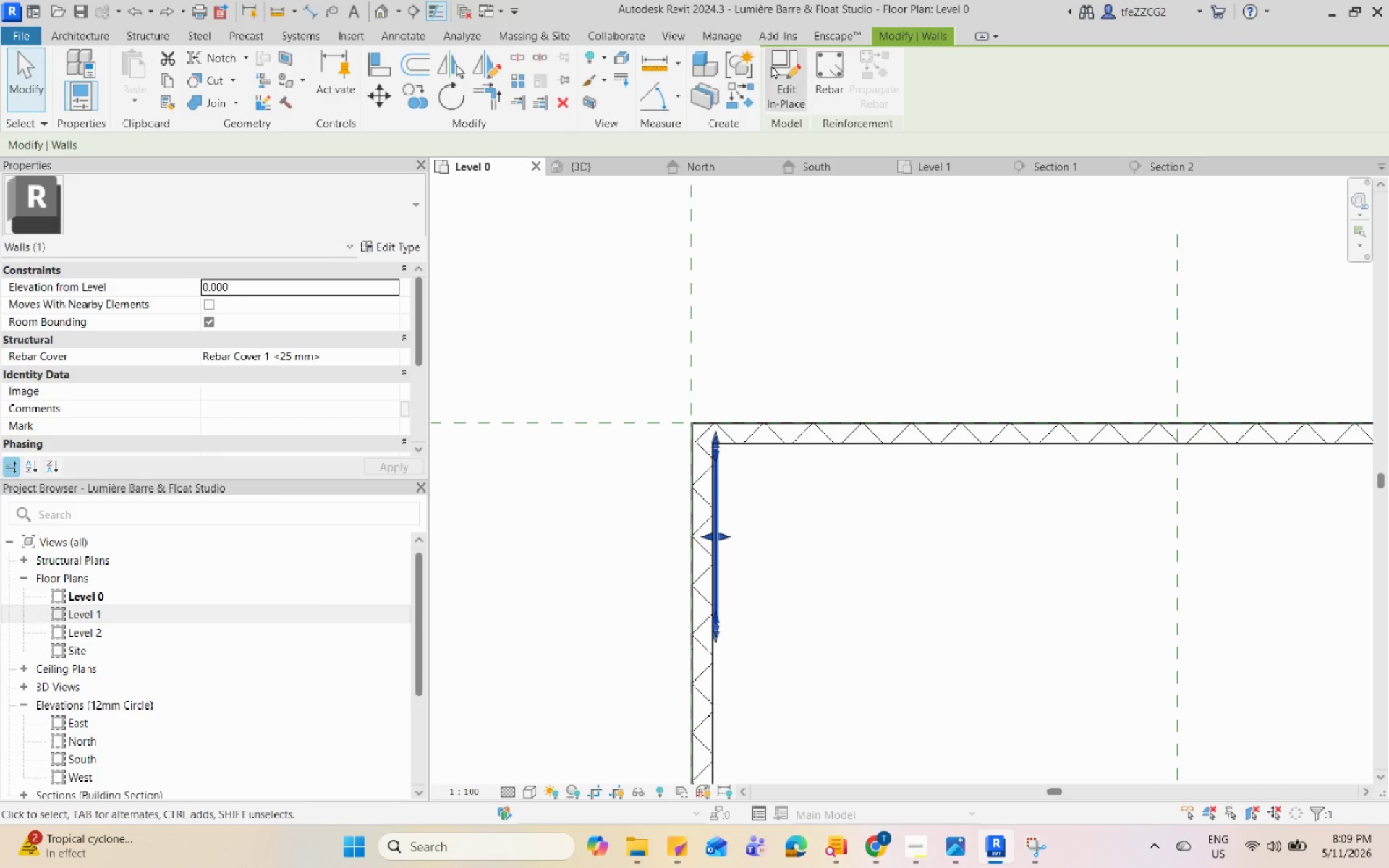 
left_click([774, 65])
 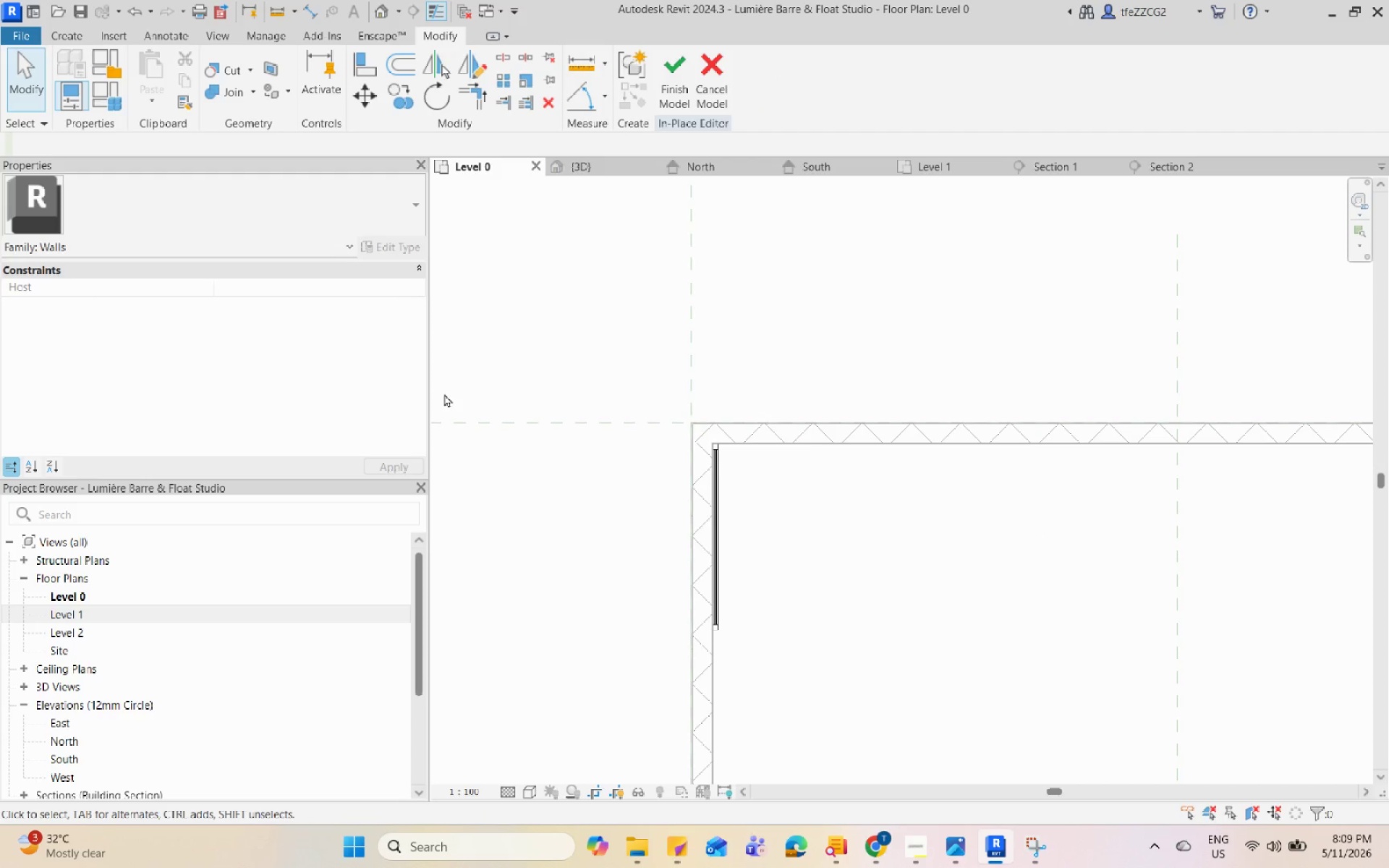 
left_click([719, 487])
 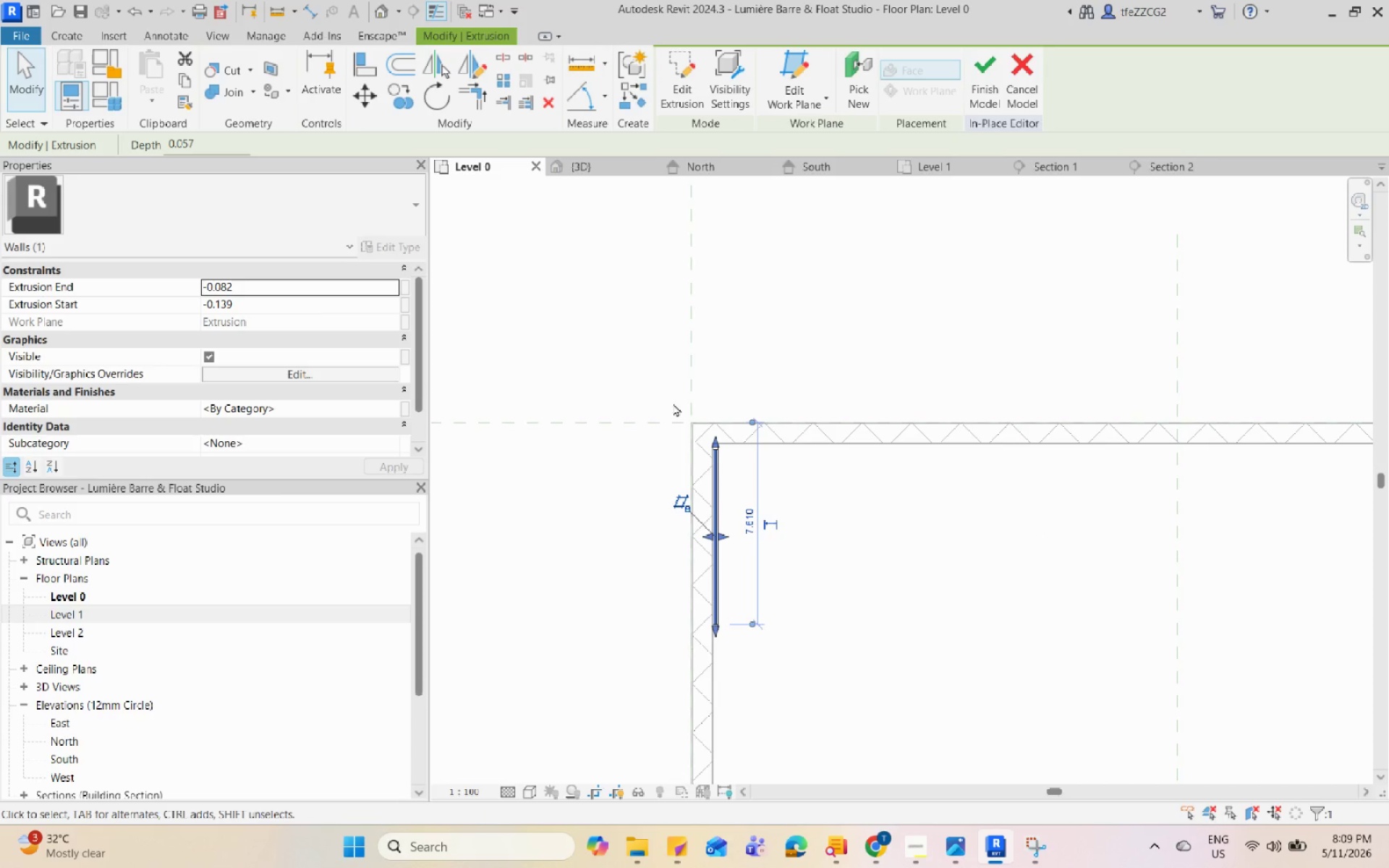 
left_click_drag(start_coordinate=[662, 384], to_coordinate=[870, 745])
 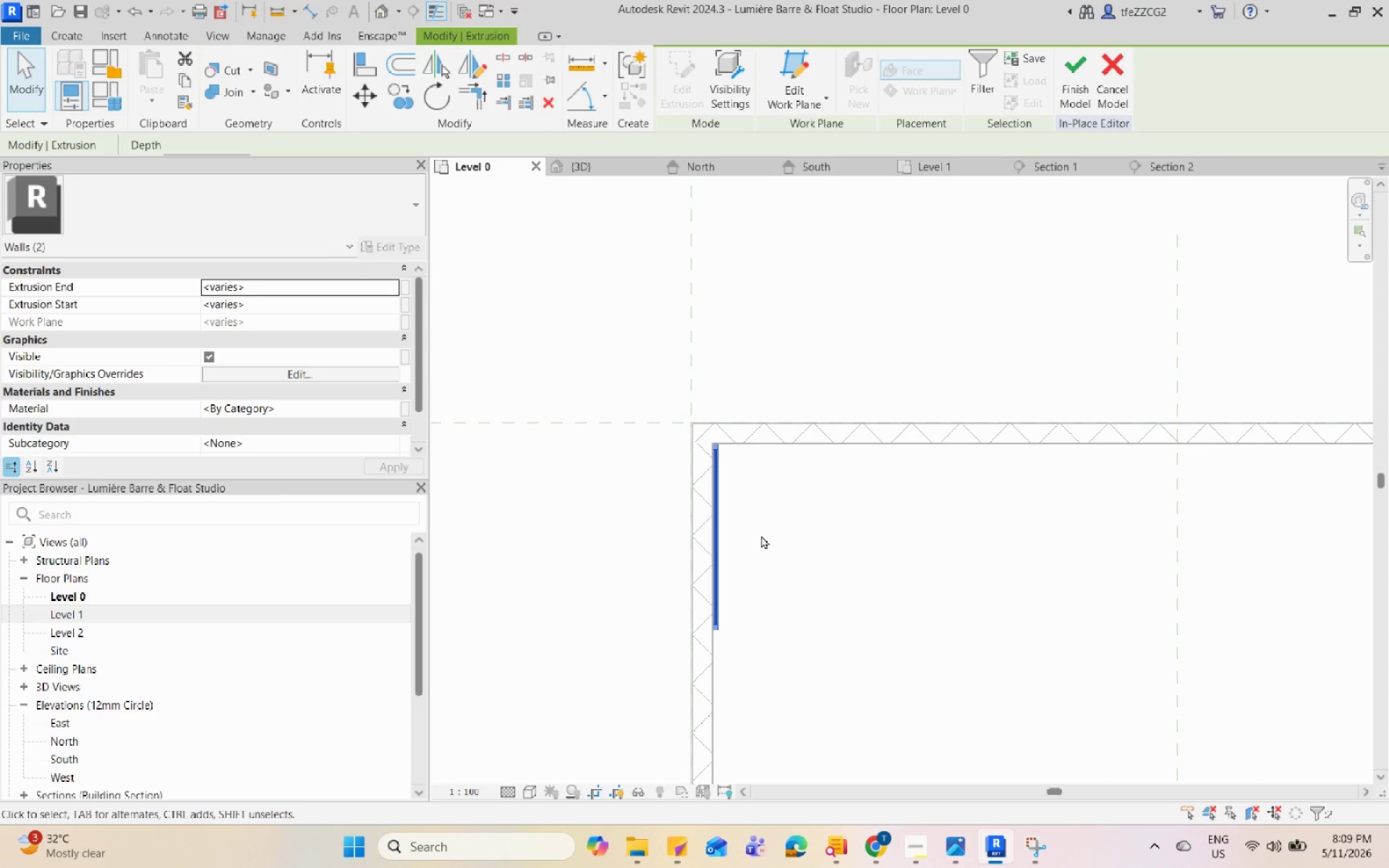 
scroll: coordinate [723, 437], scroll_direction: up, amount: 8.0
 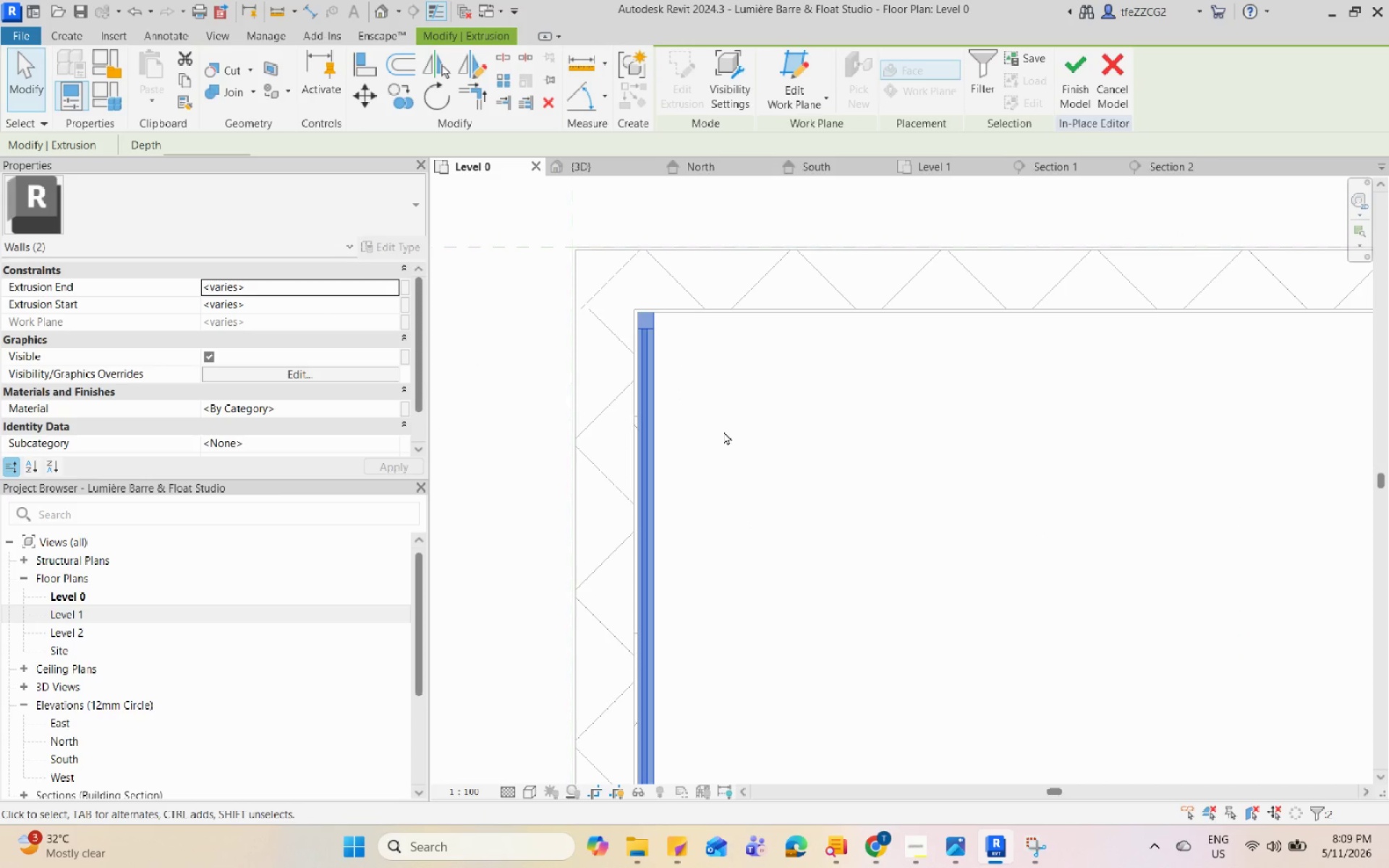 
type(co)
 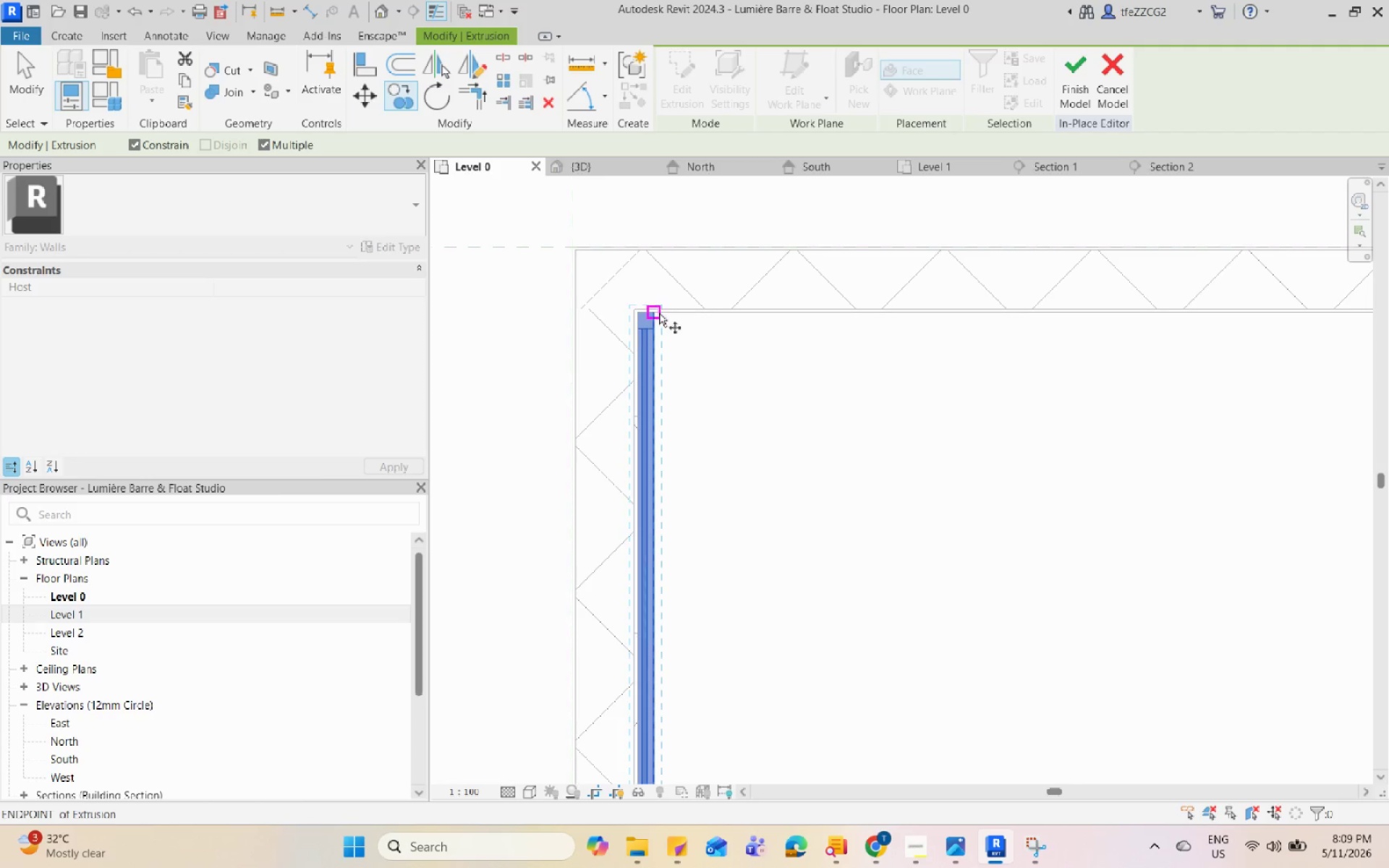 
left_click([657, 312])
 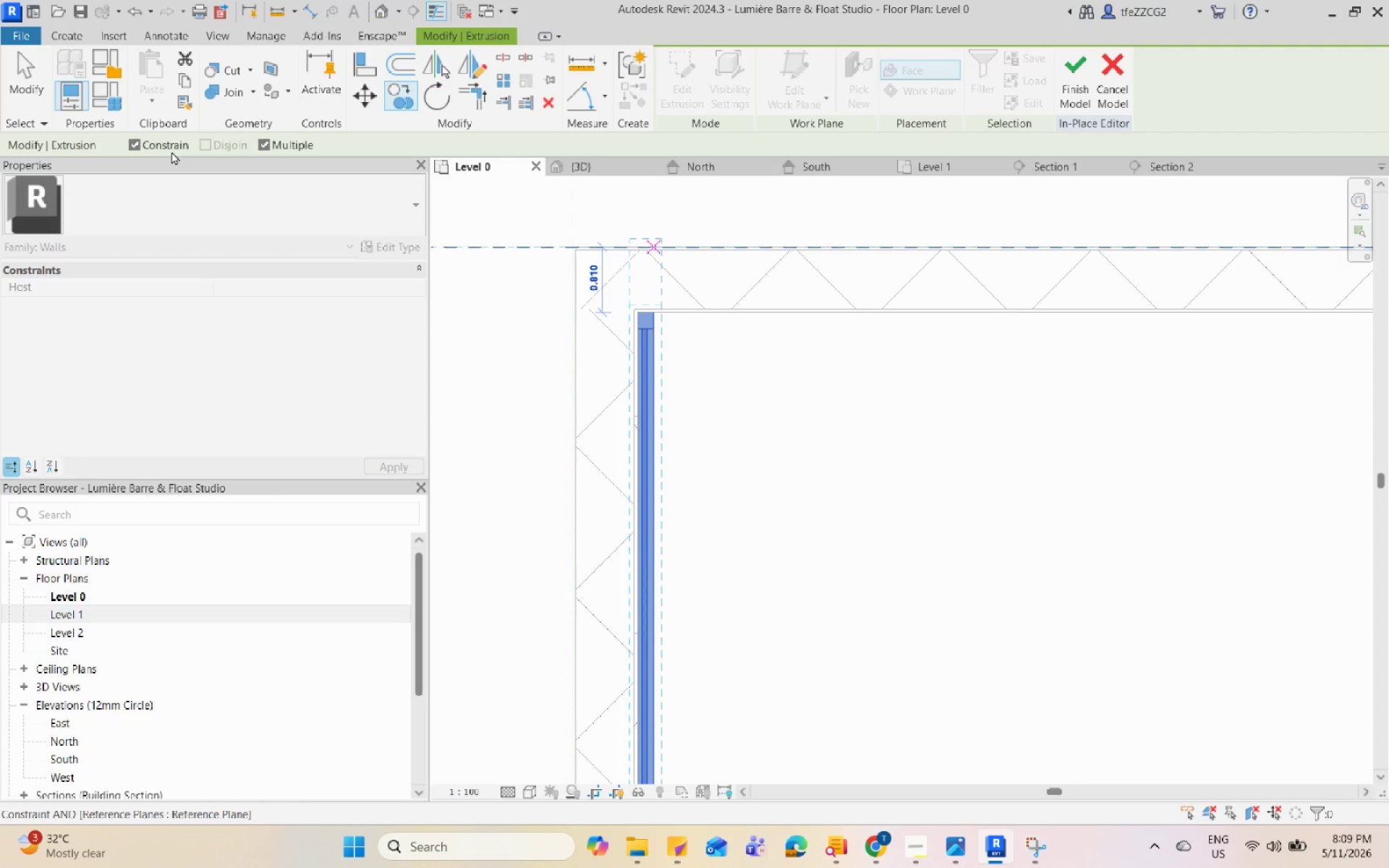 
left_click([137, 142])
 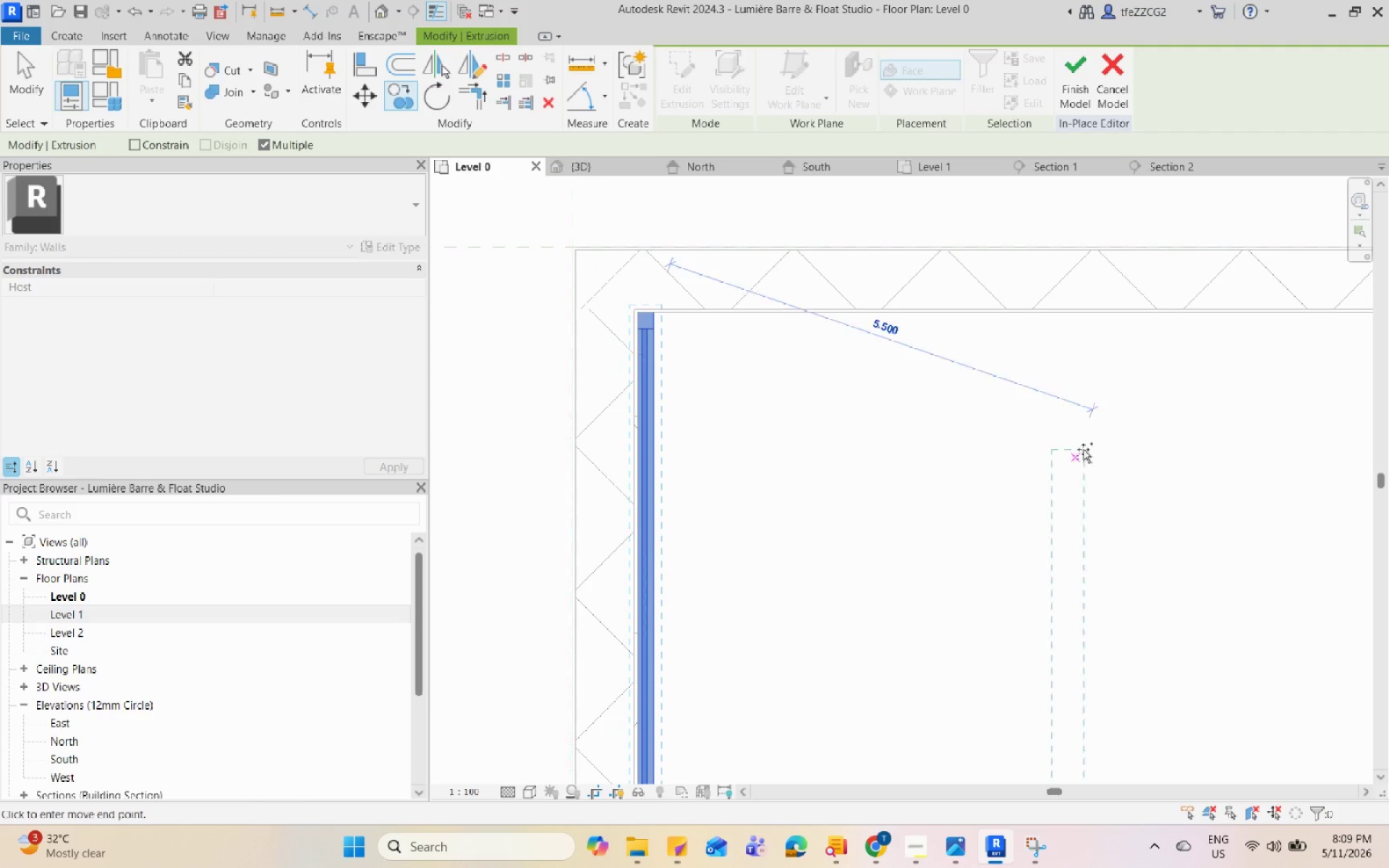 
scroll: coordinate [565, 414], scroll_direction: down, amount: 13.0
 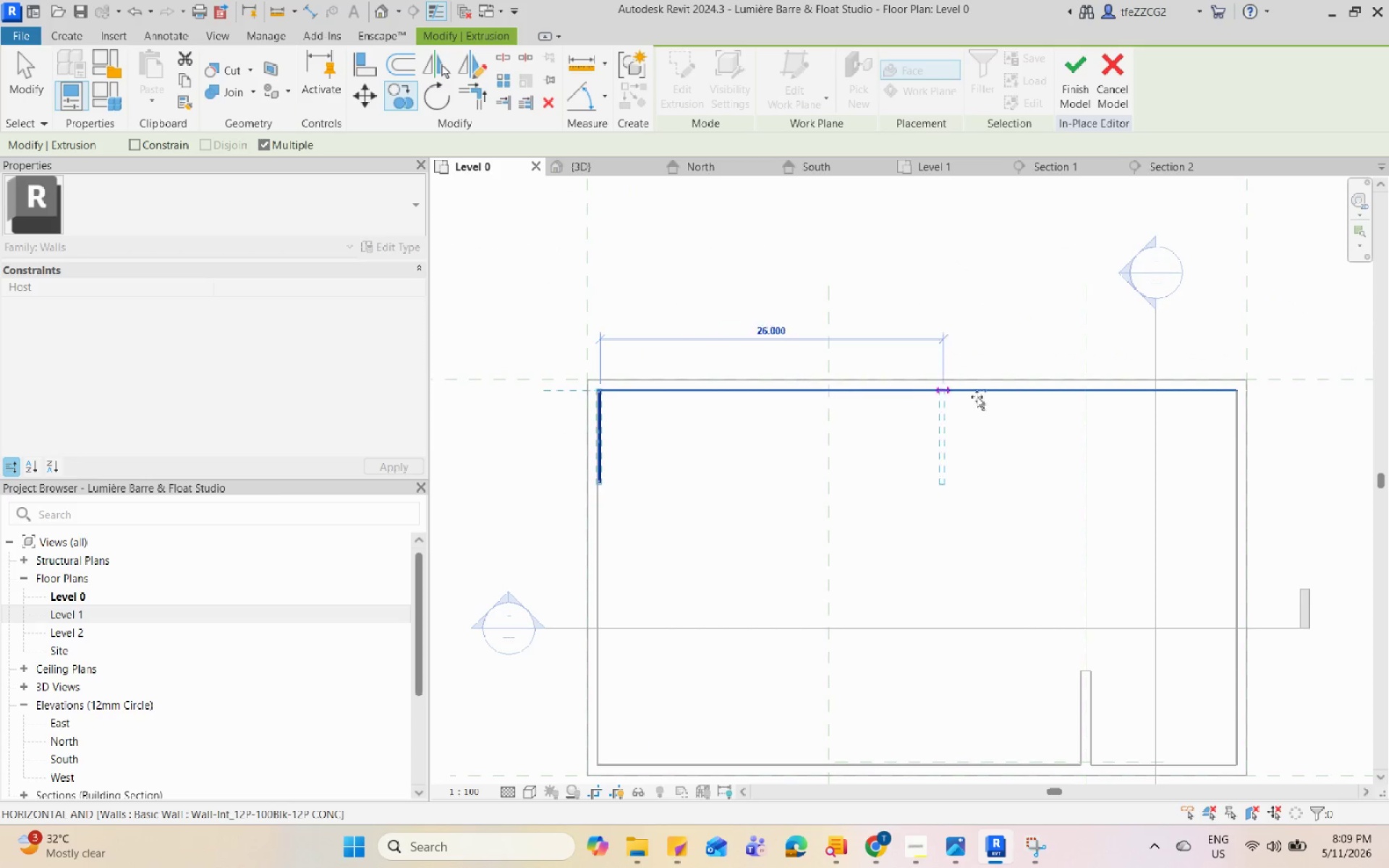 
scroll: coordinate [1184, 385], scroll_direction: up, amount: 17.0
 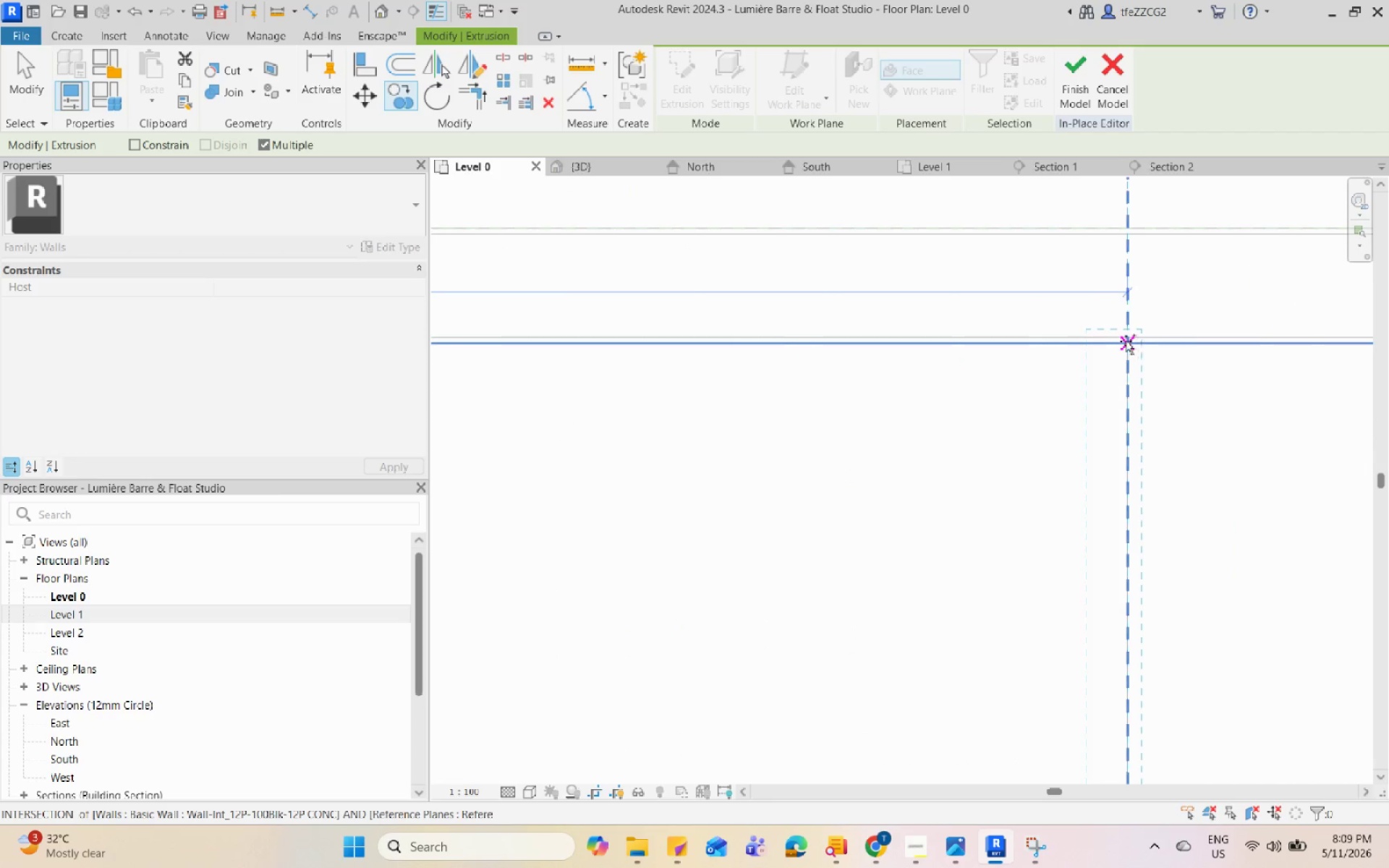 
left_click([1124, 341])
 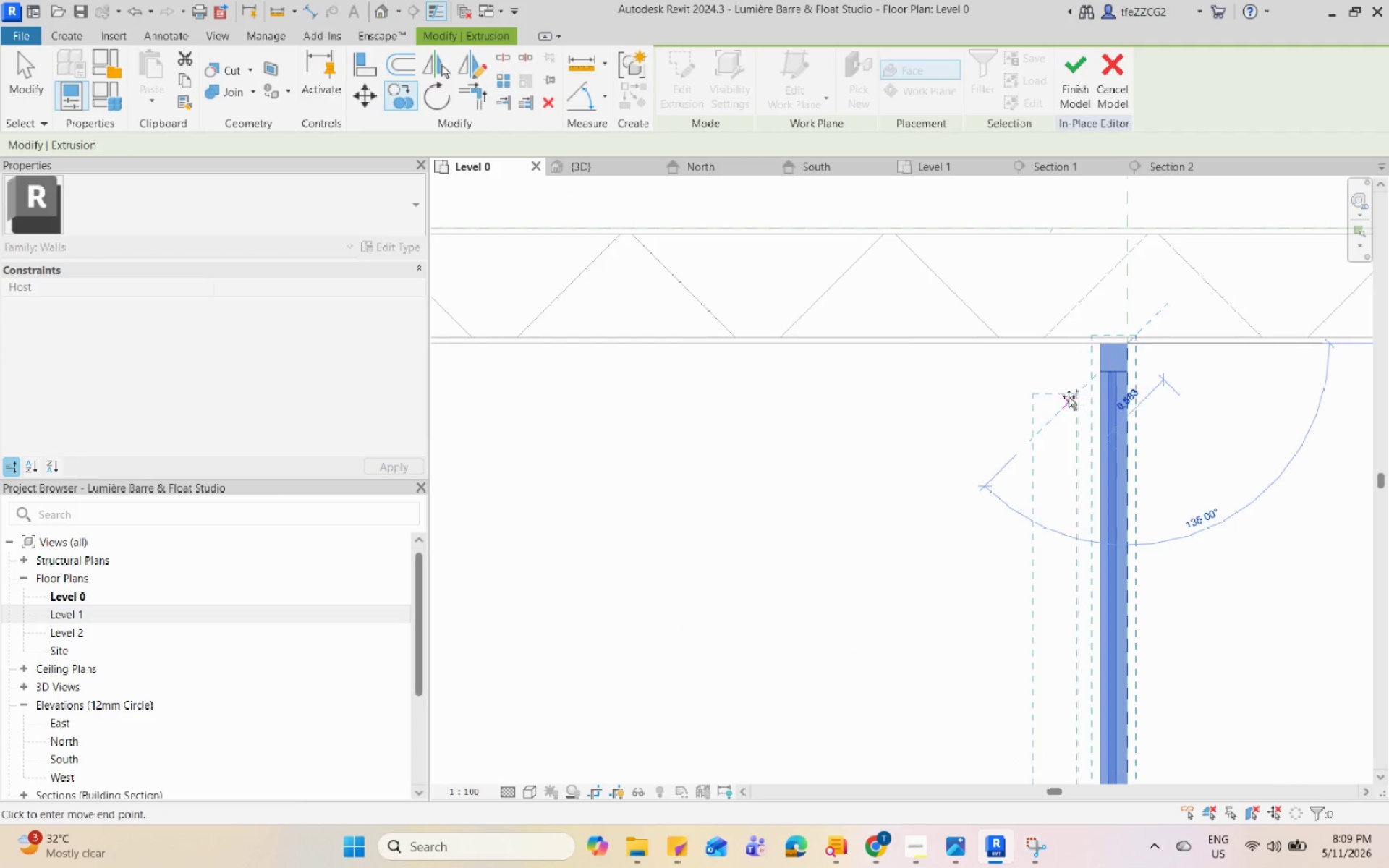 
key(Escape)
 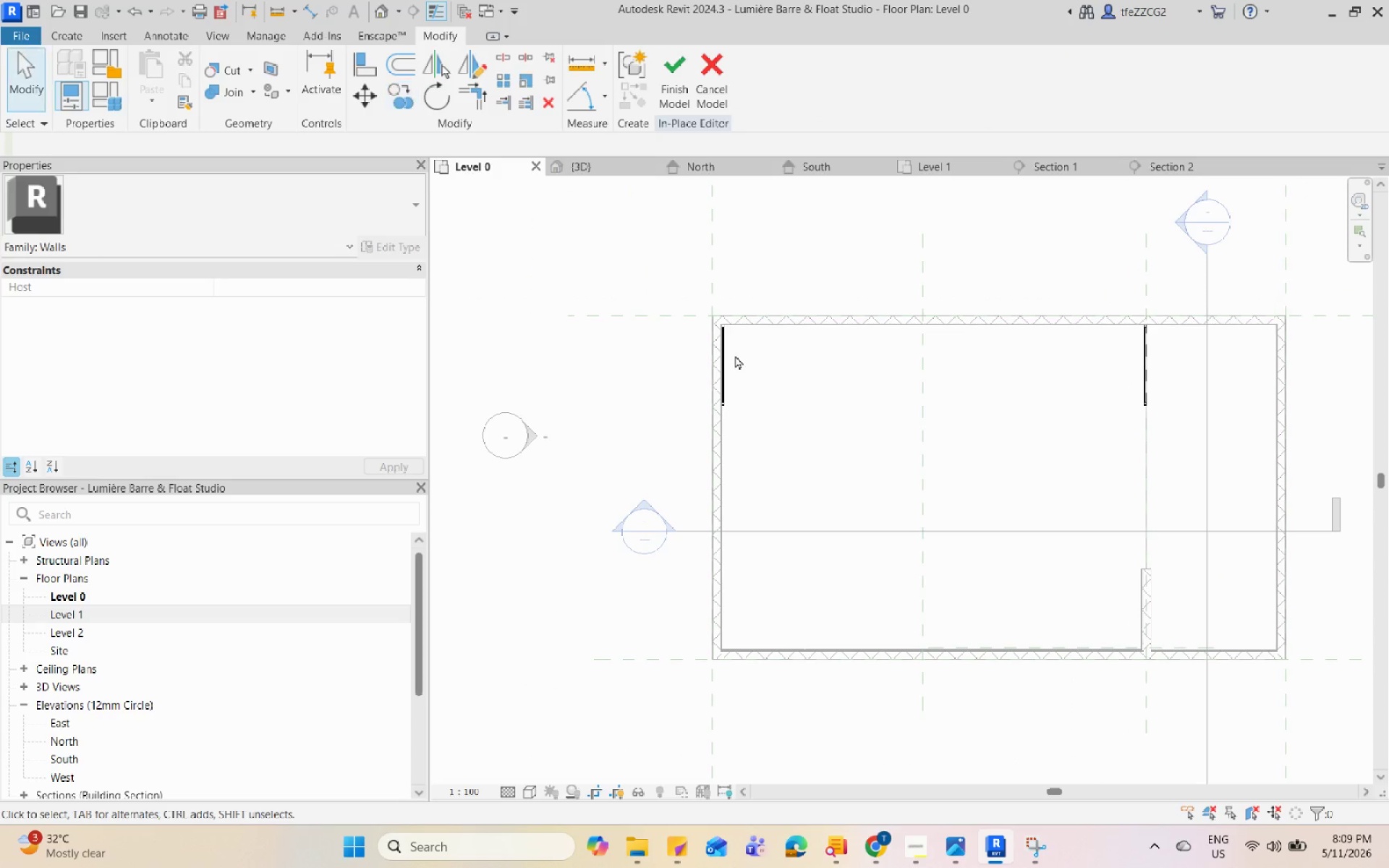 
scroll: coordinate [1158, 328], scroll_direction: down, amount: 18.0
 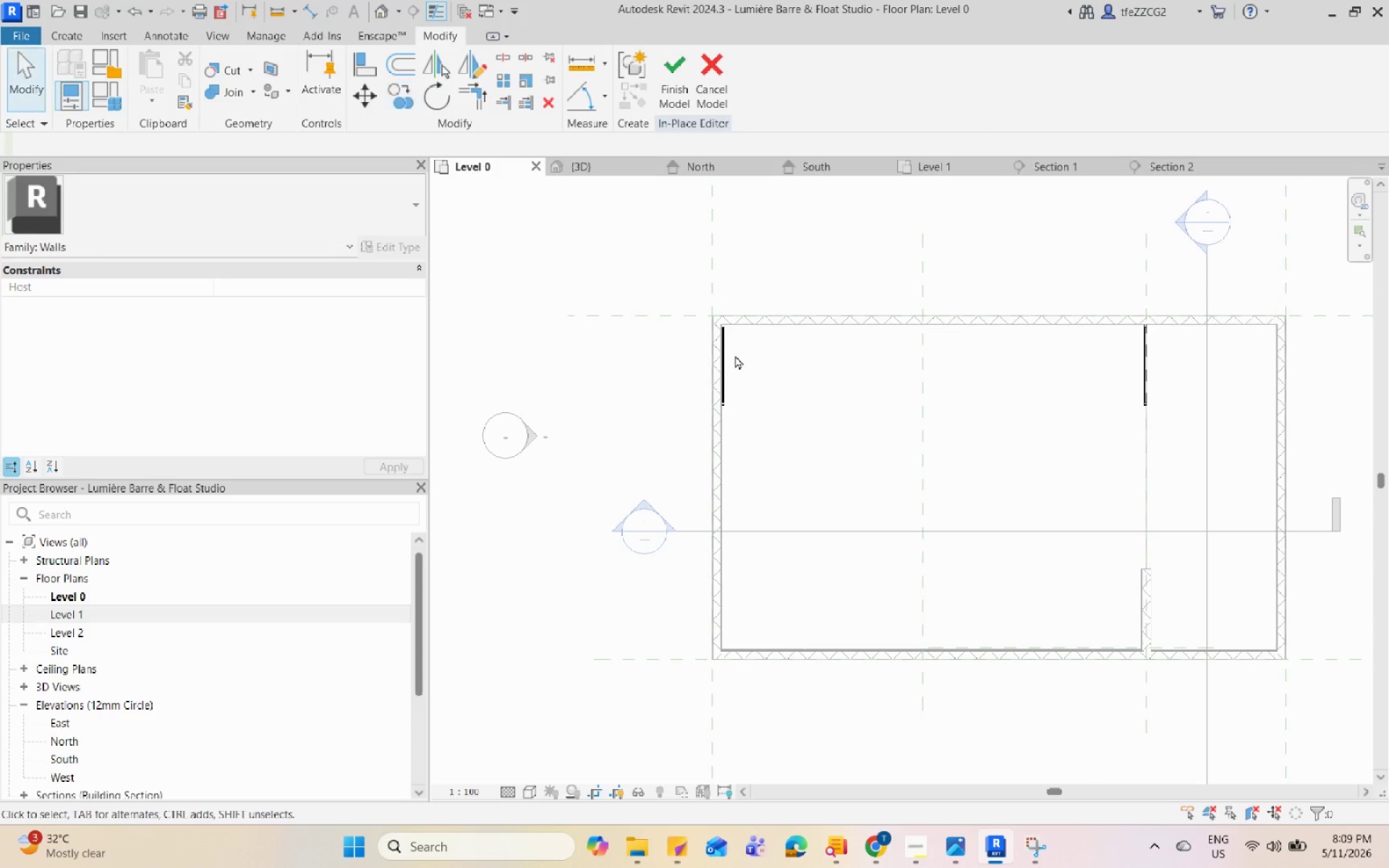 
left_click_drag(start_coordinate=[705, 310], to_coordinate=[787, 443])
 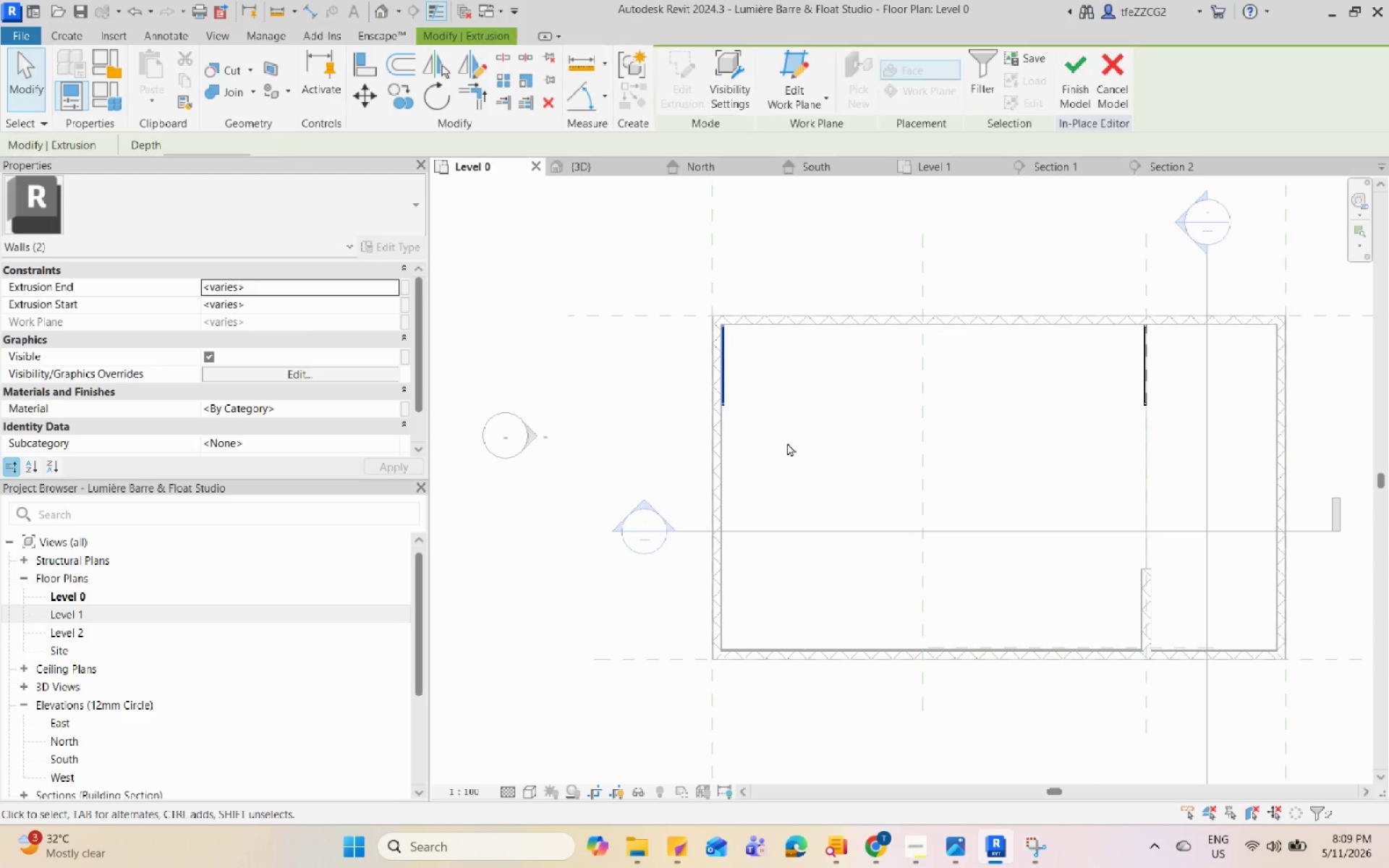 
key(E)
 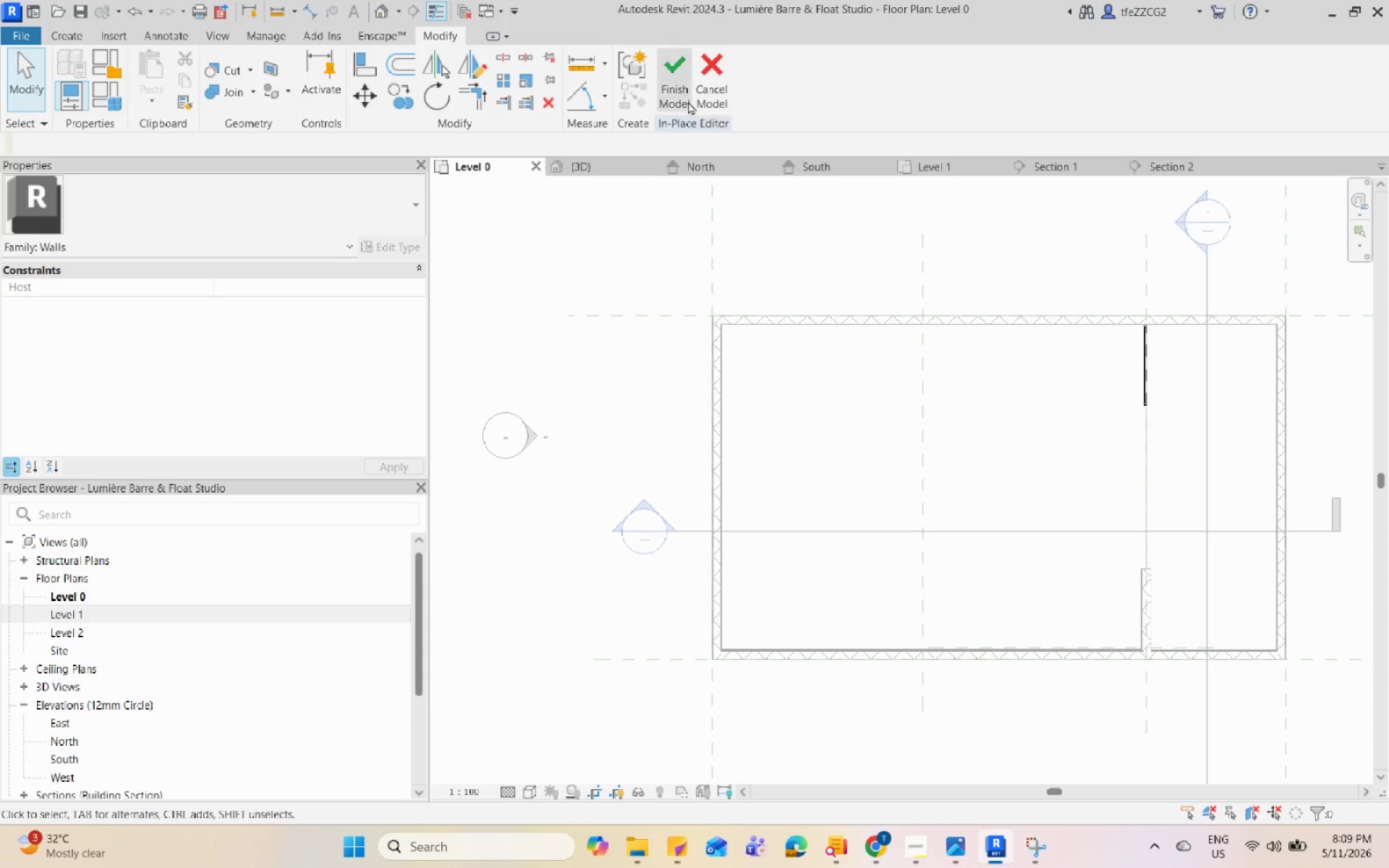 
double_click([590, 165])
 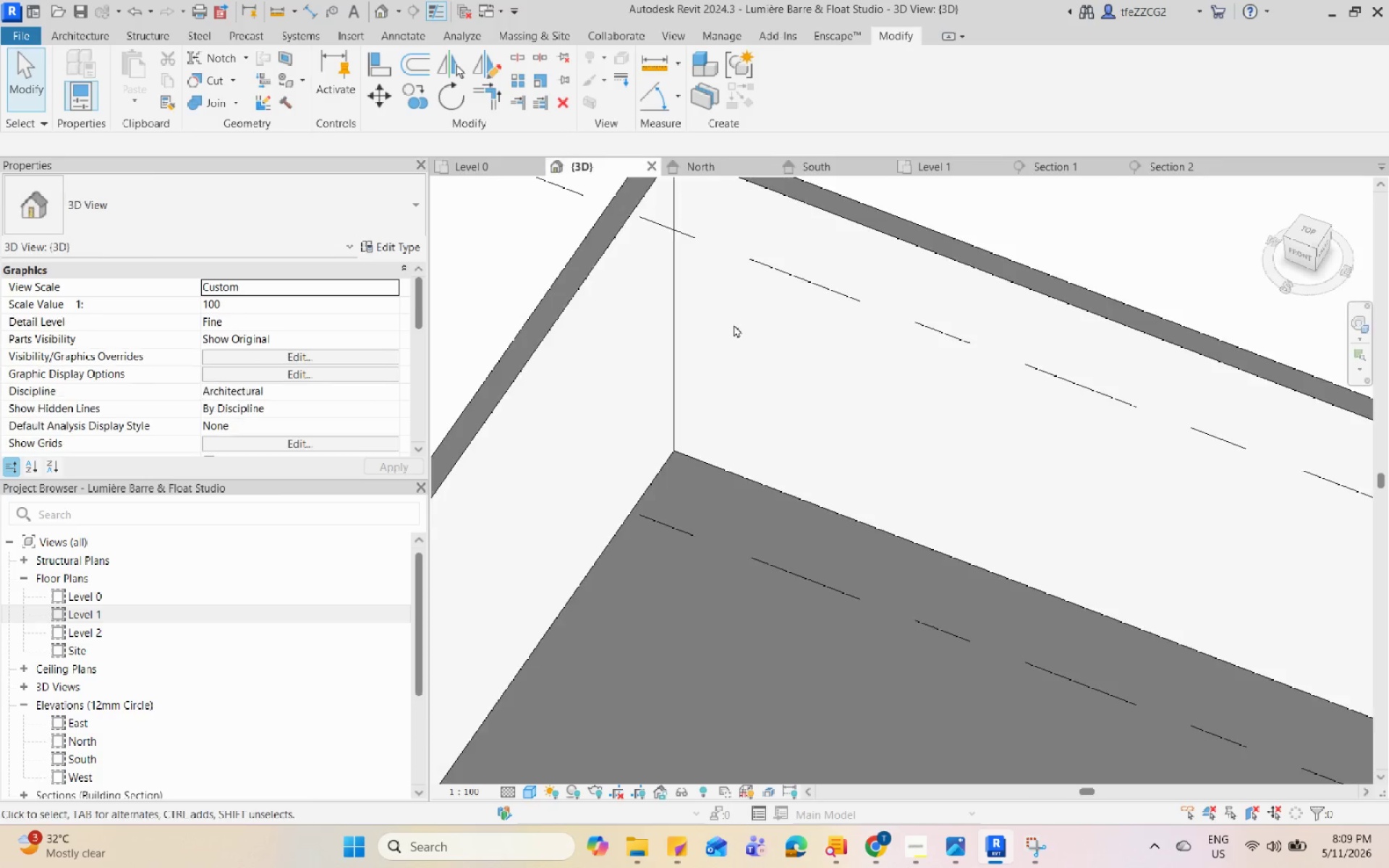 
hold_key(key=ShiftLeft, duration=1.3)
scroll: coordinate [1129, 552], scroll_direction: down, amount: 10.0
 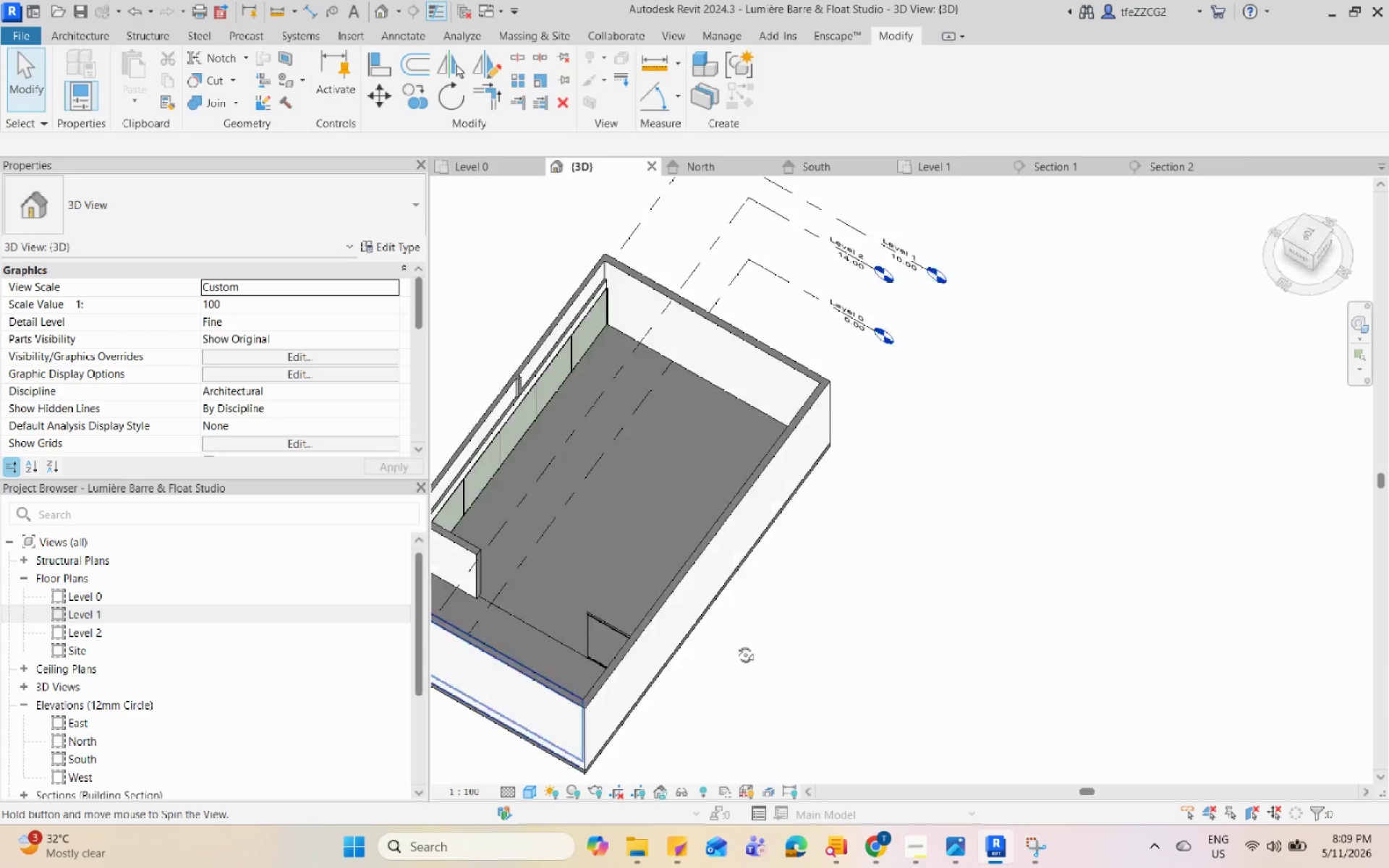 
hold_key(key=ShiftLeft, duration=1.25)
 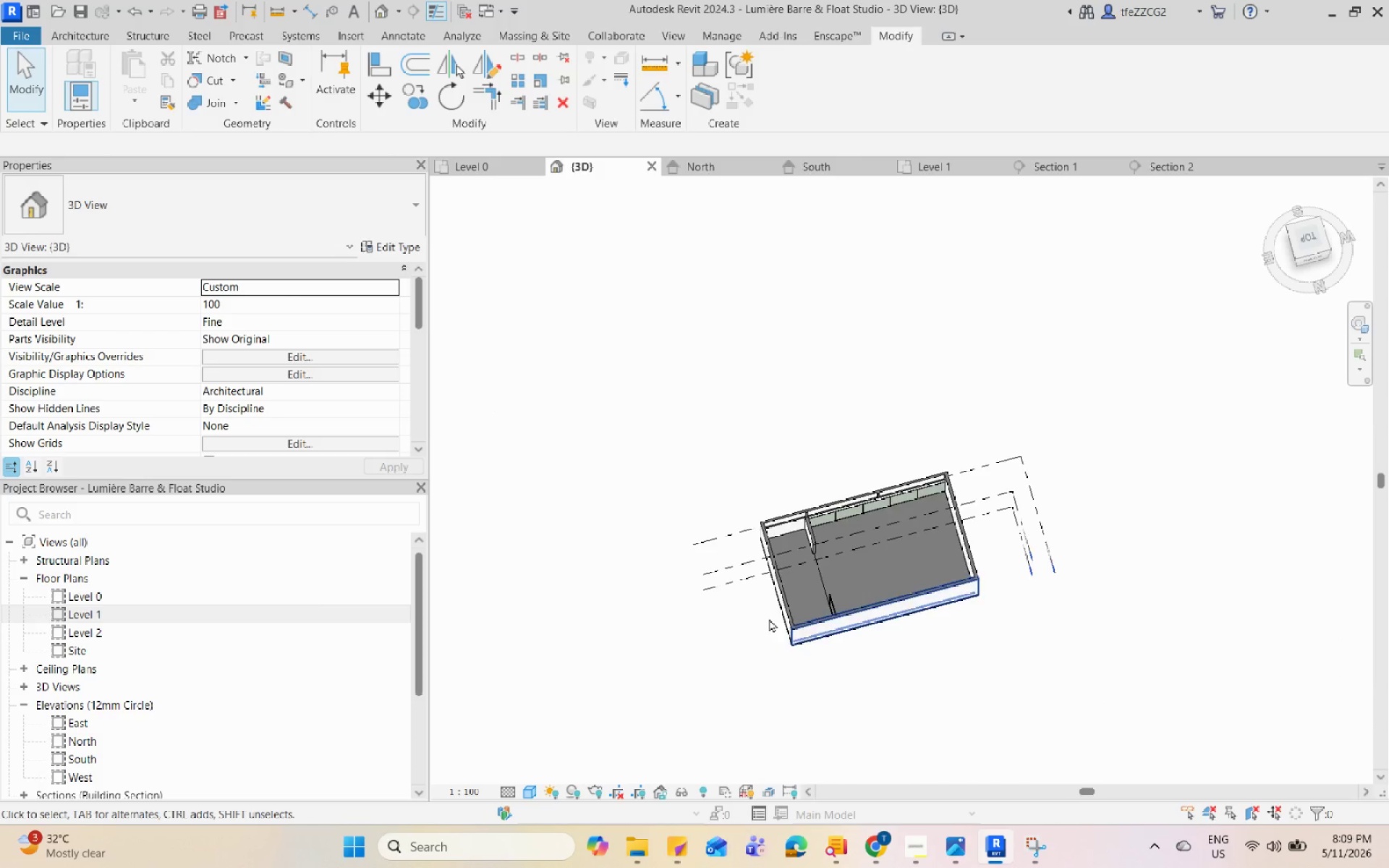 
scroll: coordinate [1104, 699], scroll_direction: down, amount: 6.0
 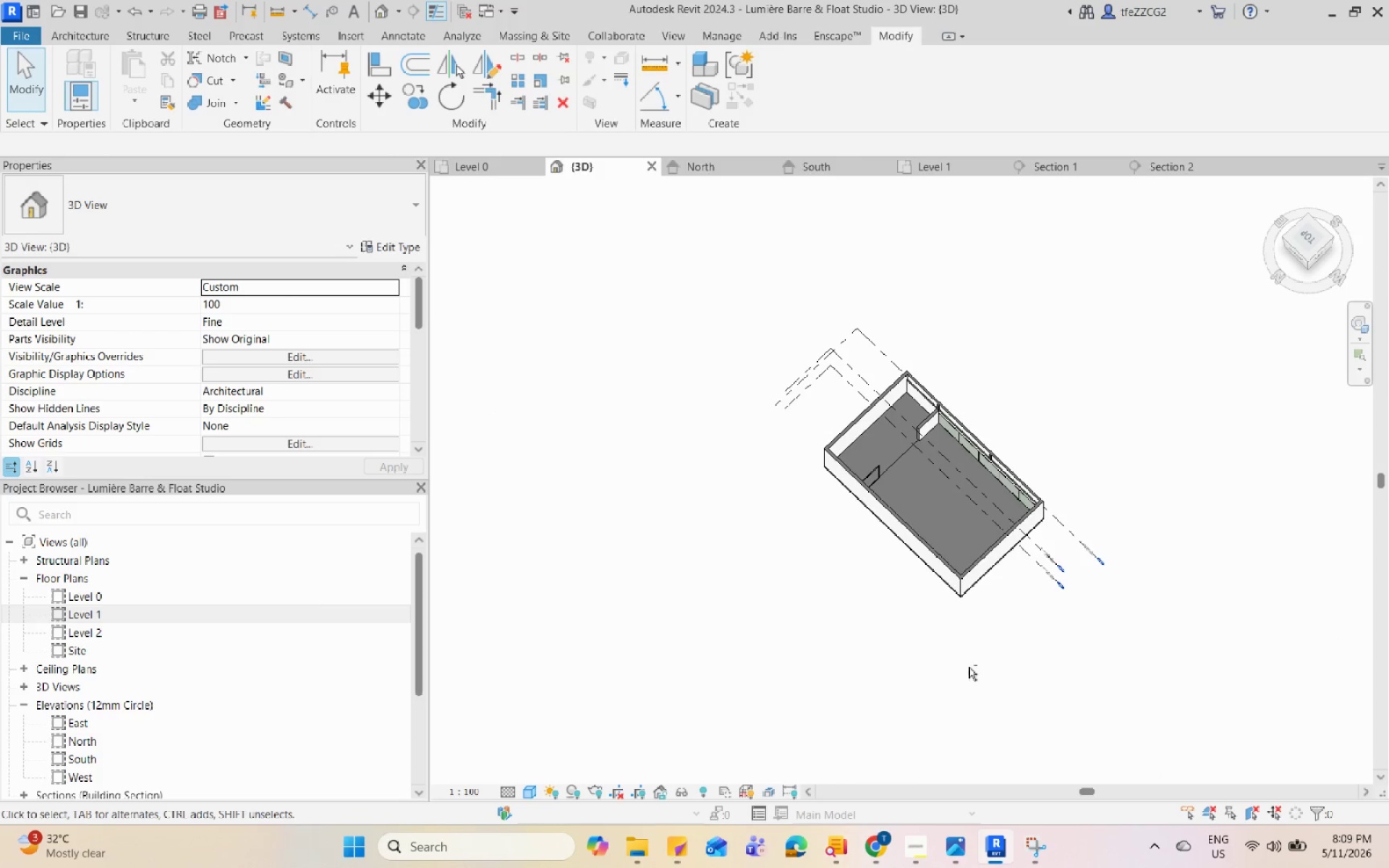 
hold_key(key=ShiftLeft, duration=0.77)
 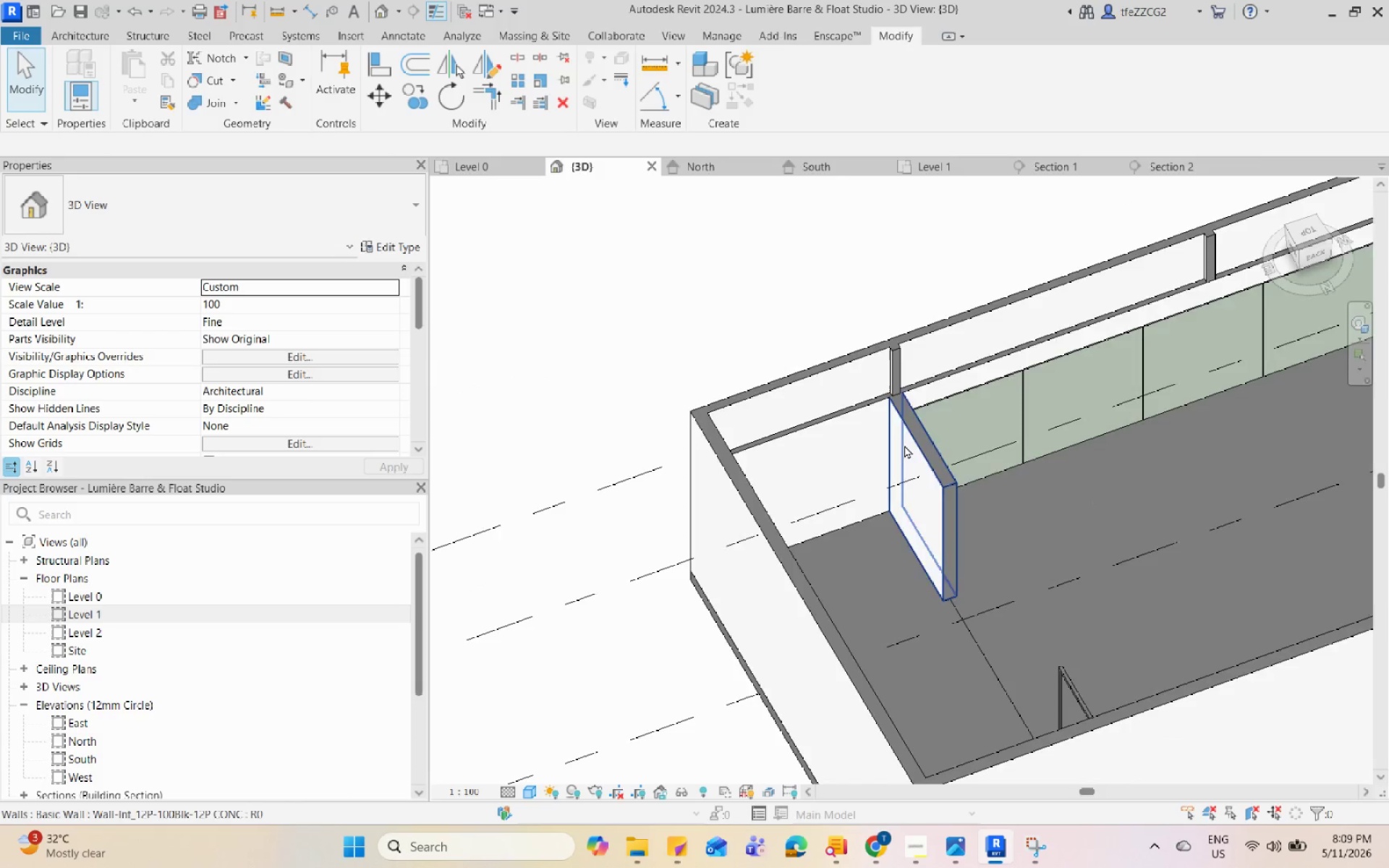 
scroll: coordinate [938, 513], scroll_direction: up, amount: 11.0
 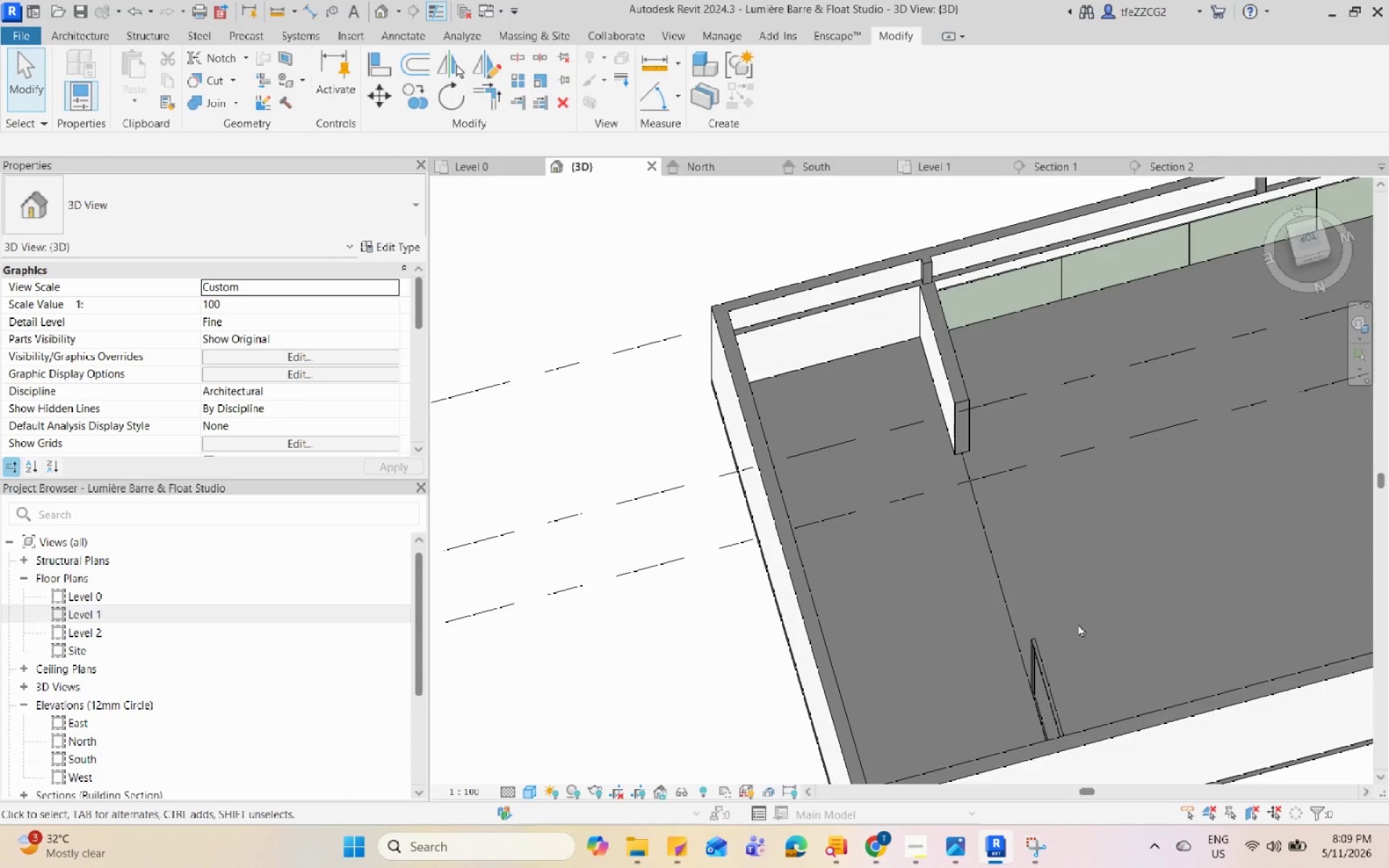 
hold_key(key=ShiftLeft, duration=0.73)
 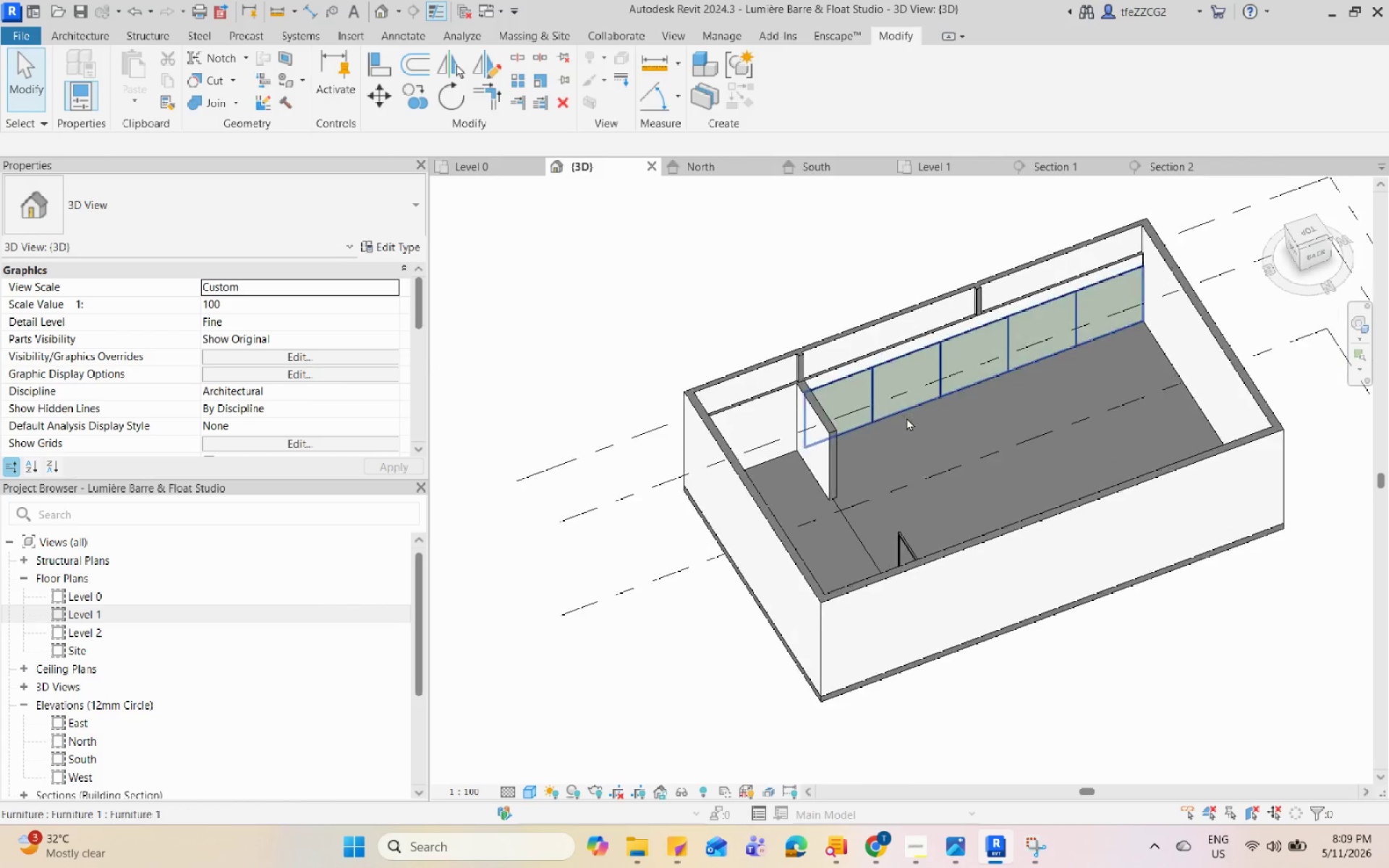 
scroll: coordinate [736, 365], scroll_direction: down, amount: 5.0
 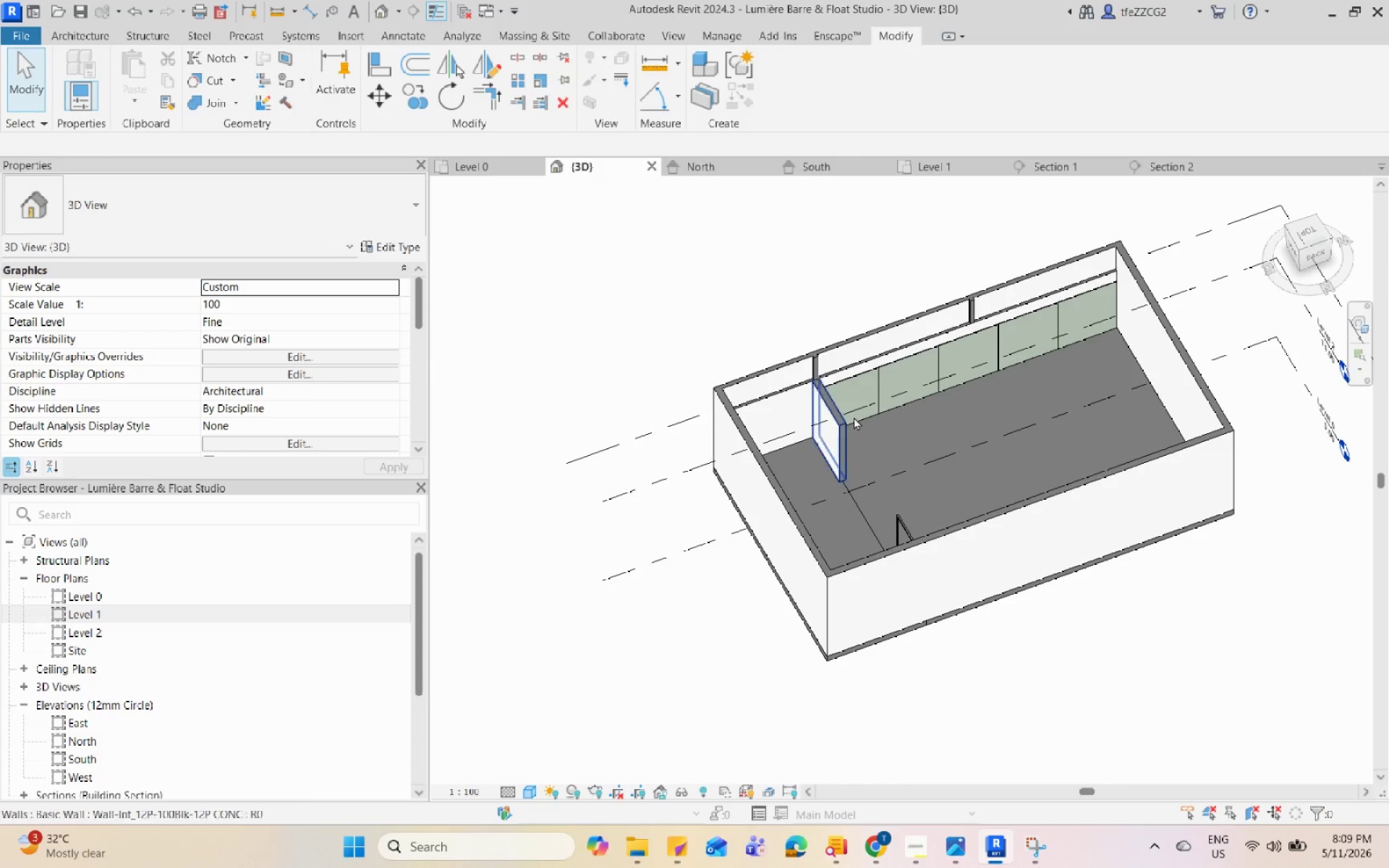 
scroll: coordinate [906, 417], scroll_direction: up, amount: 3.0
 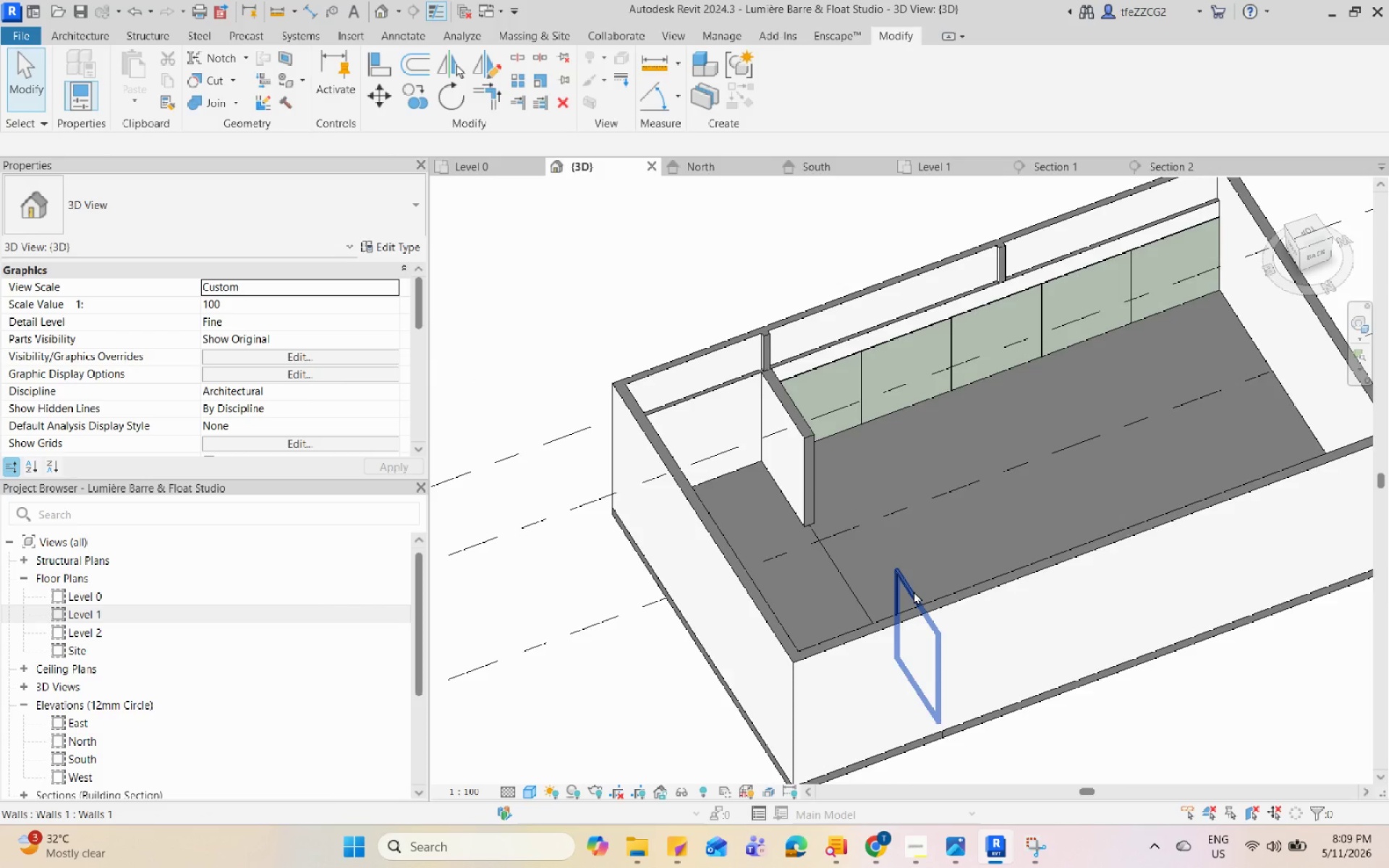 
hold_key(key=ShiftLeft, duration=0.59)
 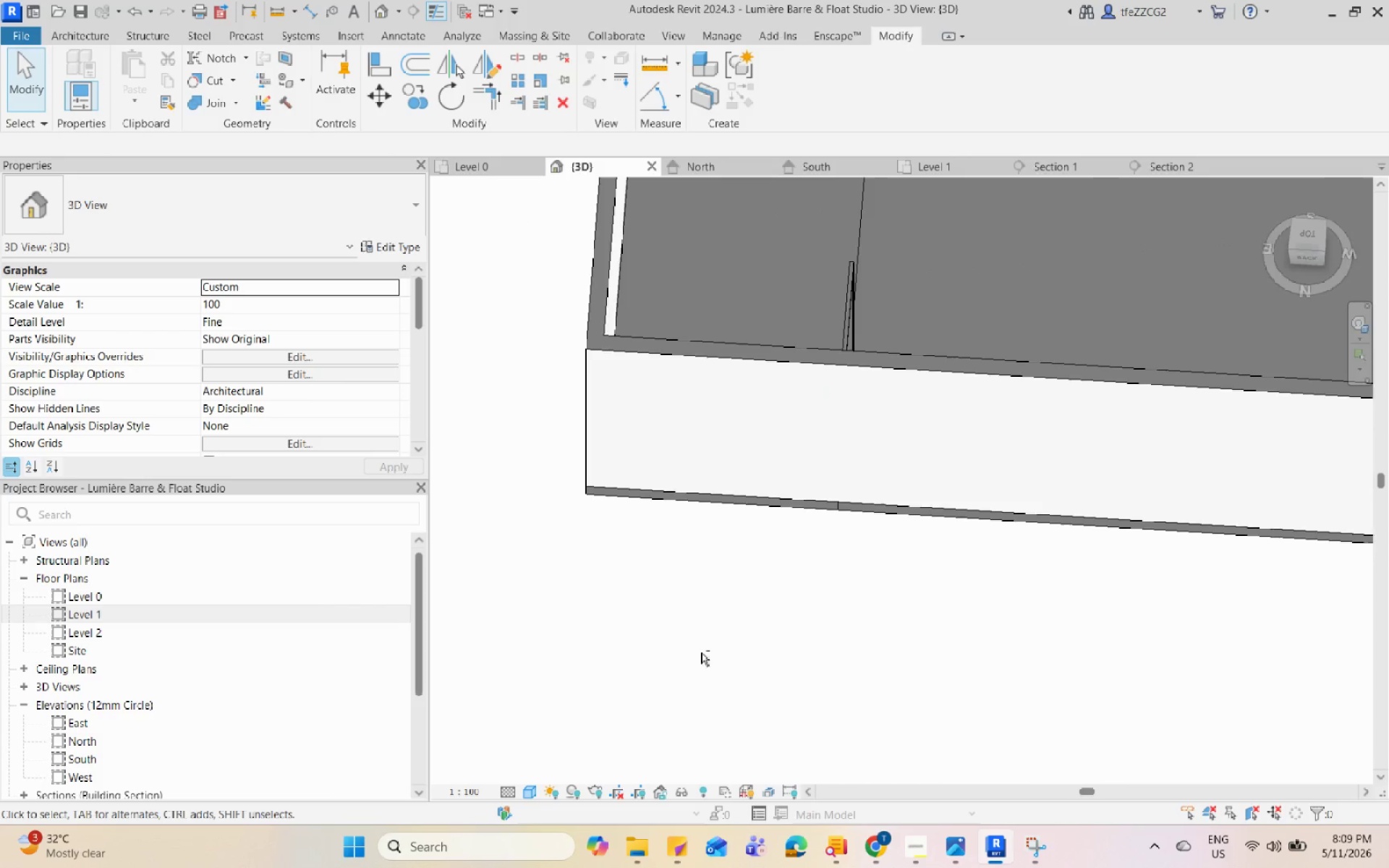 
scroll: coordinate [907, 594], scroll_direction: up, amount: 3.0
 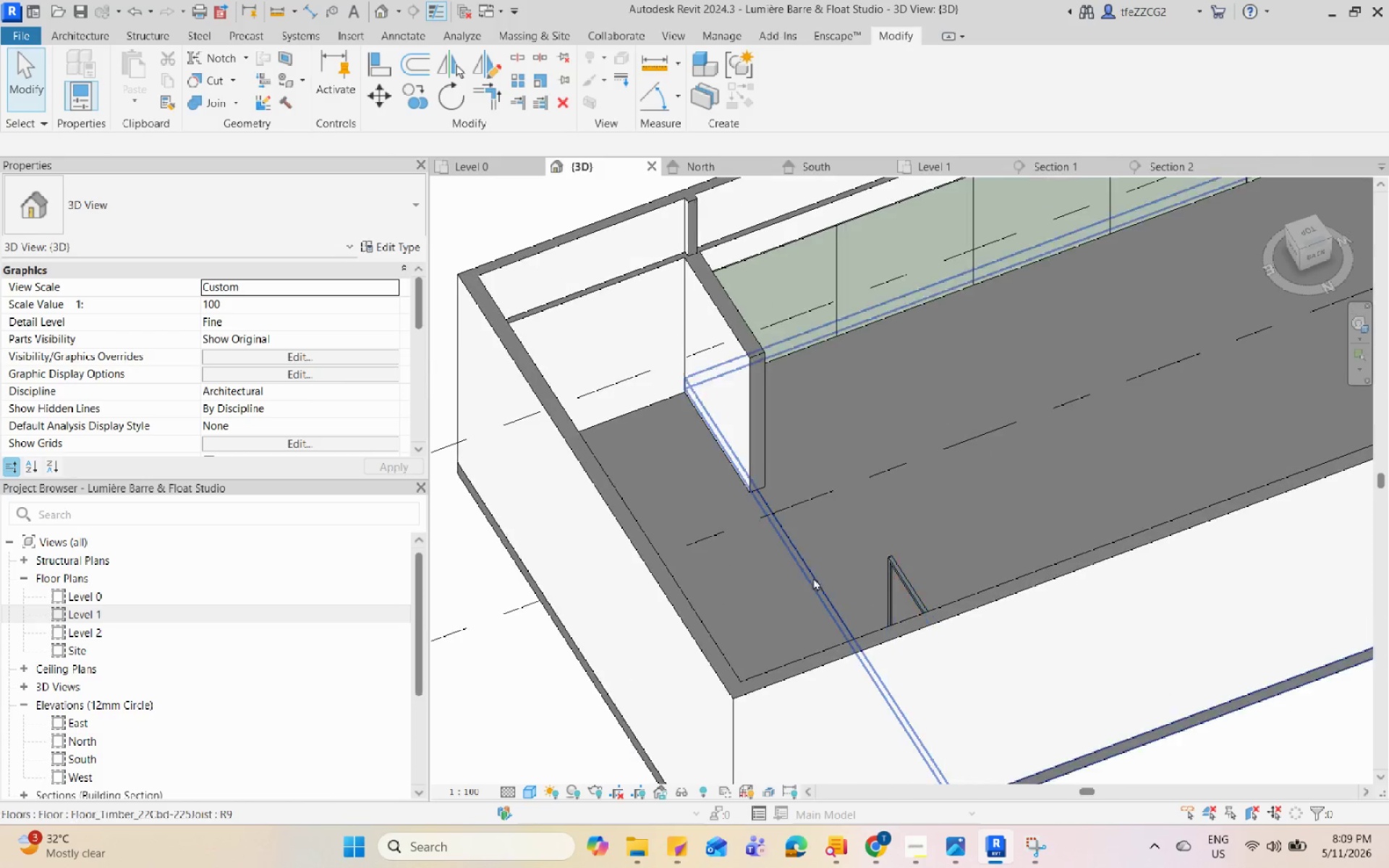 
hold_key(key=ShiftLeft, duration=0.61)
 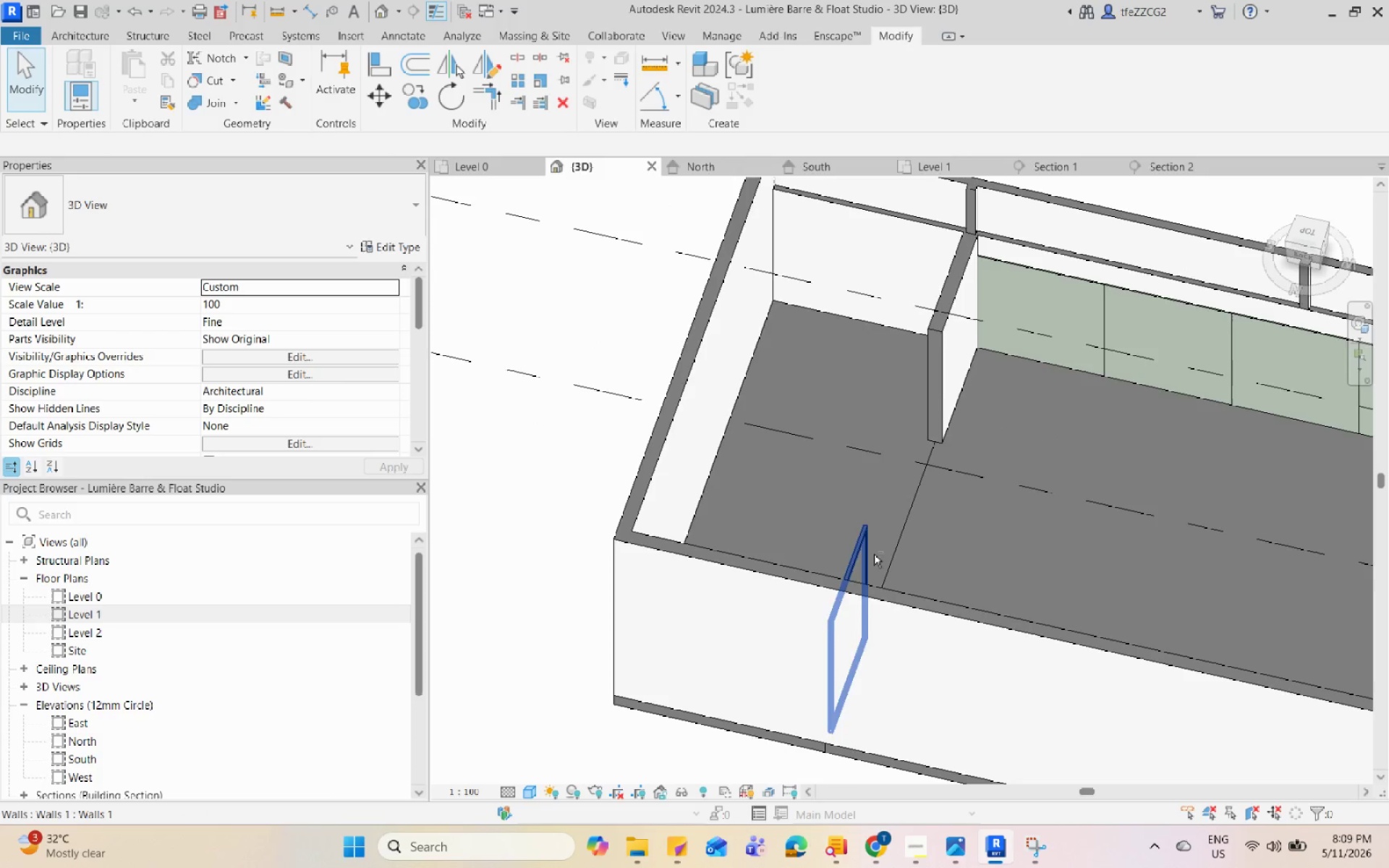 
scroll: coordinate [714, 737], scroll_direction: down, amount: 5.0
 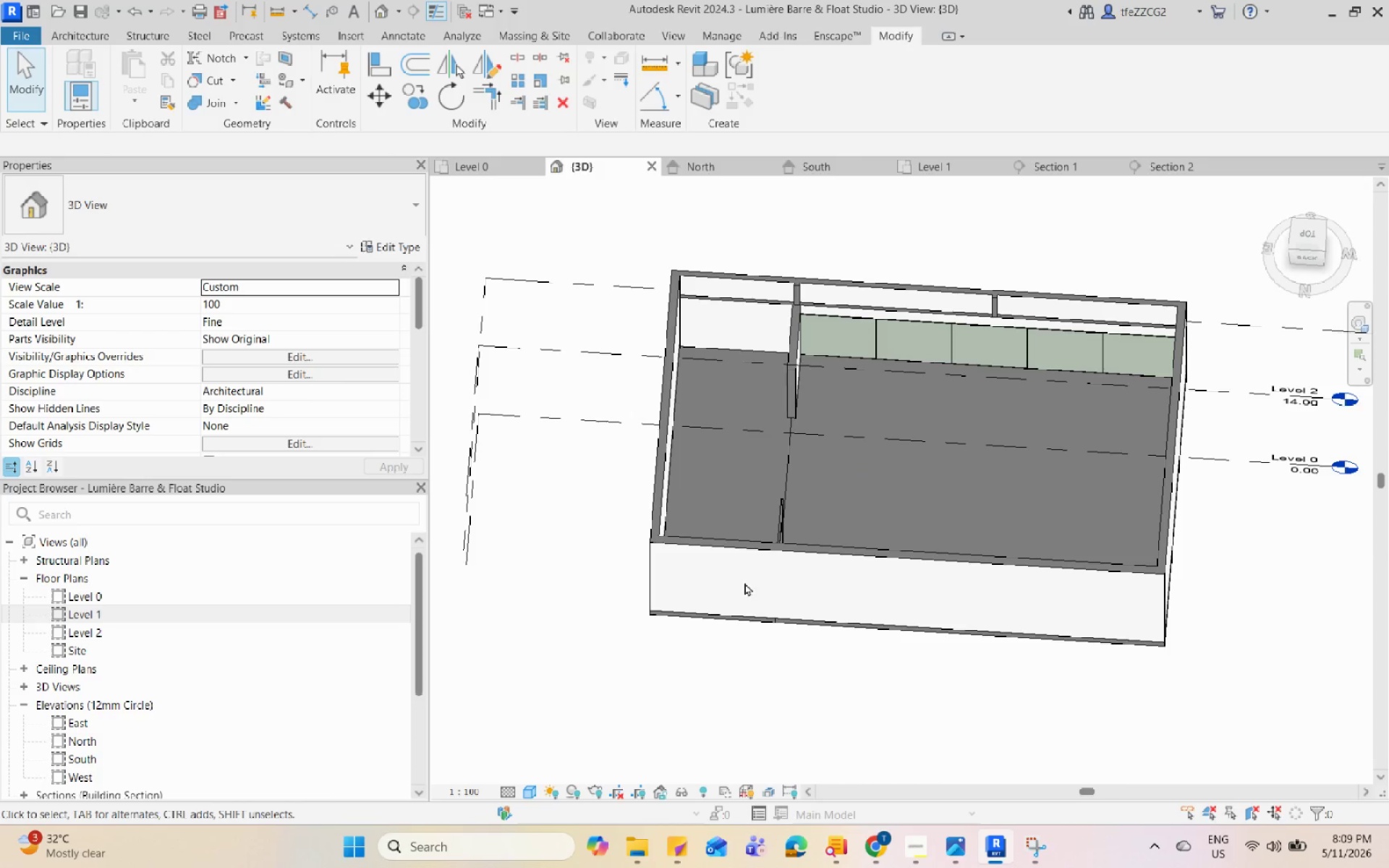 
hold_key(key=ShiftLeft, duration=0.64)
 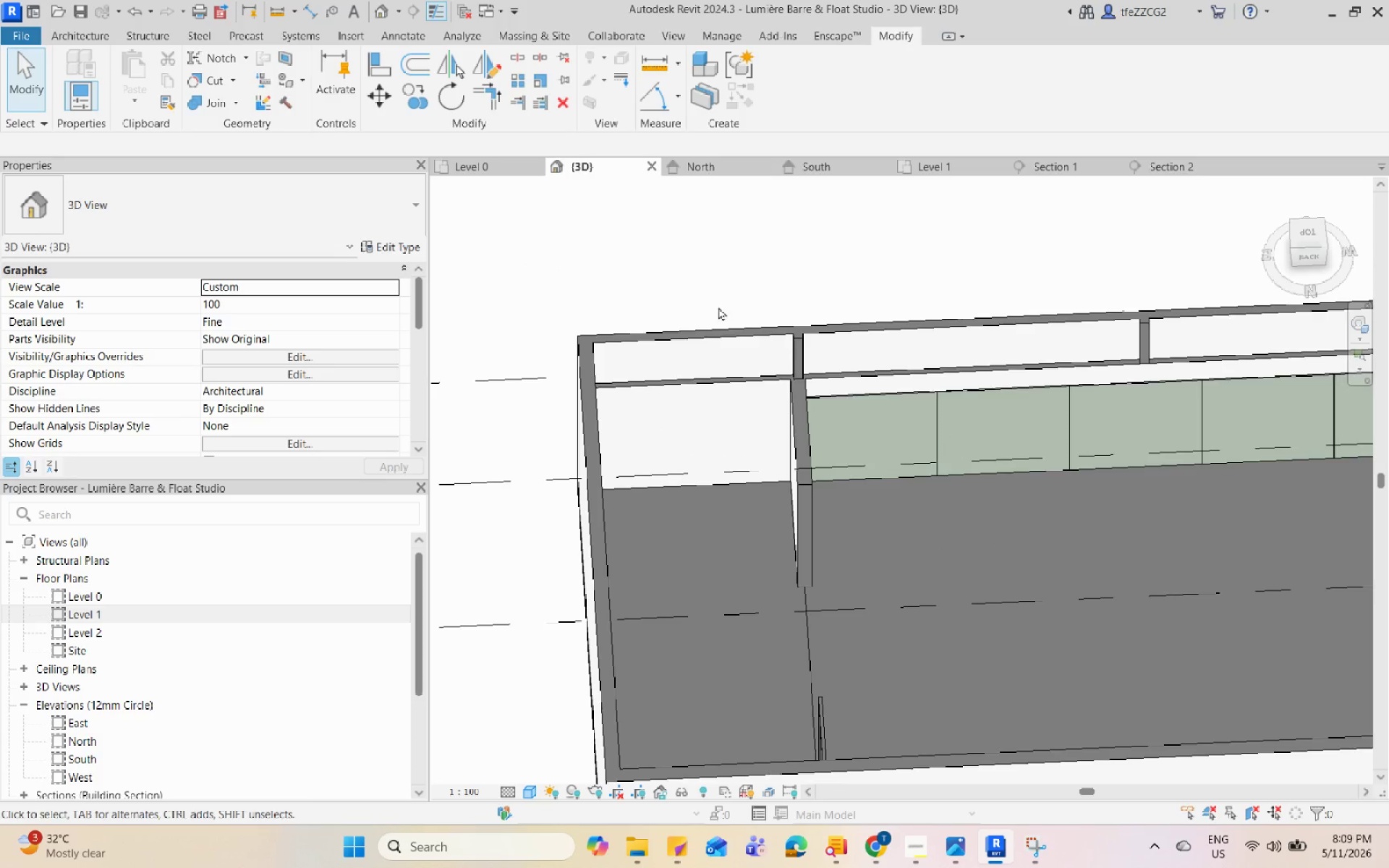 
scroll: coordinate [721, 320], scroll_direction: up, amount: 5.0
 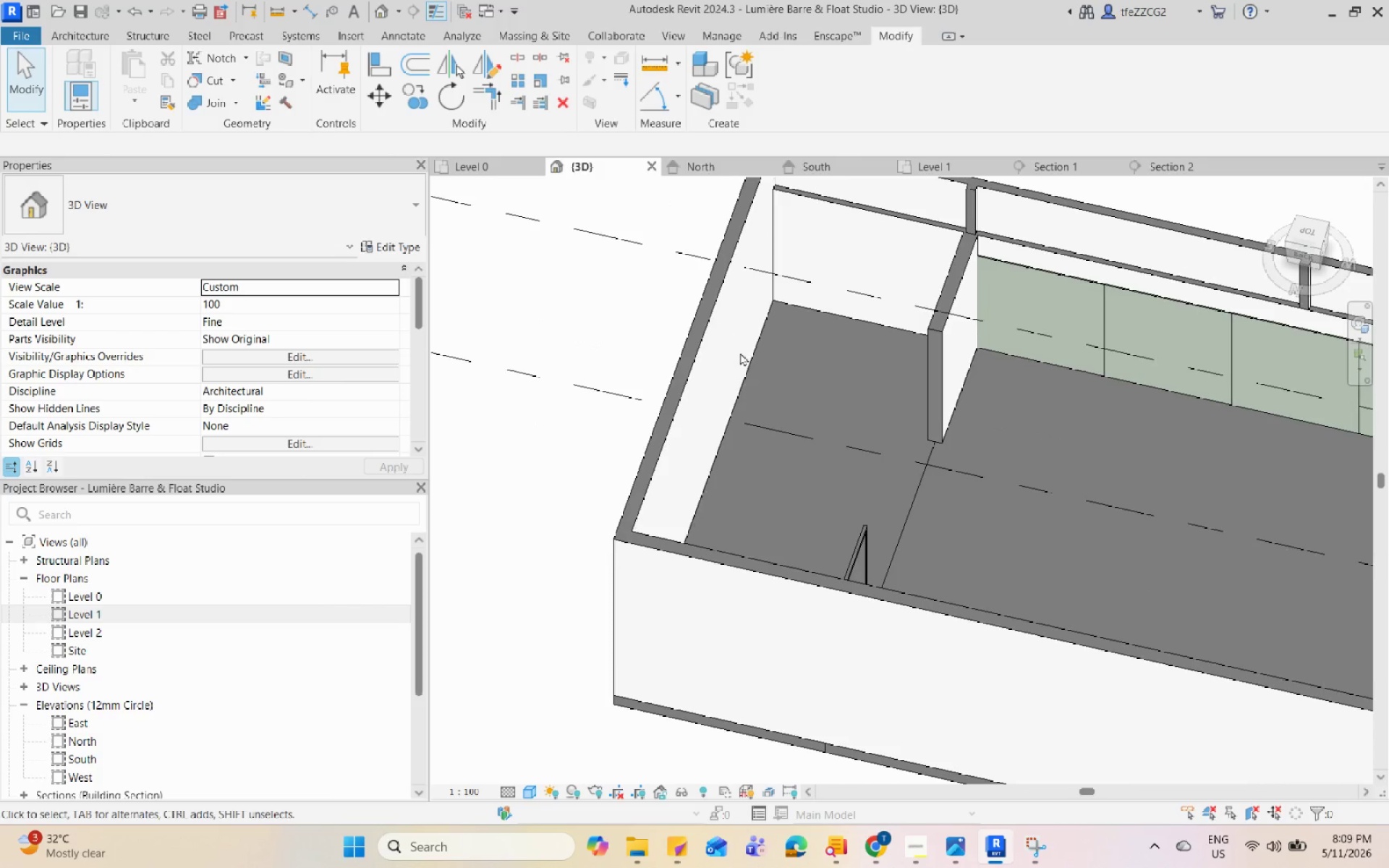 
hold_key(key=ShiftLeft, duration=0.42)
 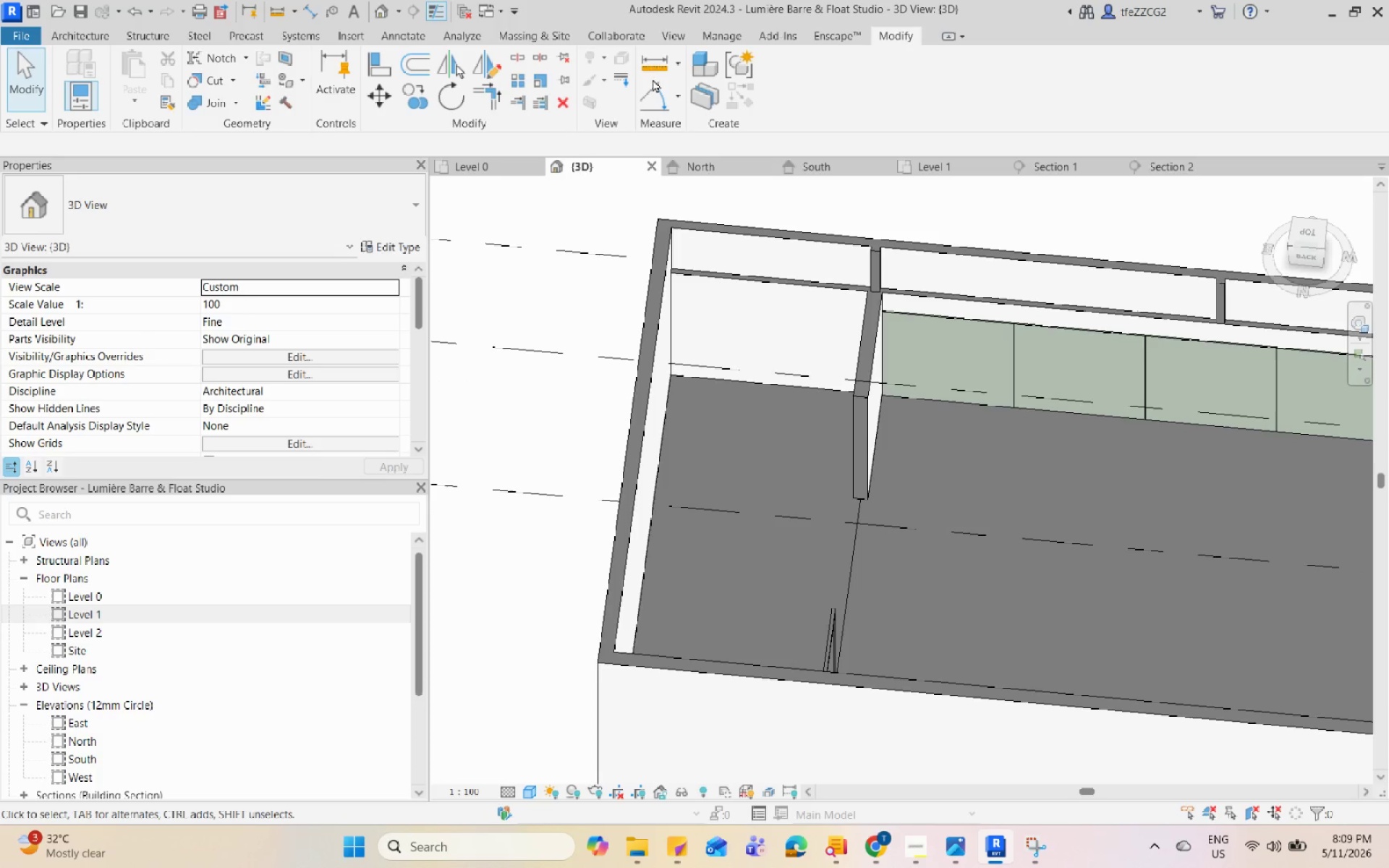 
left_click([650, 64])
 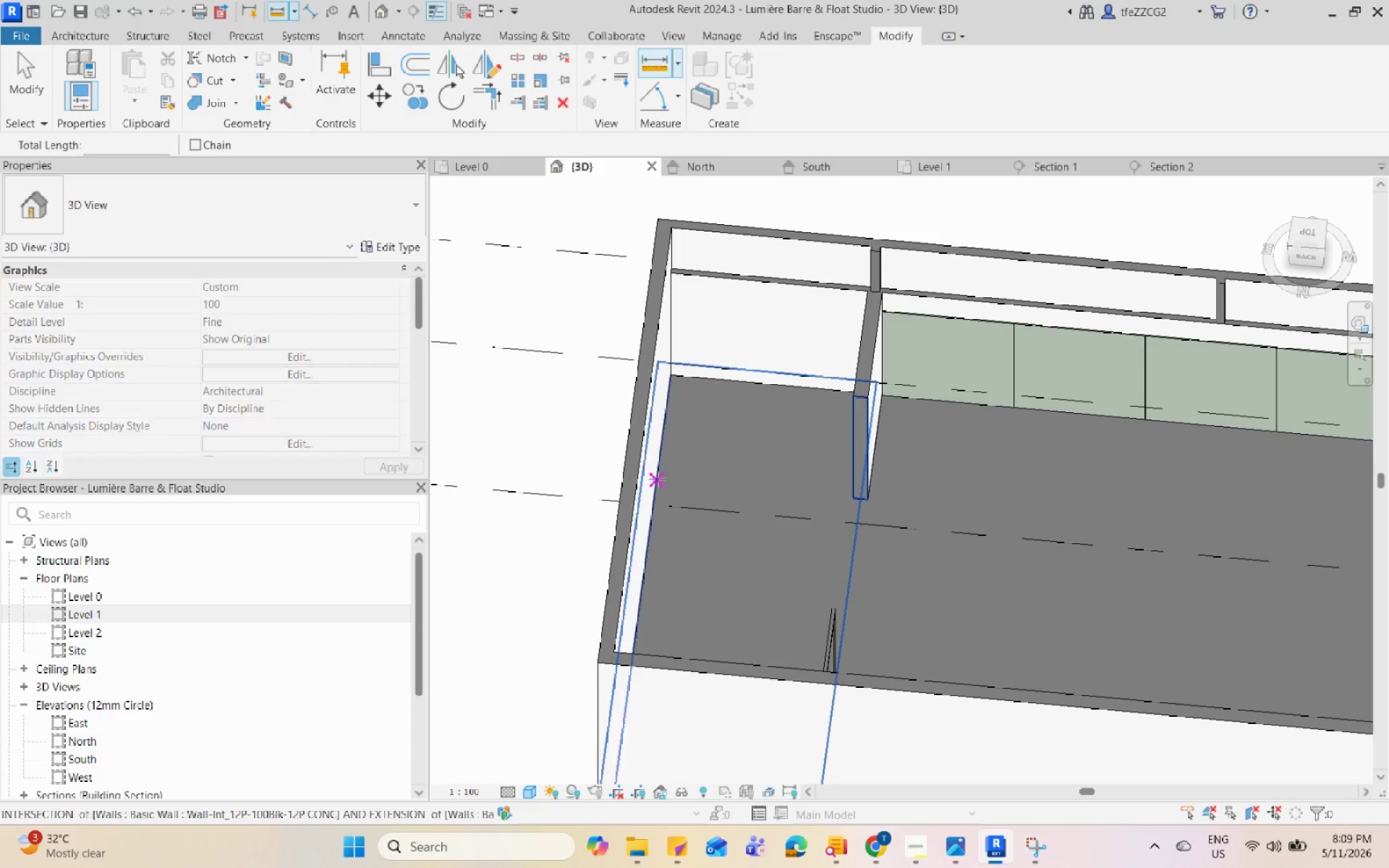 
left_click([655, 479])
 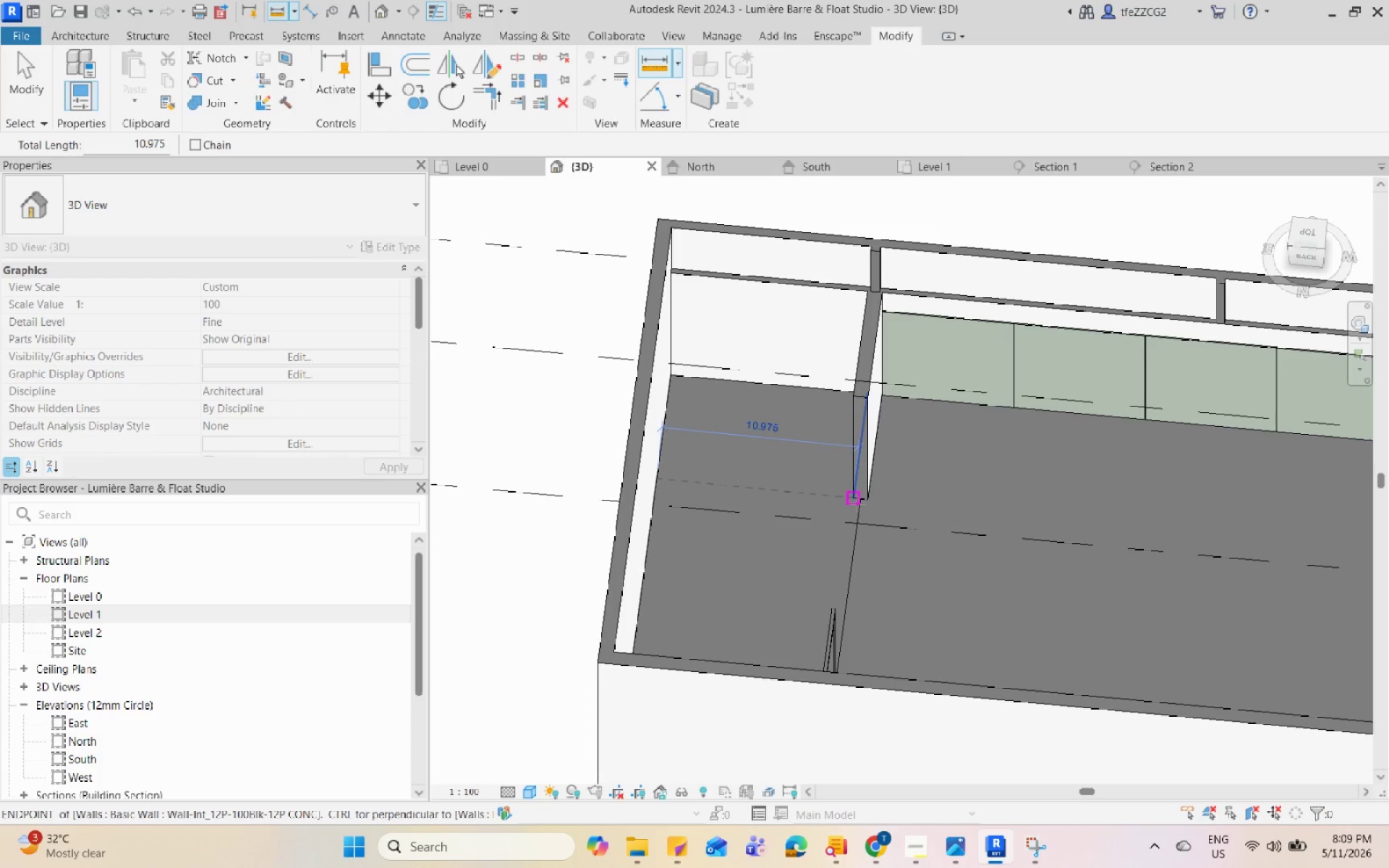 
scroll: coordinate [865, 503], scroll_direction: up, amount: 3.0
 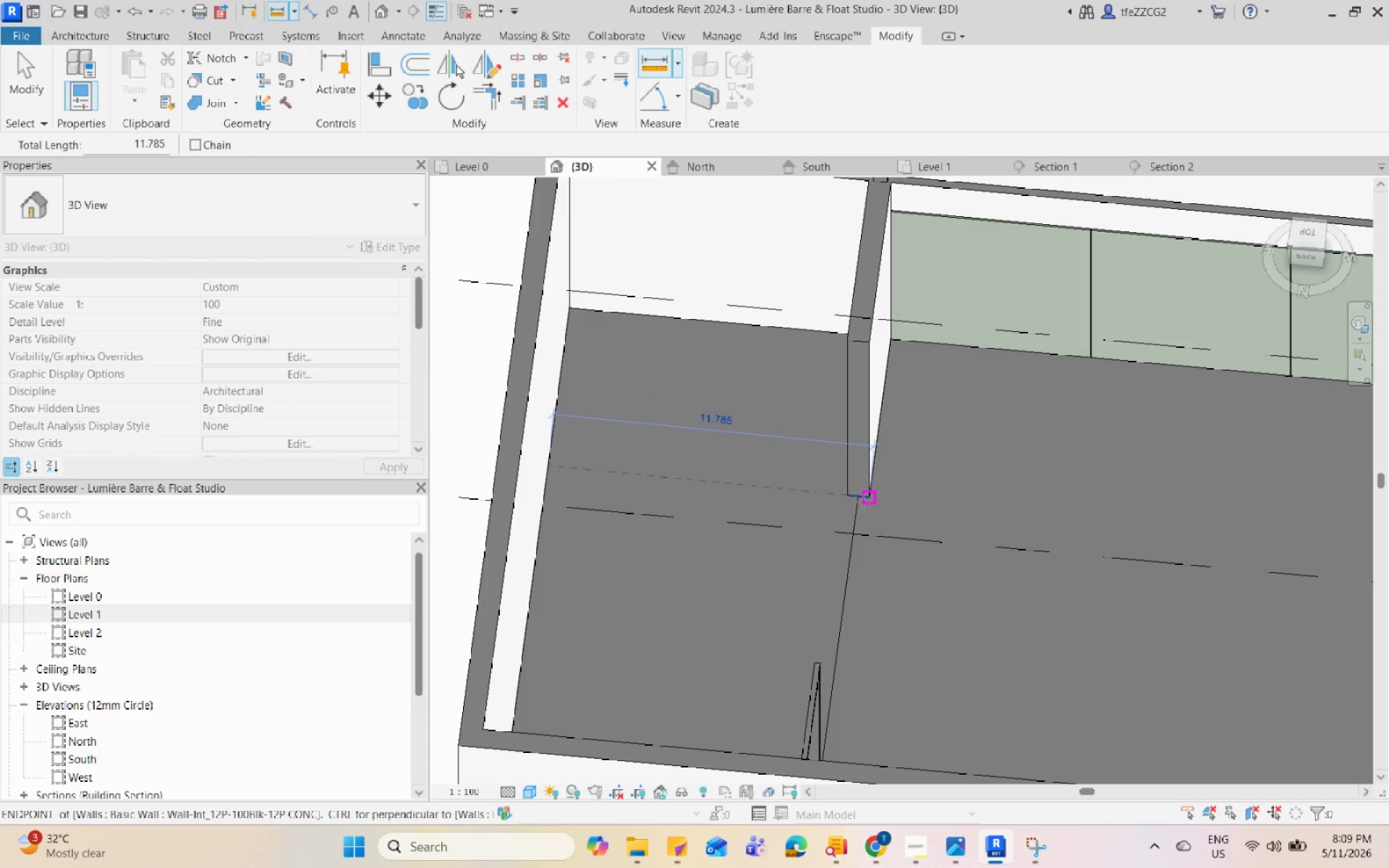 
key(Escape)
 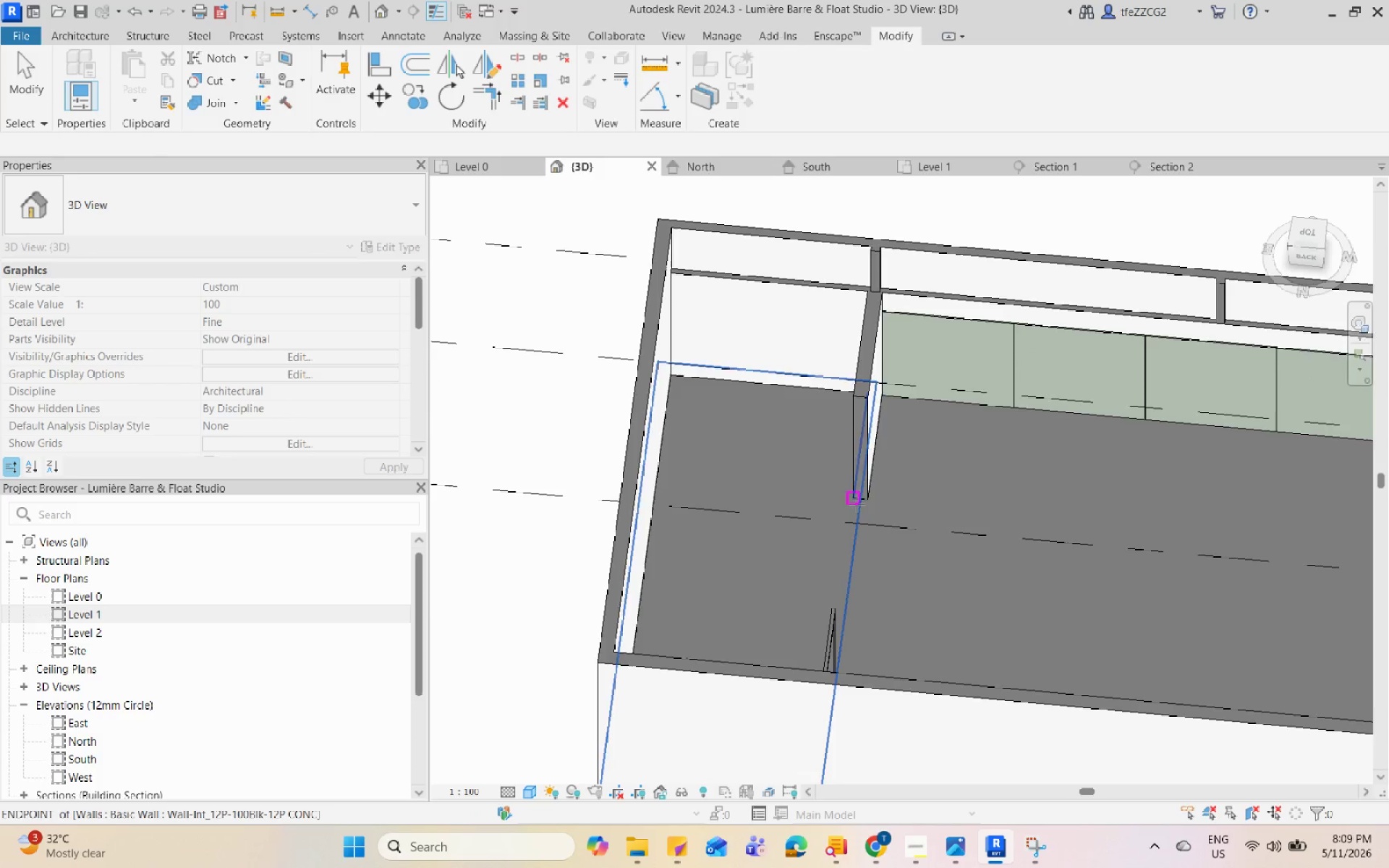 
scroll: coordinate [840, 527], scroll_direction: down, amount: 5.0
 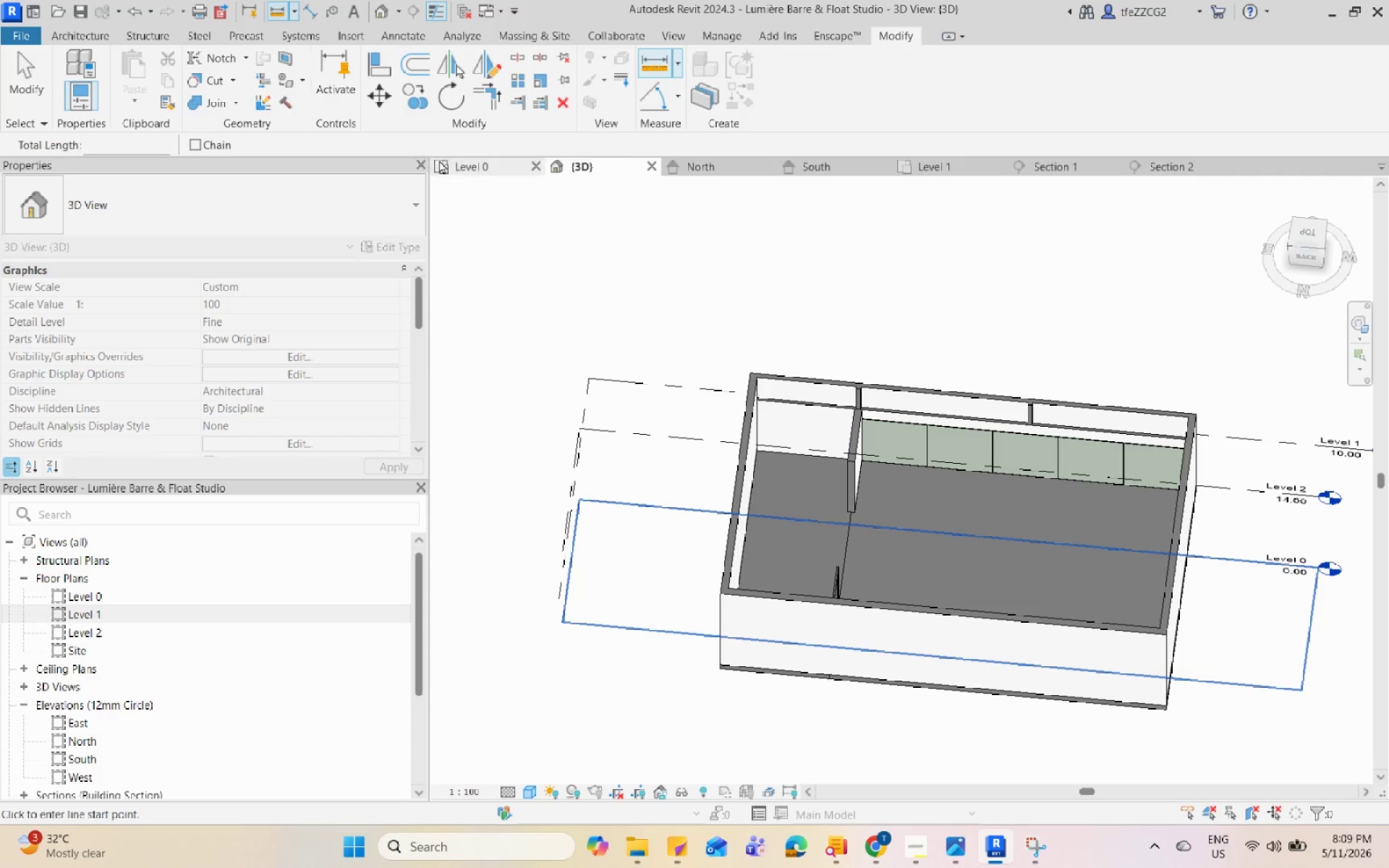 
left_click([457, 166])
 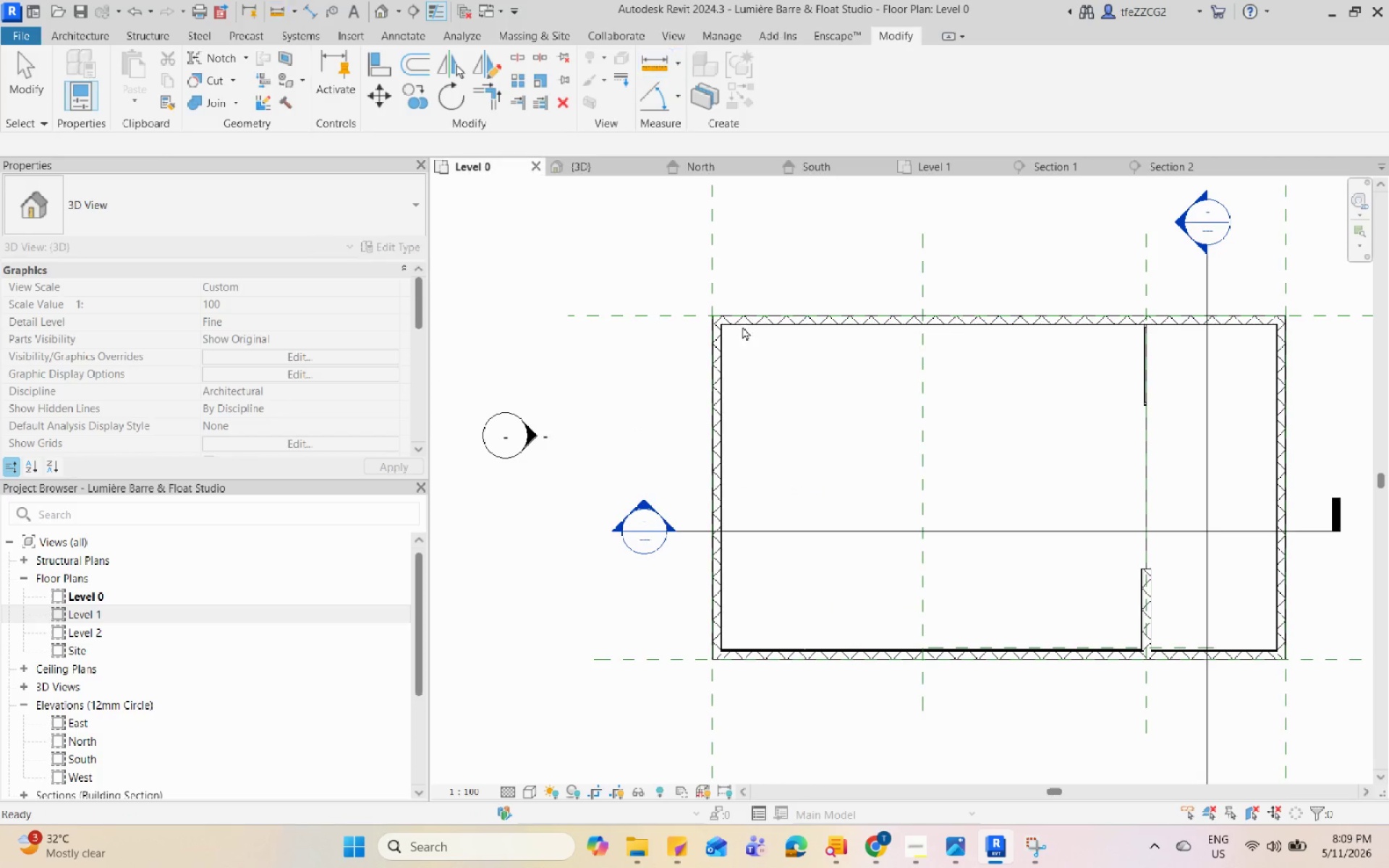 
scroll: coordinate [1058, 464], scroll_direction: up, amount: 4.0
 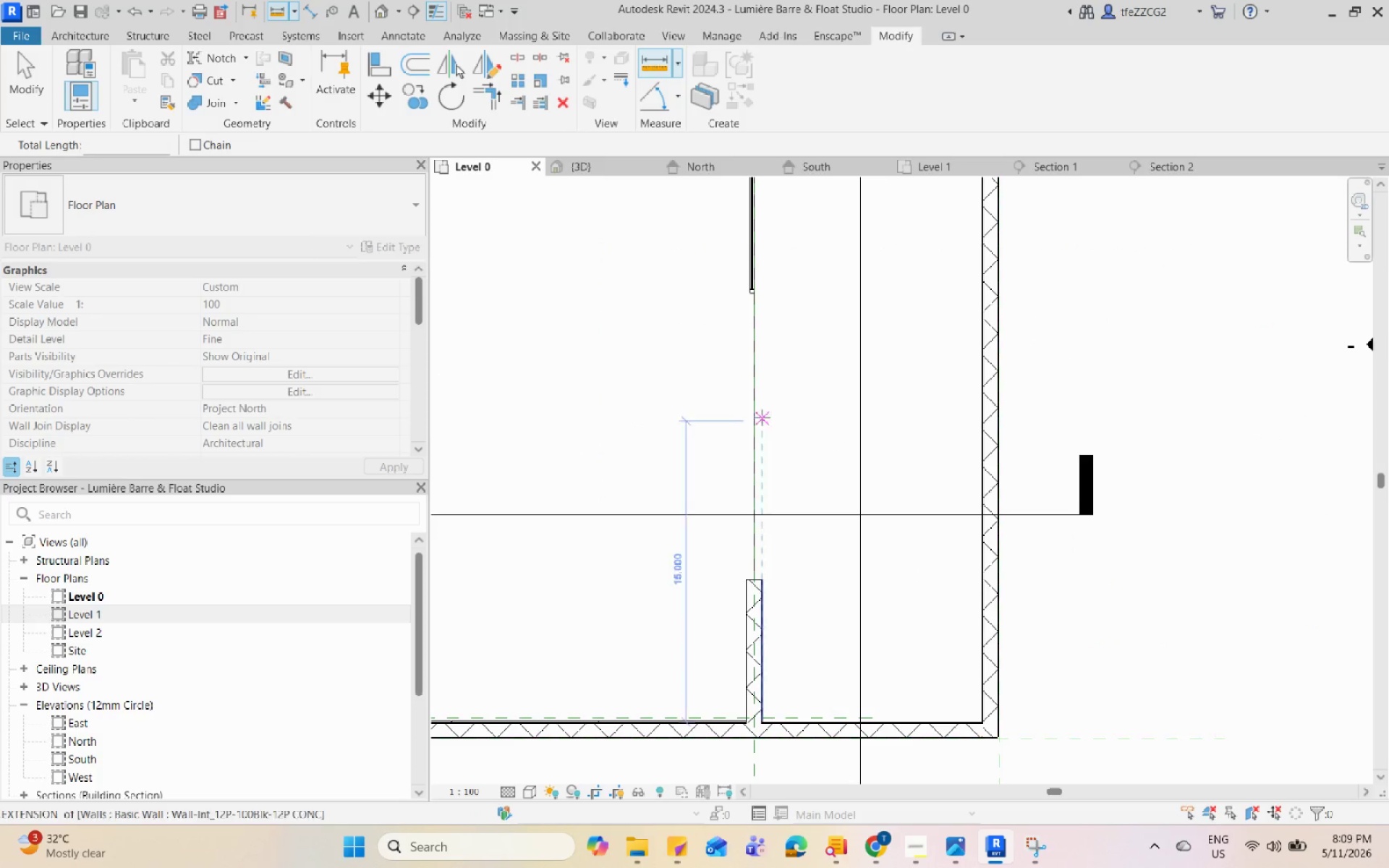 
left_click([755, 416])
 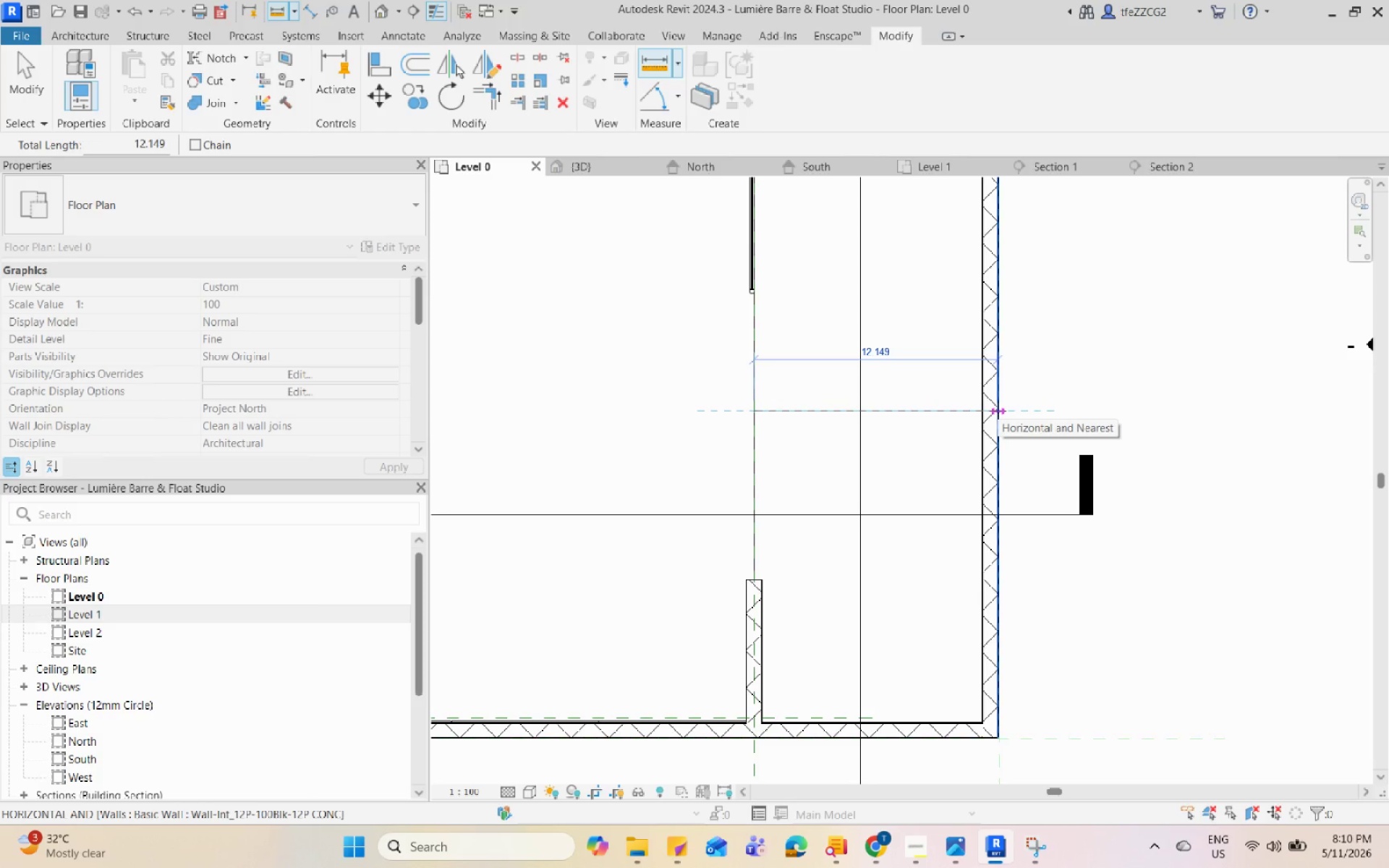 
key(Escape)
 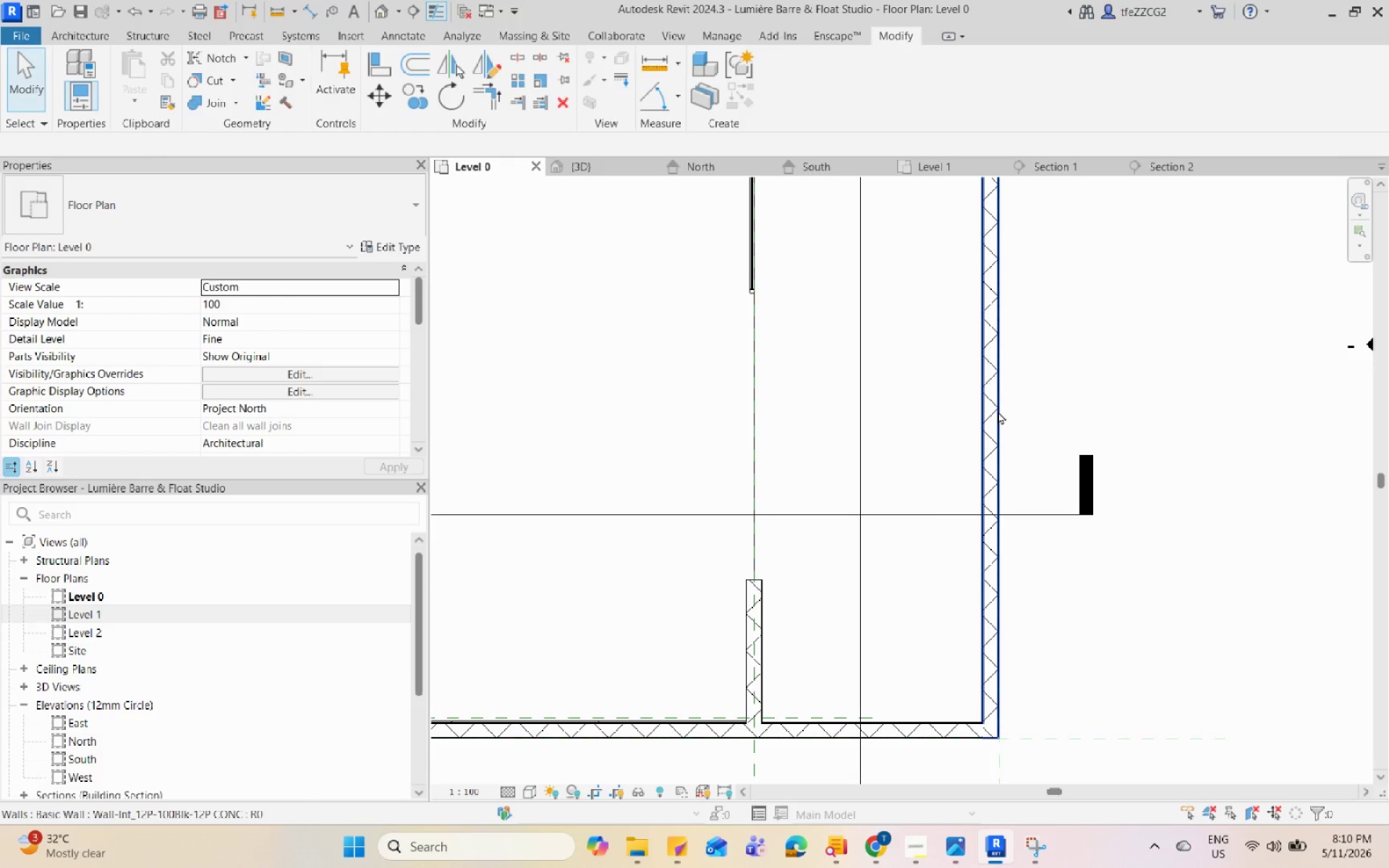 
key(Escape)
 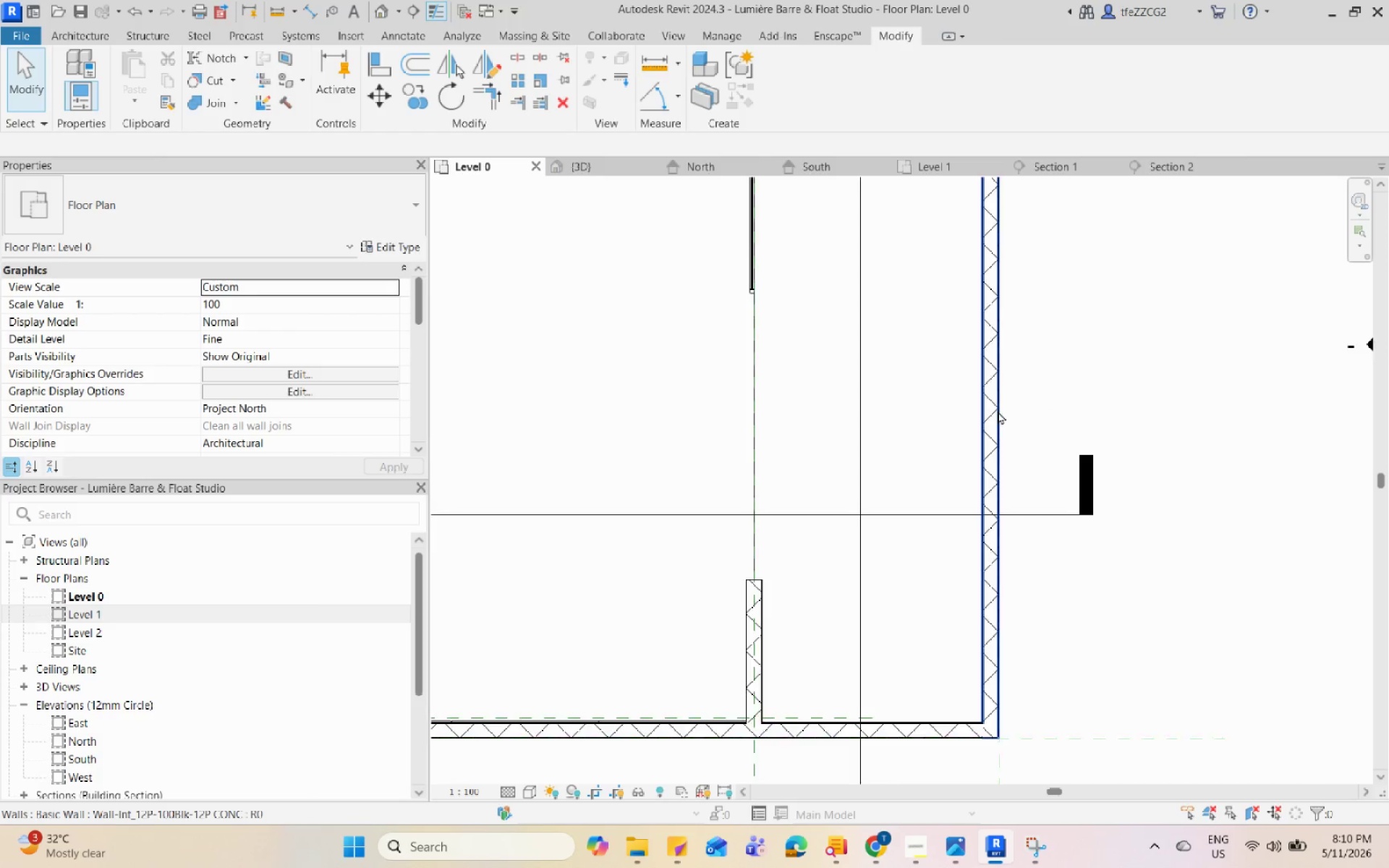 
scroll: coordinate [847, 385], scroll_direction: down, amount: 7.0
 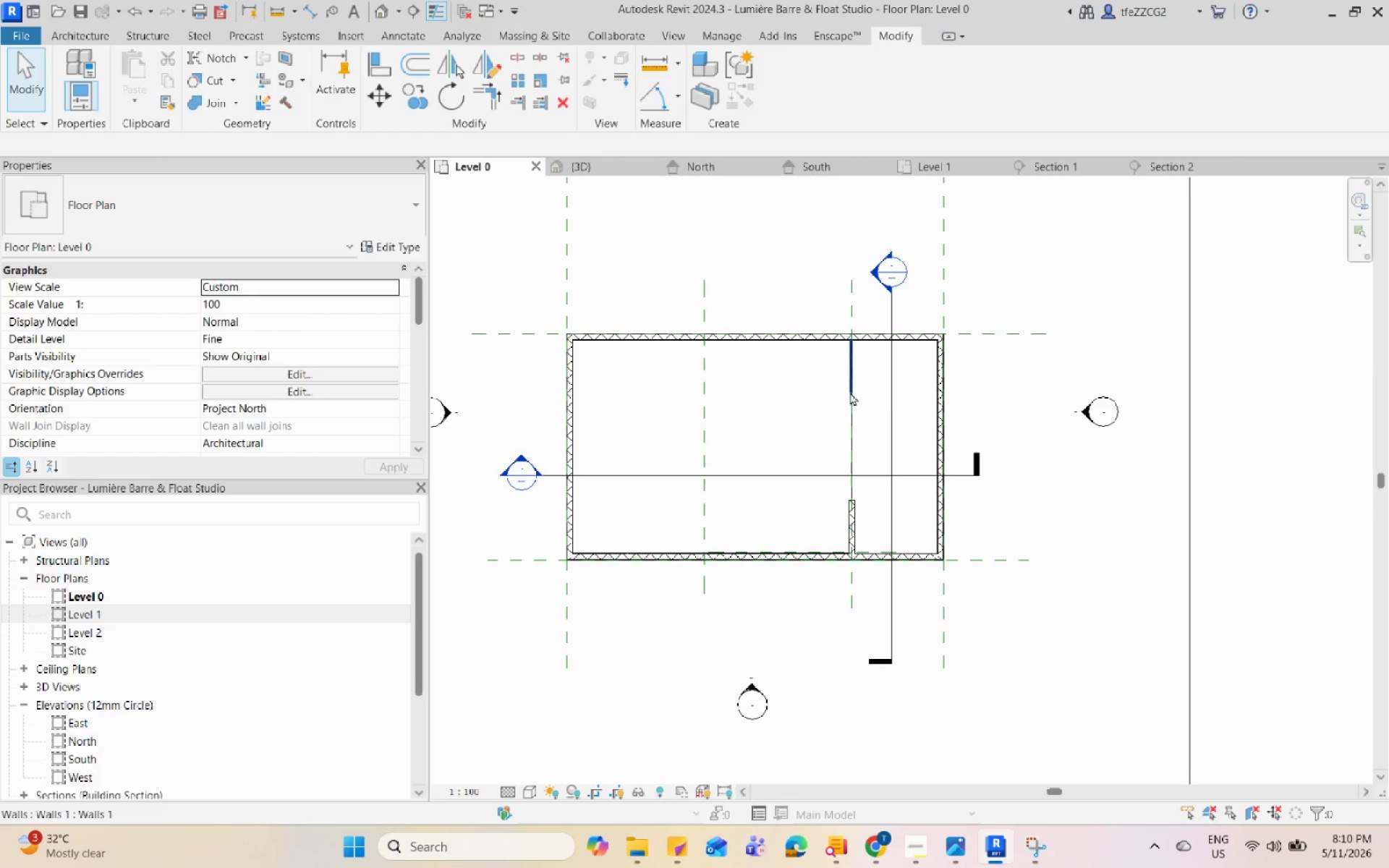 
scroll: coordinate [1077, 474], scroll_direction: up, amount: 3.0
 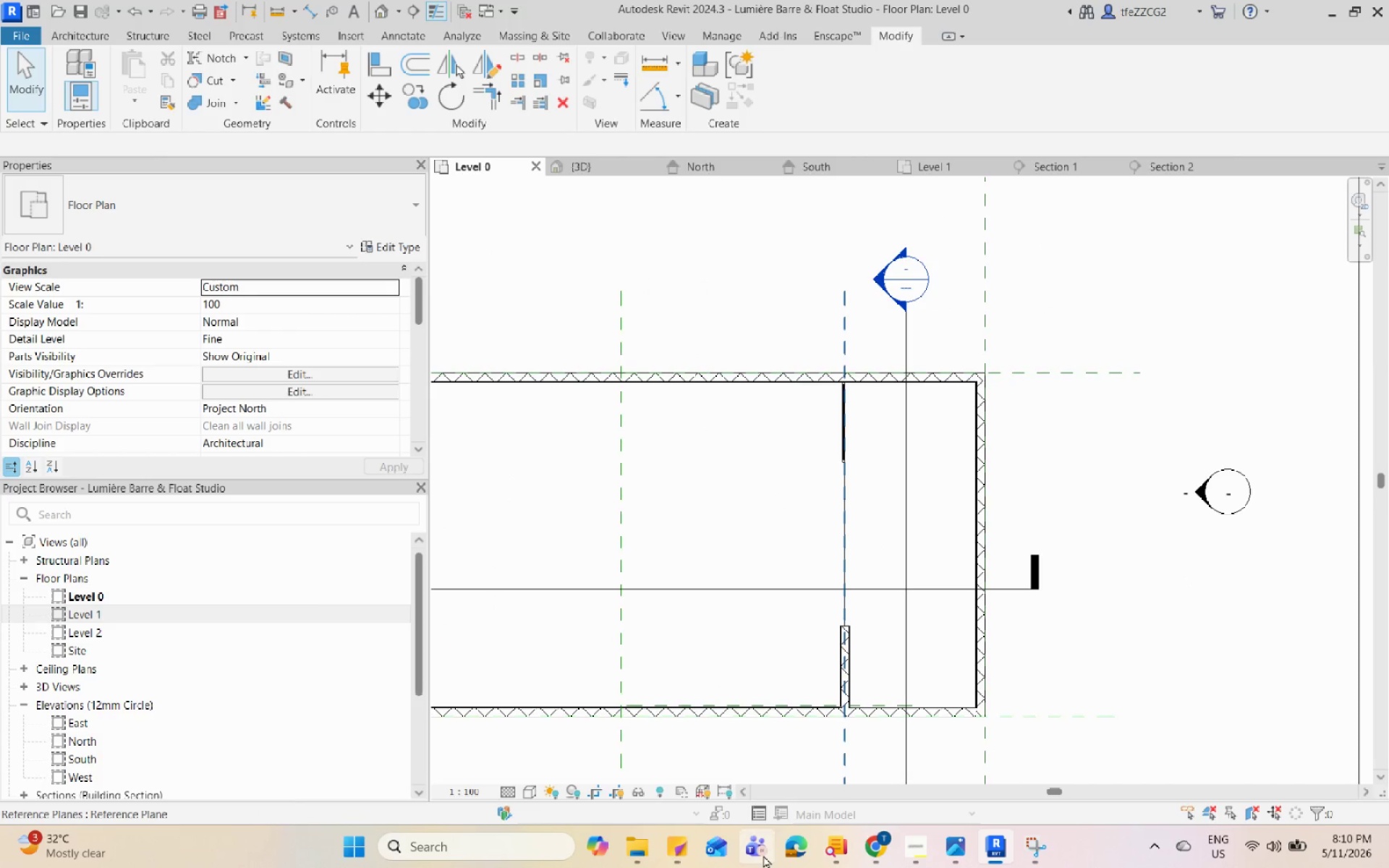 
left_click([885, 851])
 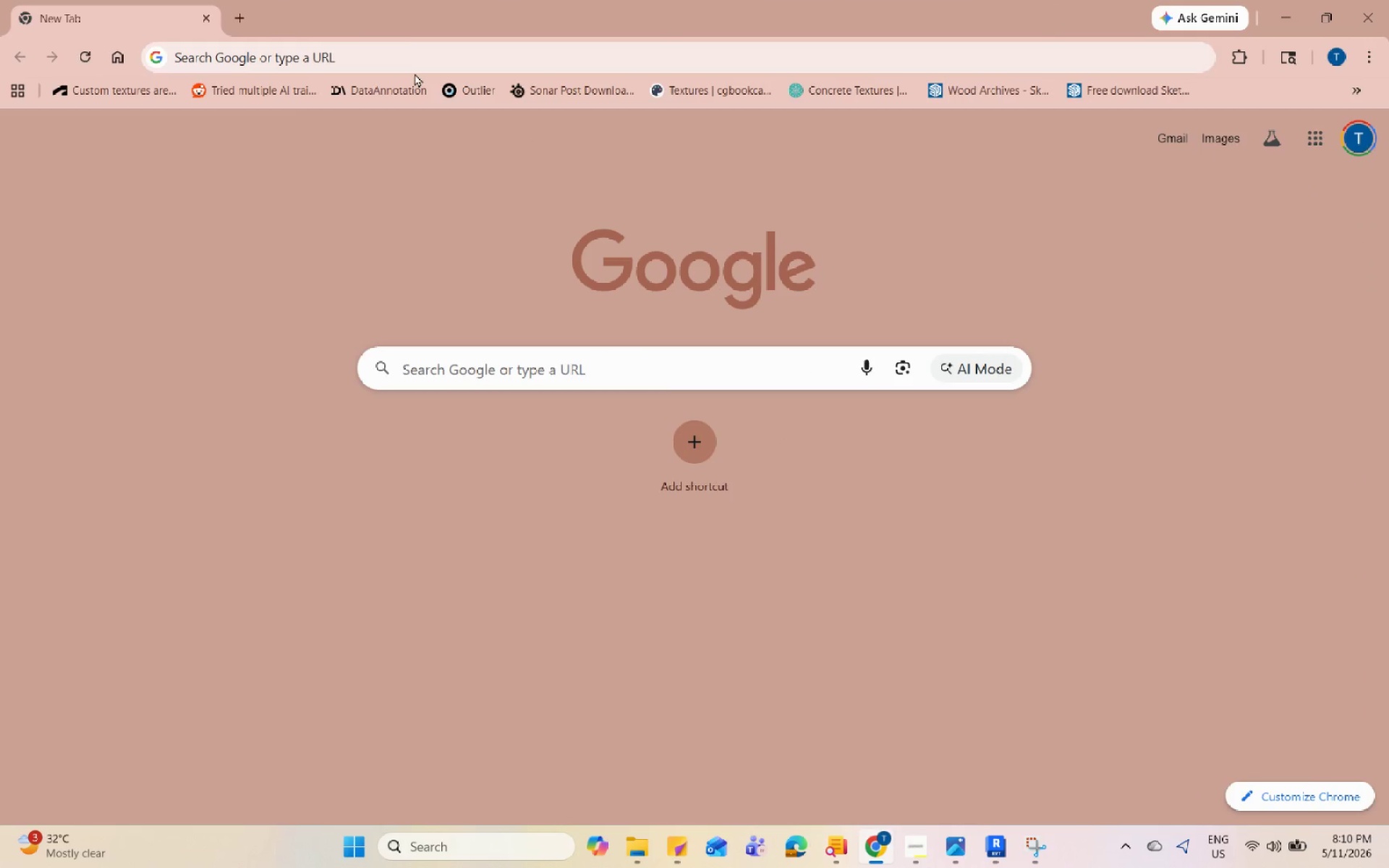 
left_click([404, 60])
 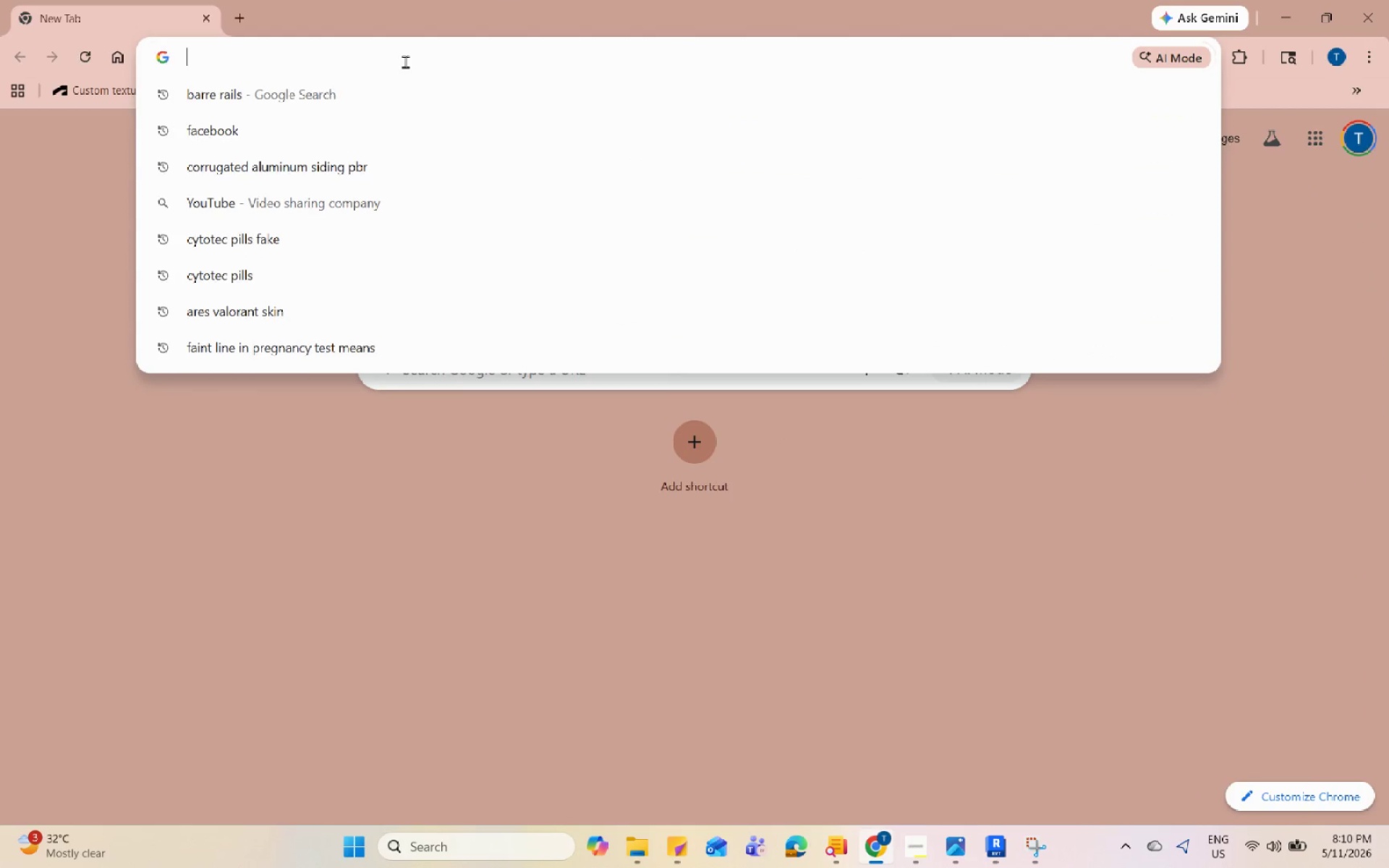 
type(recepion desk revi faily)
 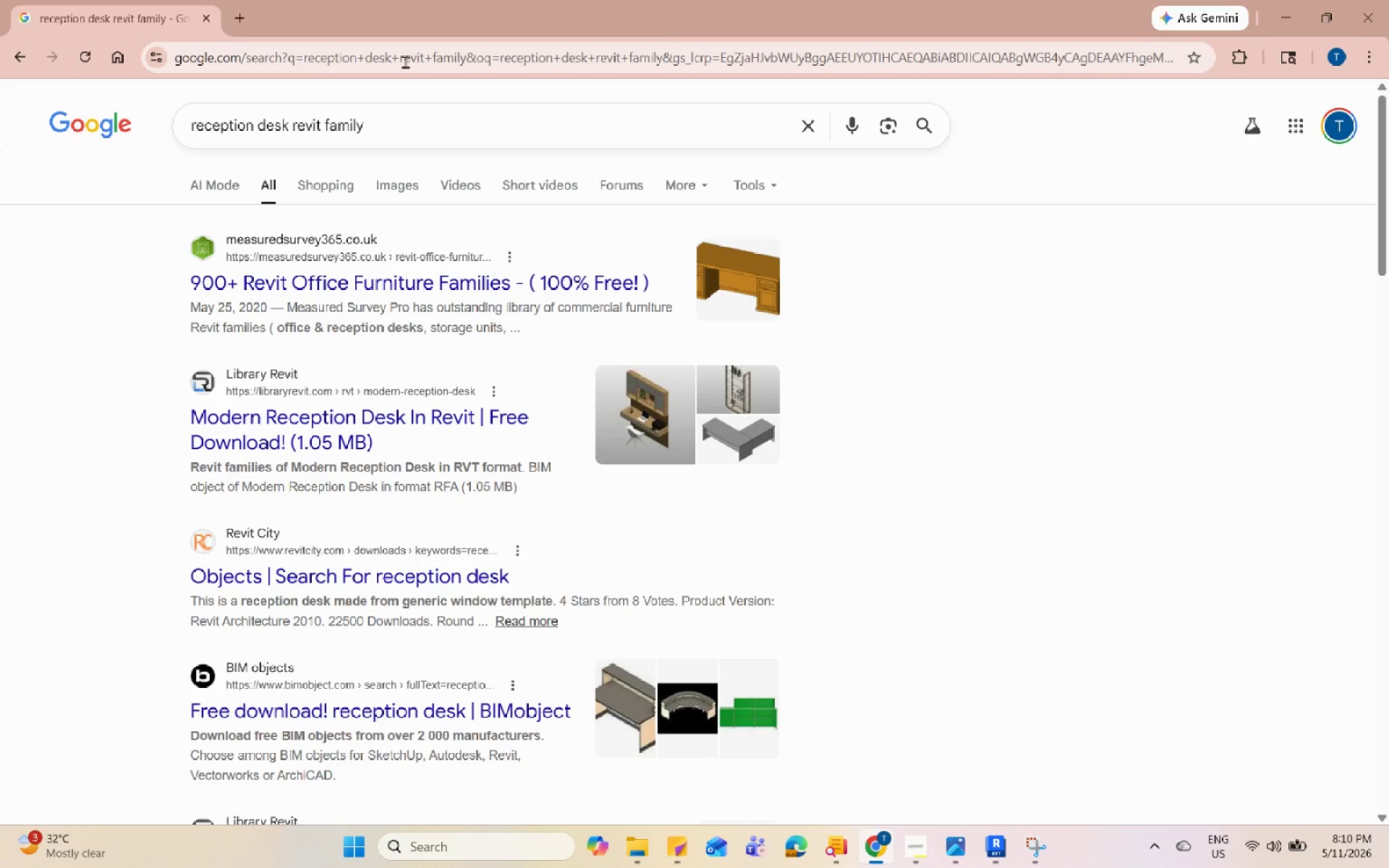 
hold_key(key=T, duration=3.12)
 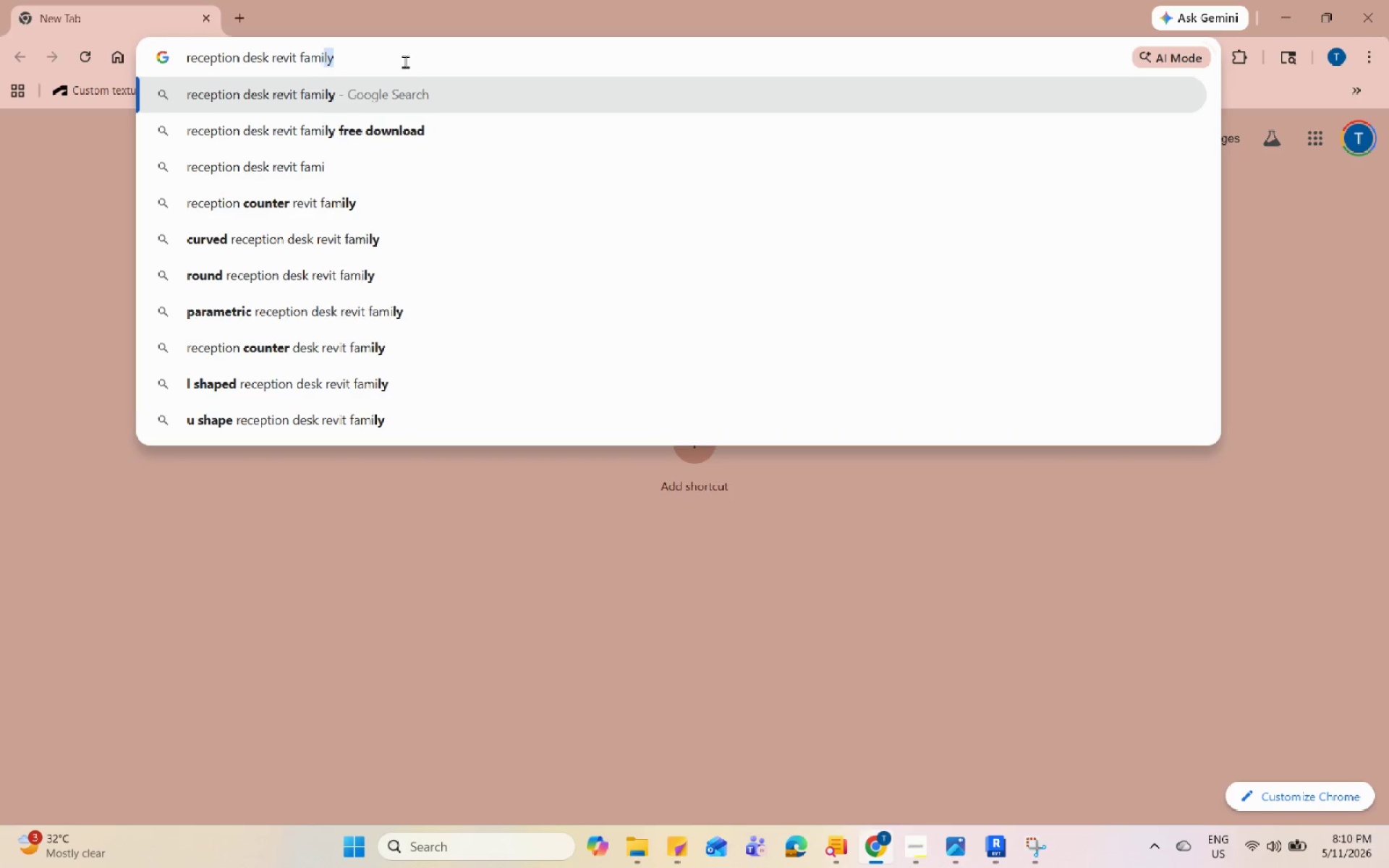 
key(Enter)
 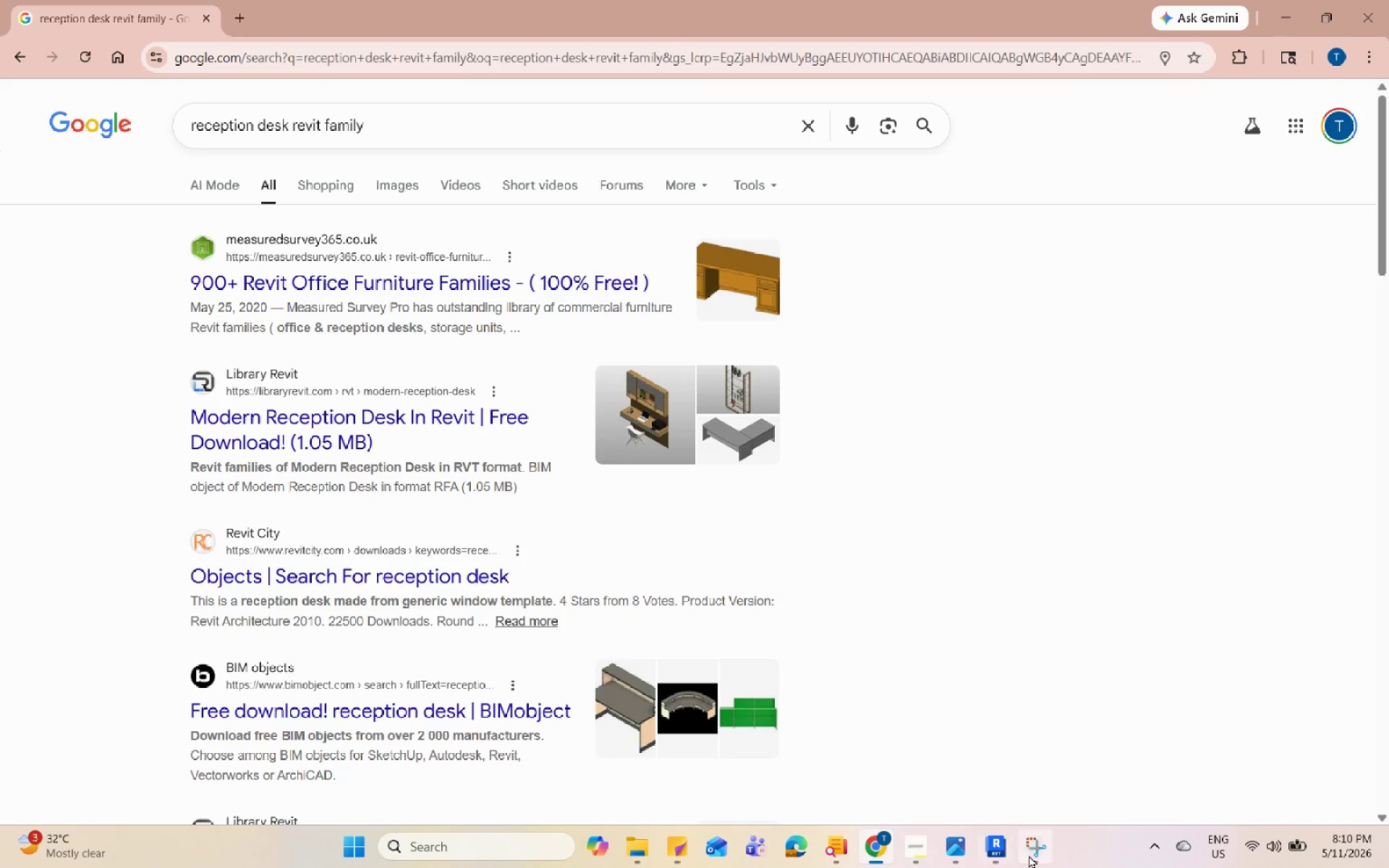 
left_click([969, 856])
 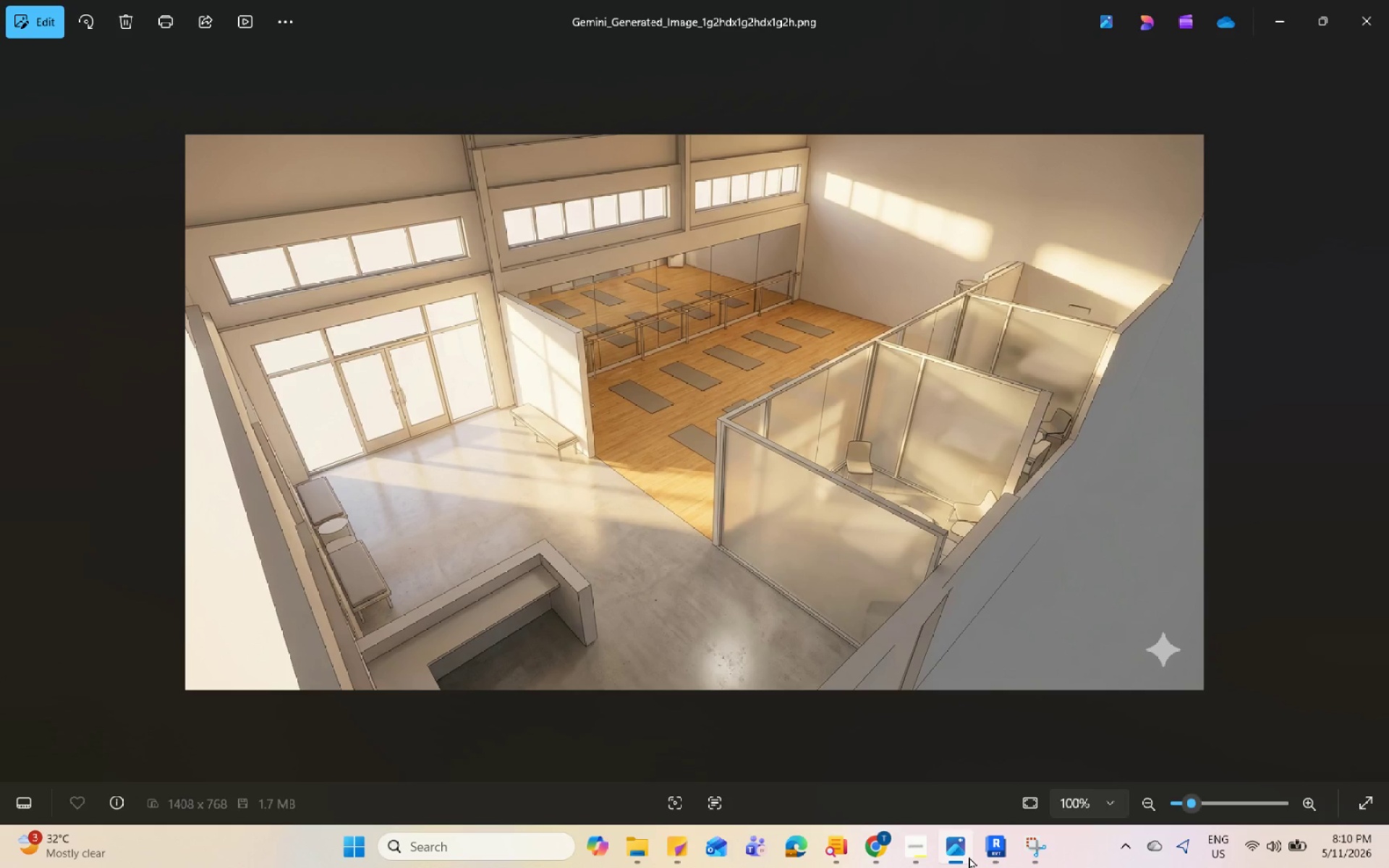 
left_click([969, 856])
 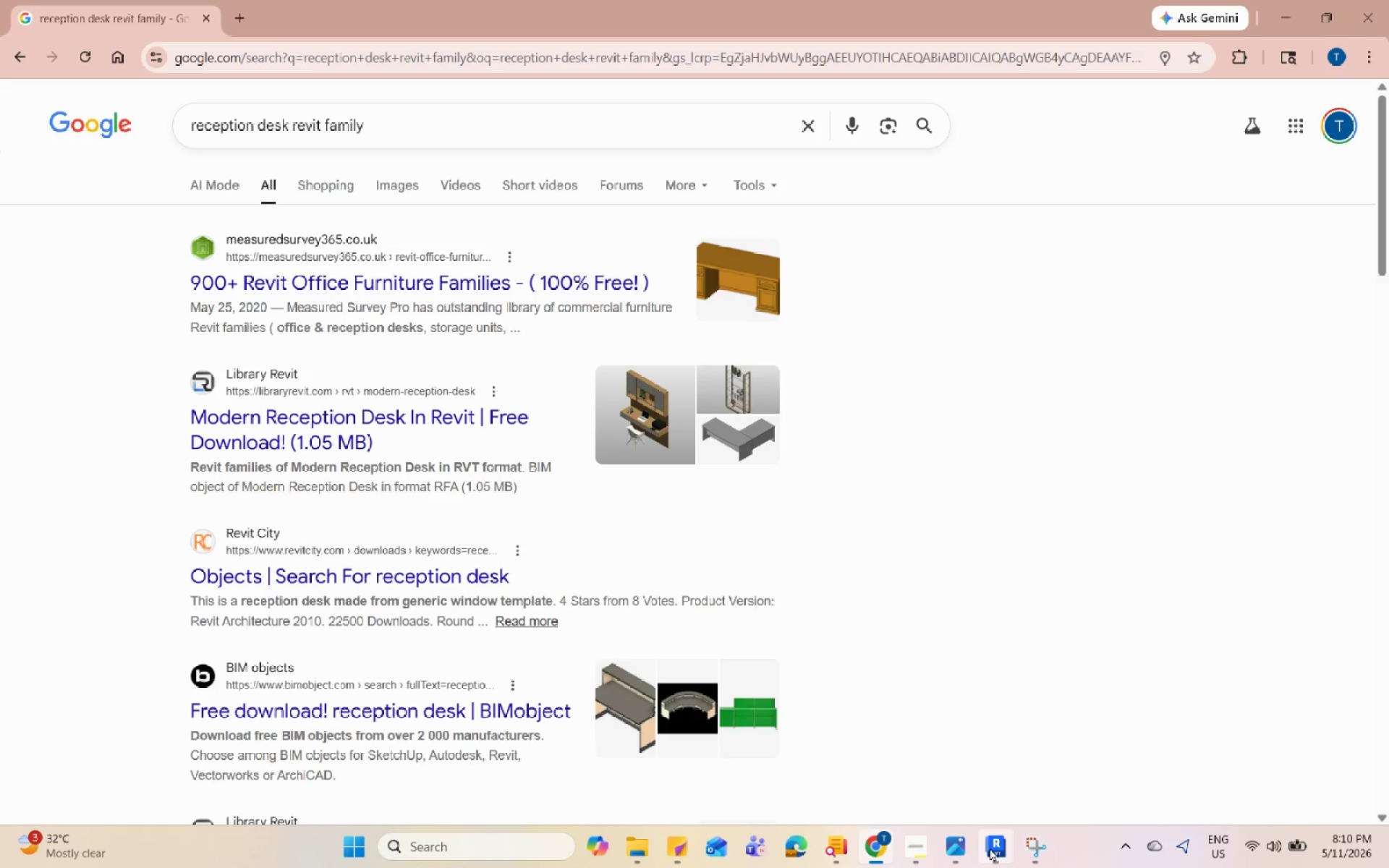 
left_click([1044, 847])
 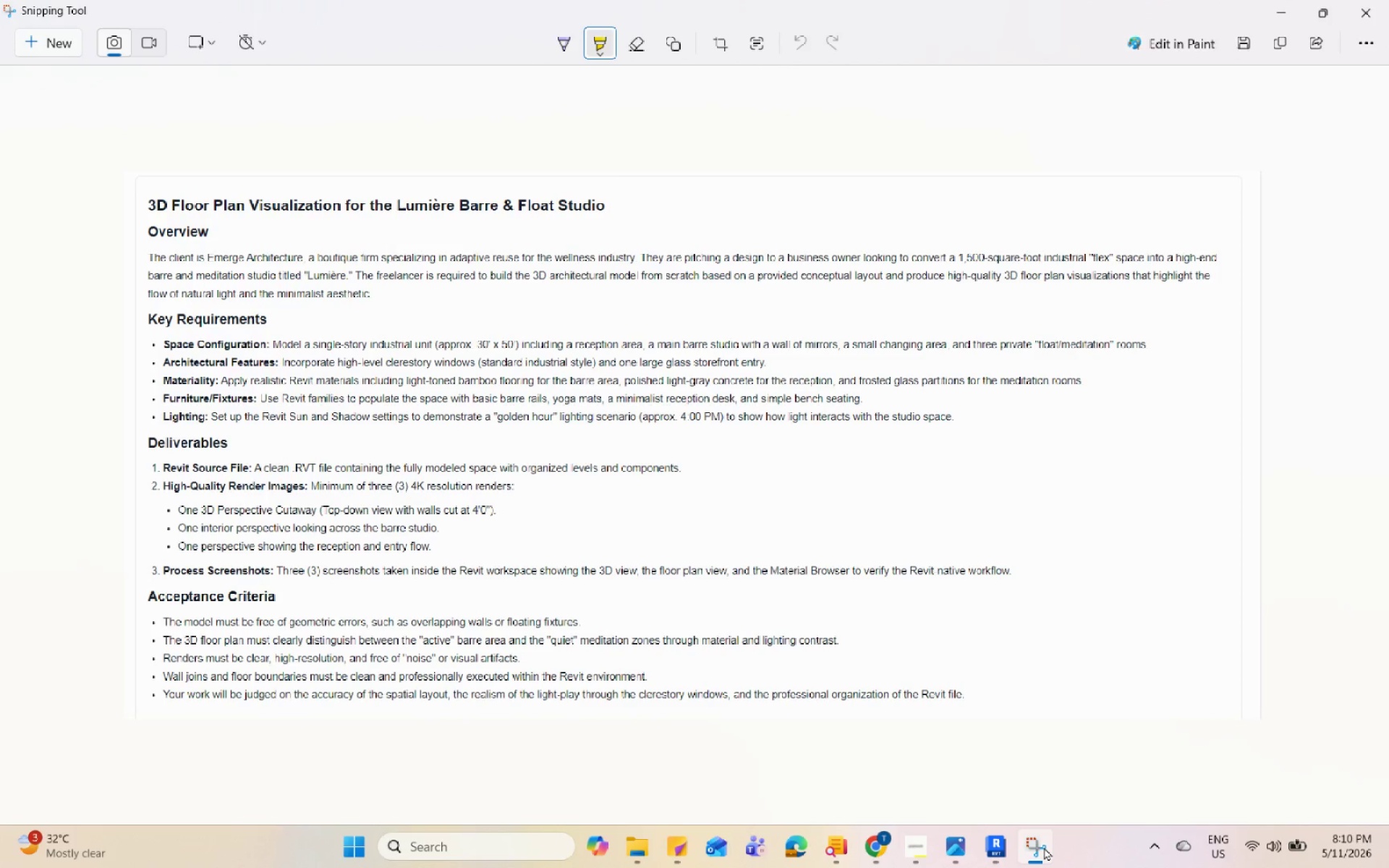 
wait(11.44)
 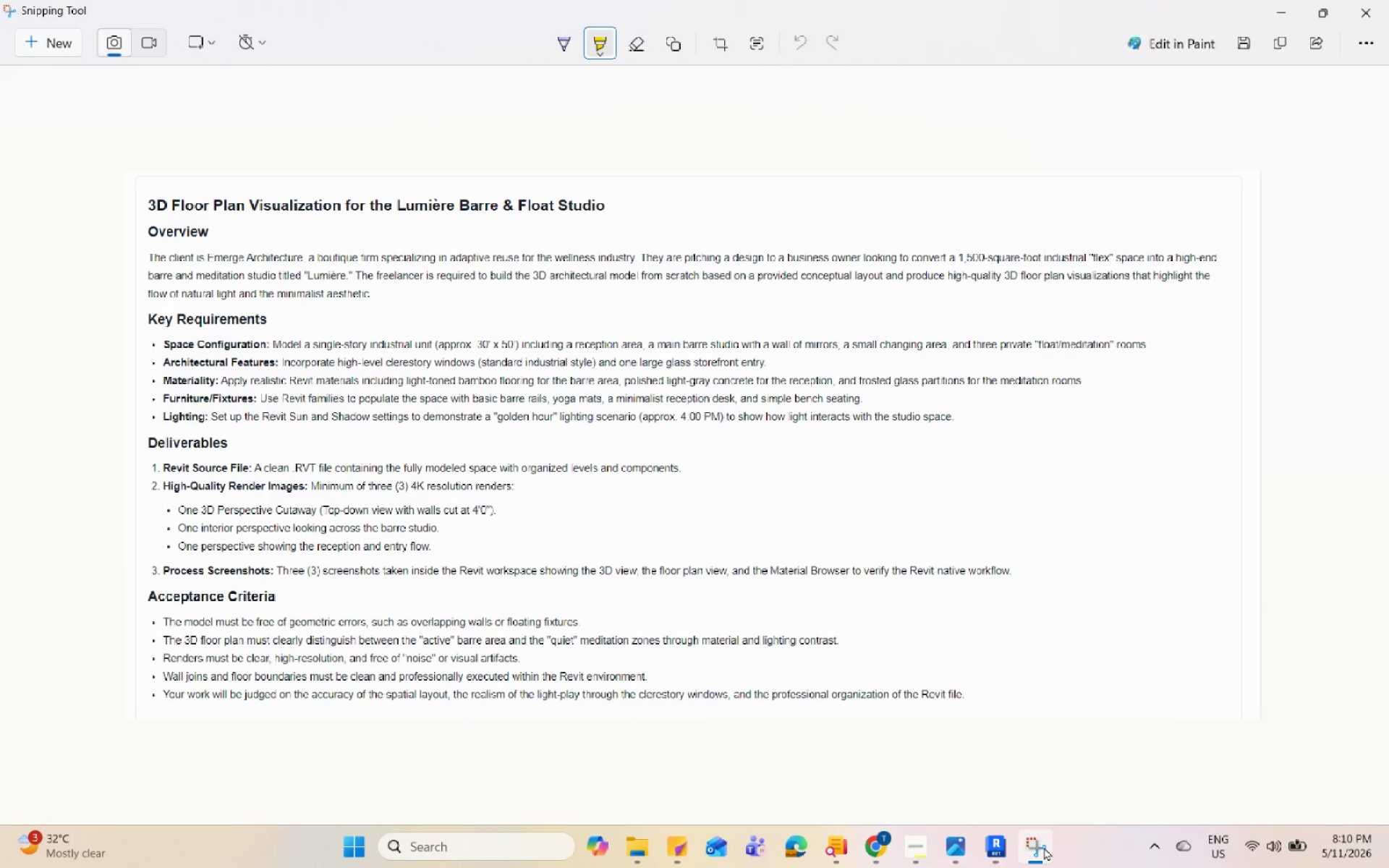 
left_click([1044, 847])
 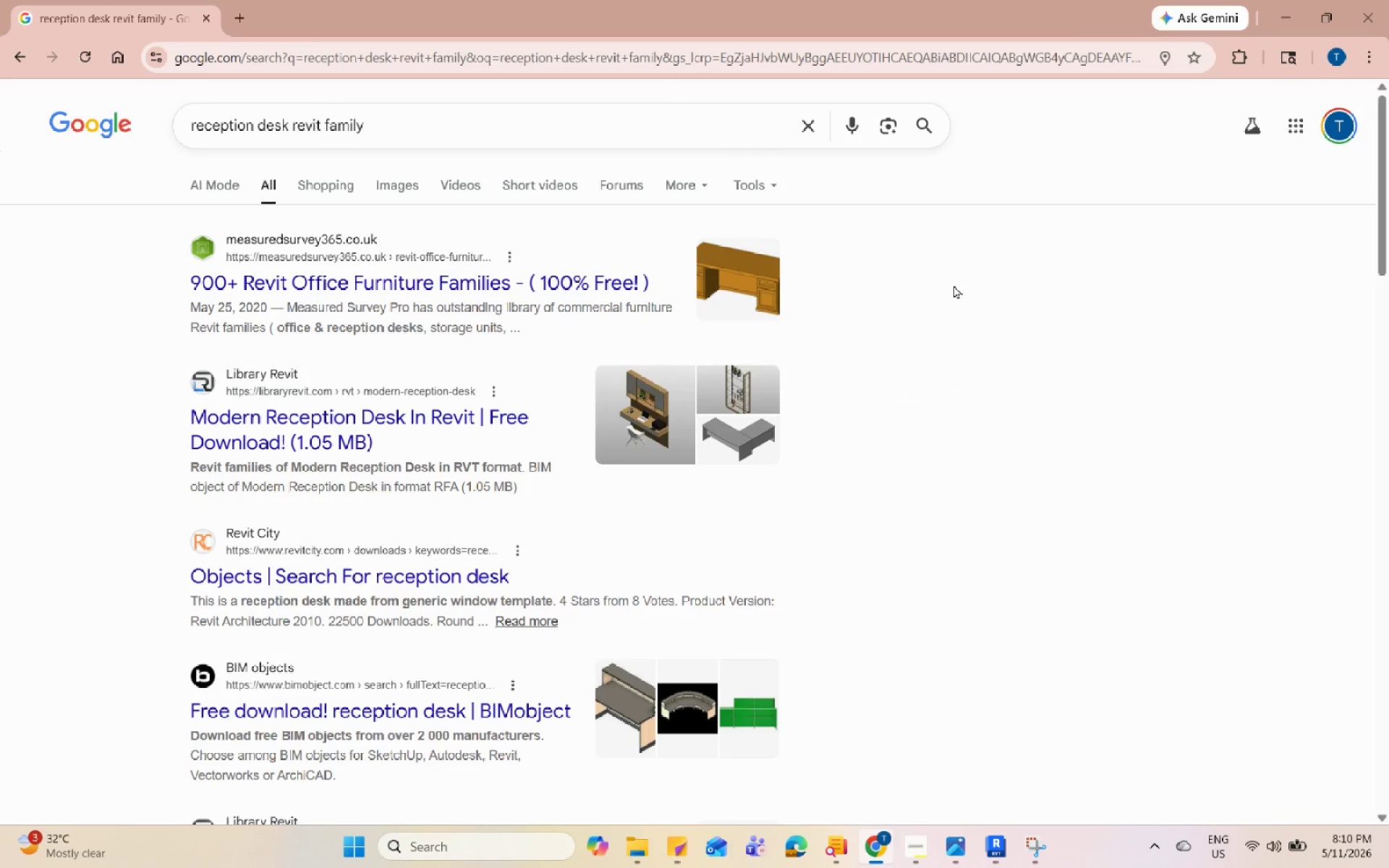 
scroll: coordinate [953, 285], scroll_direction: up, amount: 1.0
 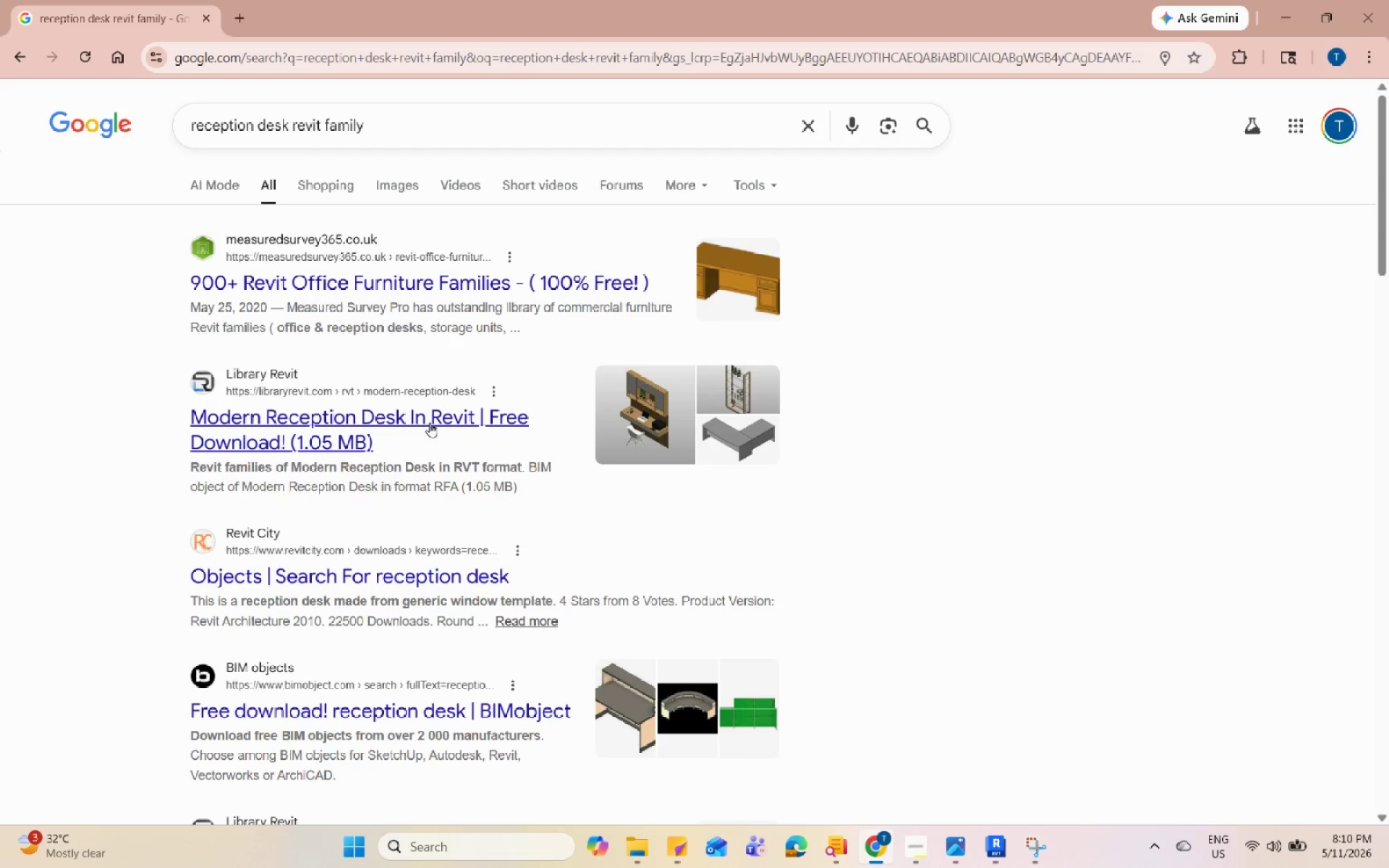 
left_click([391, 430])
 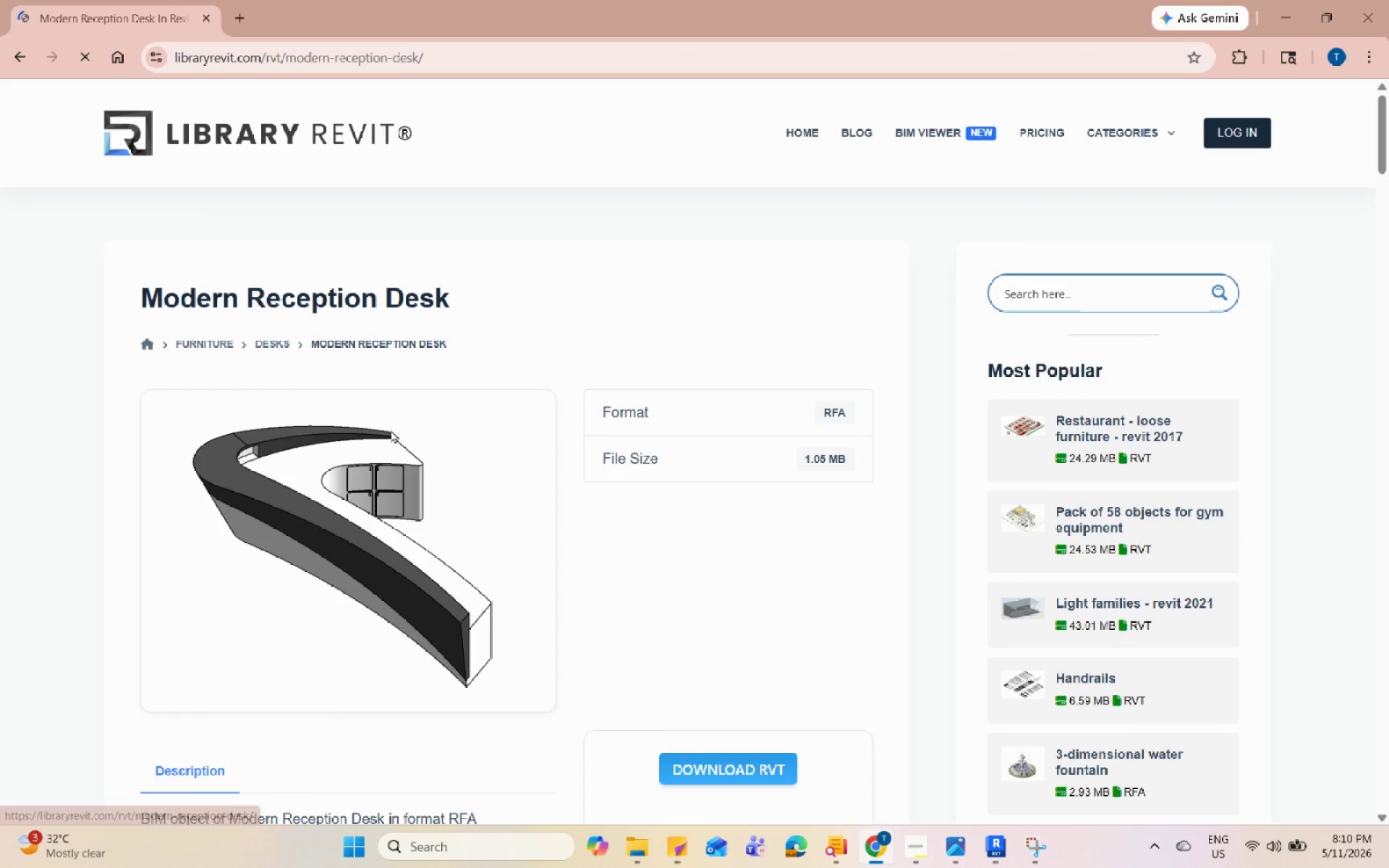 
scroll: coordinate [951, 451], scroll_direction: down, amount: 18.0
 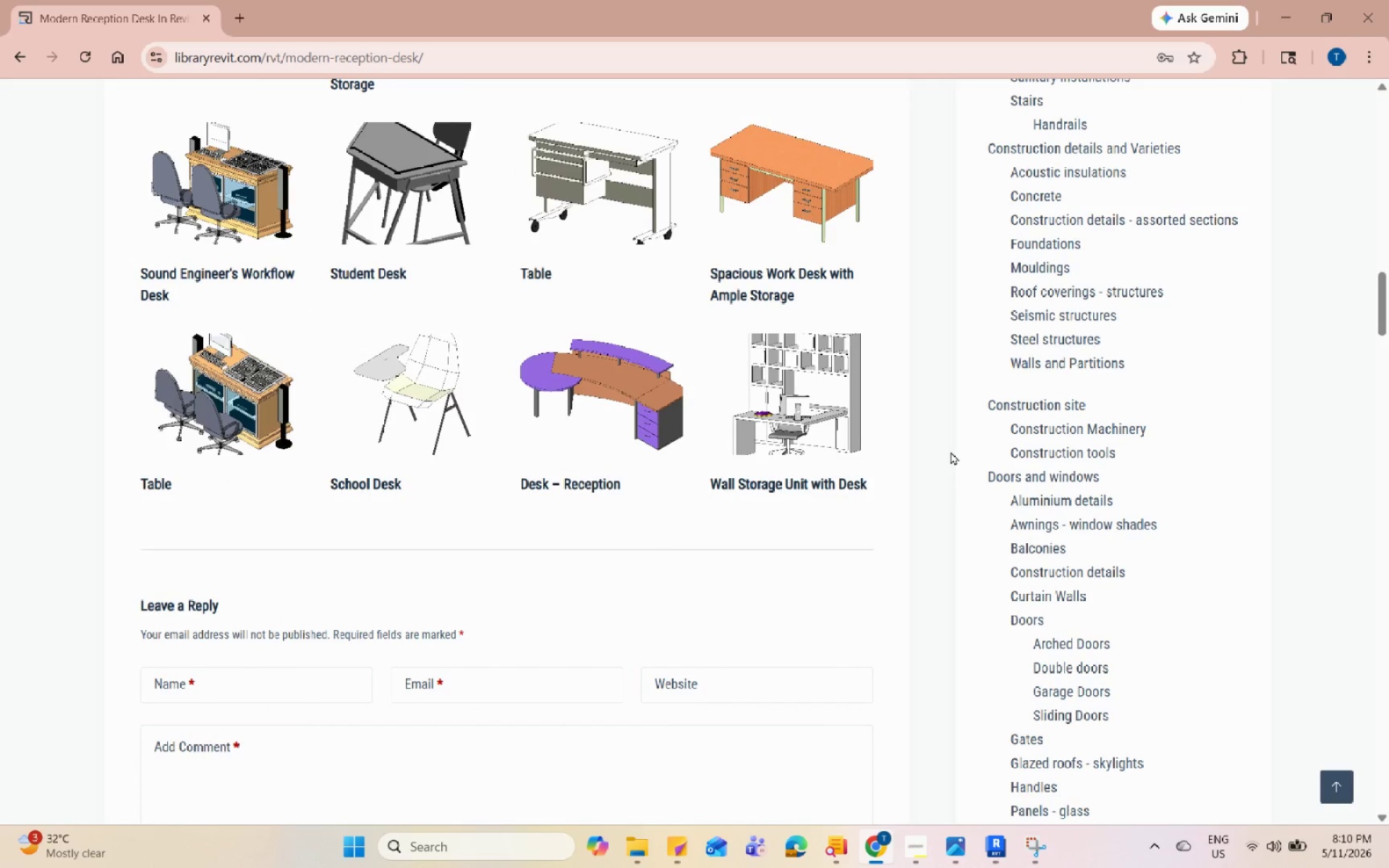 
scroll: coordinate [951, 451], scroll_direction: up, amount: 15.0
 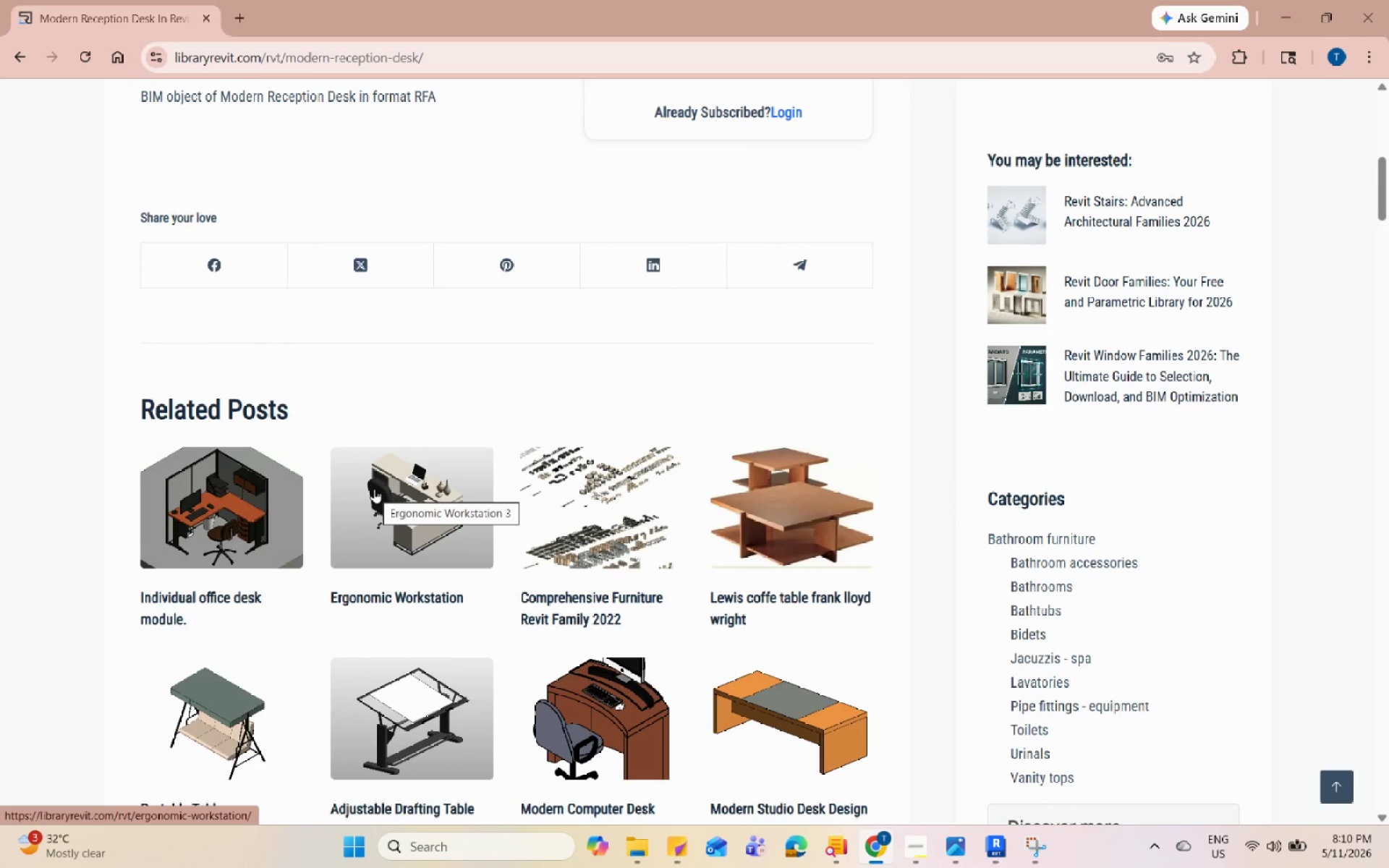 
scroll: coordinate [374, 488], scroll_direction: none, amount: 0.0
 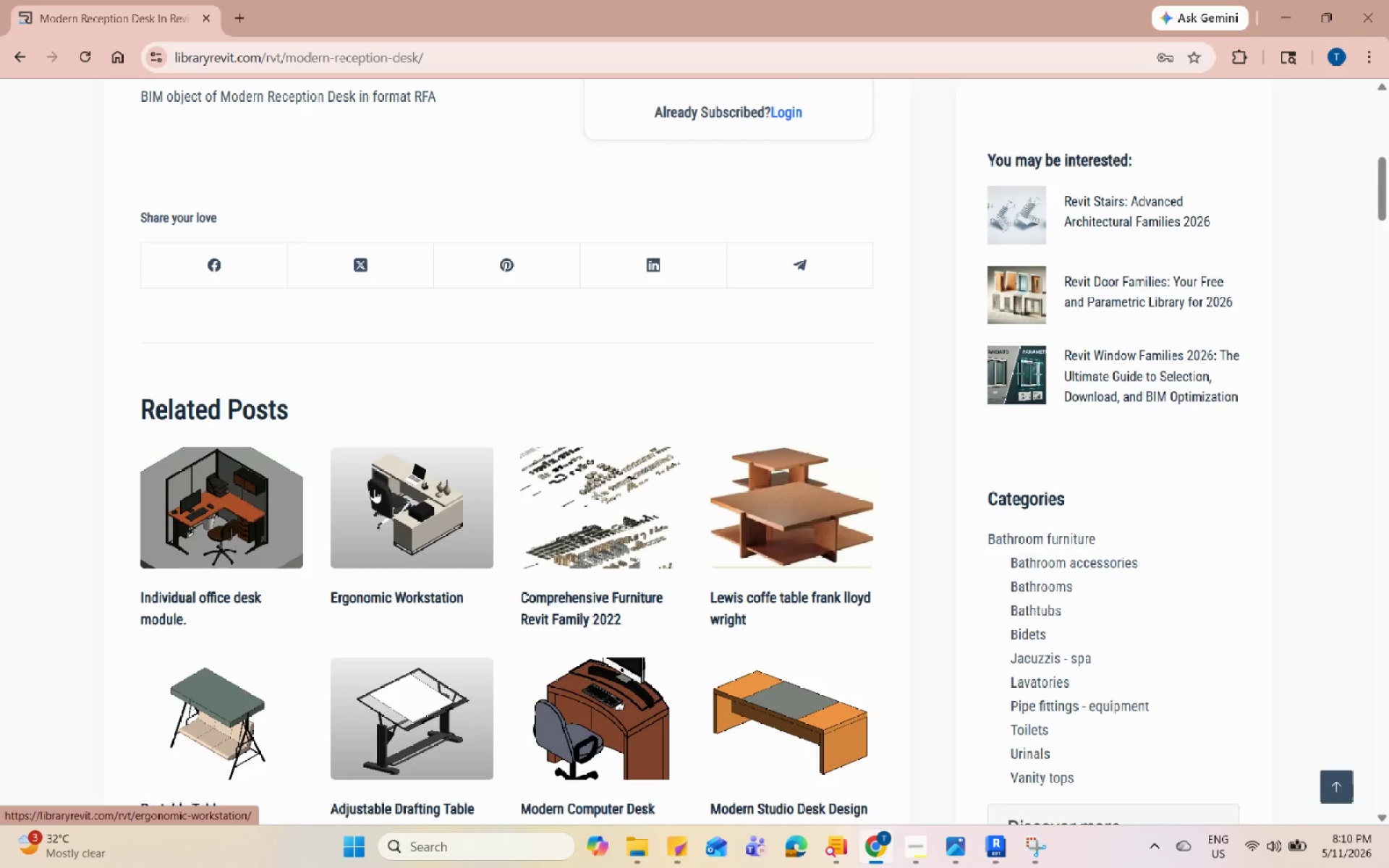 
scroll: coordinate [374, 488], scroll_direction: up, amount: 12.0
 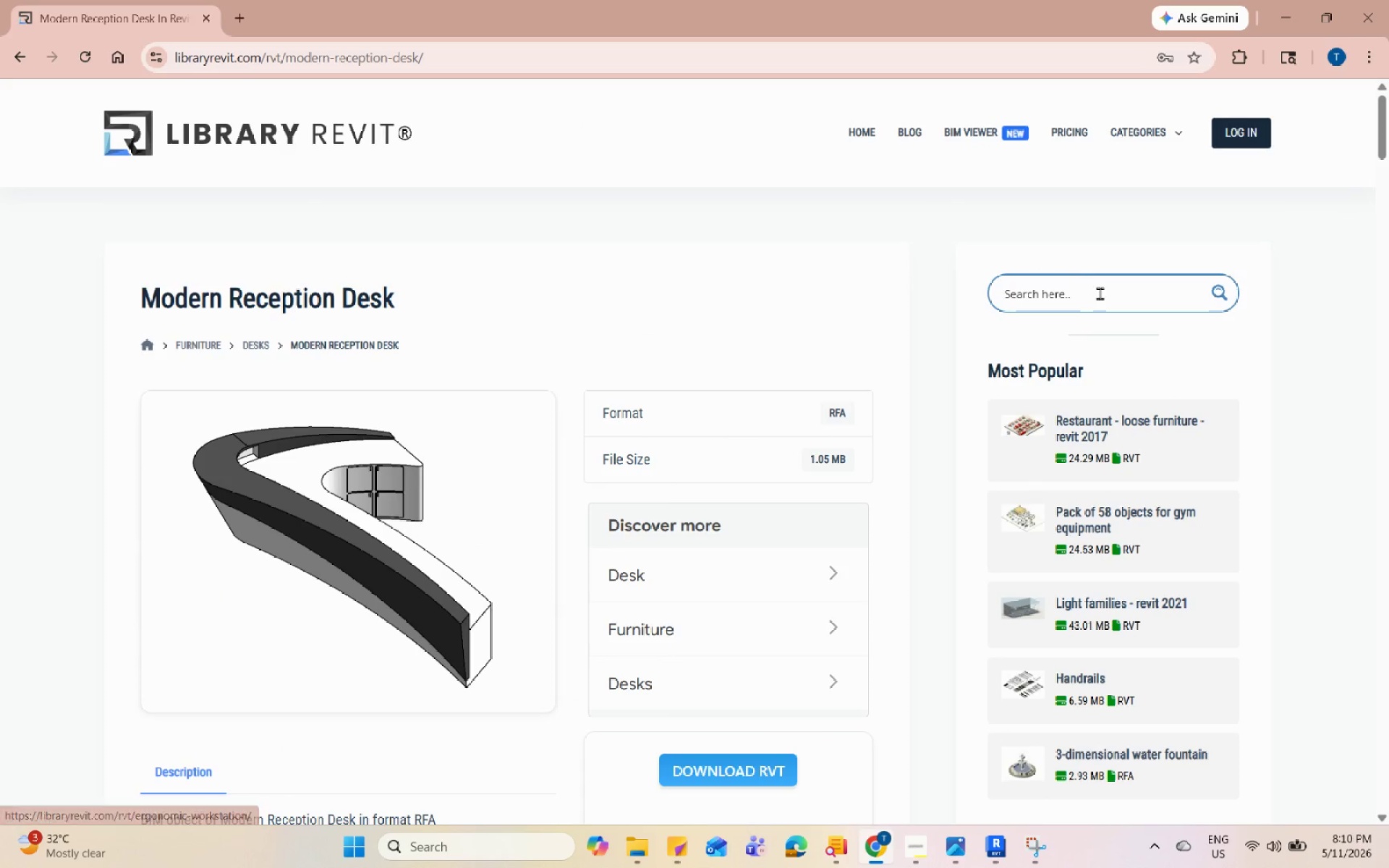 
left_click([1100, 293])
 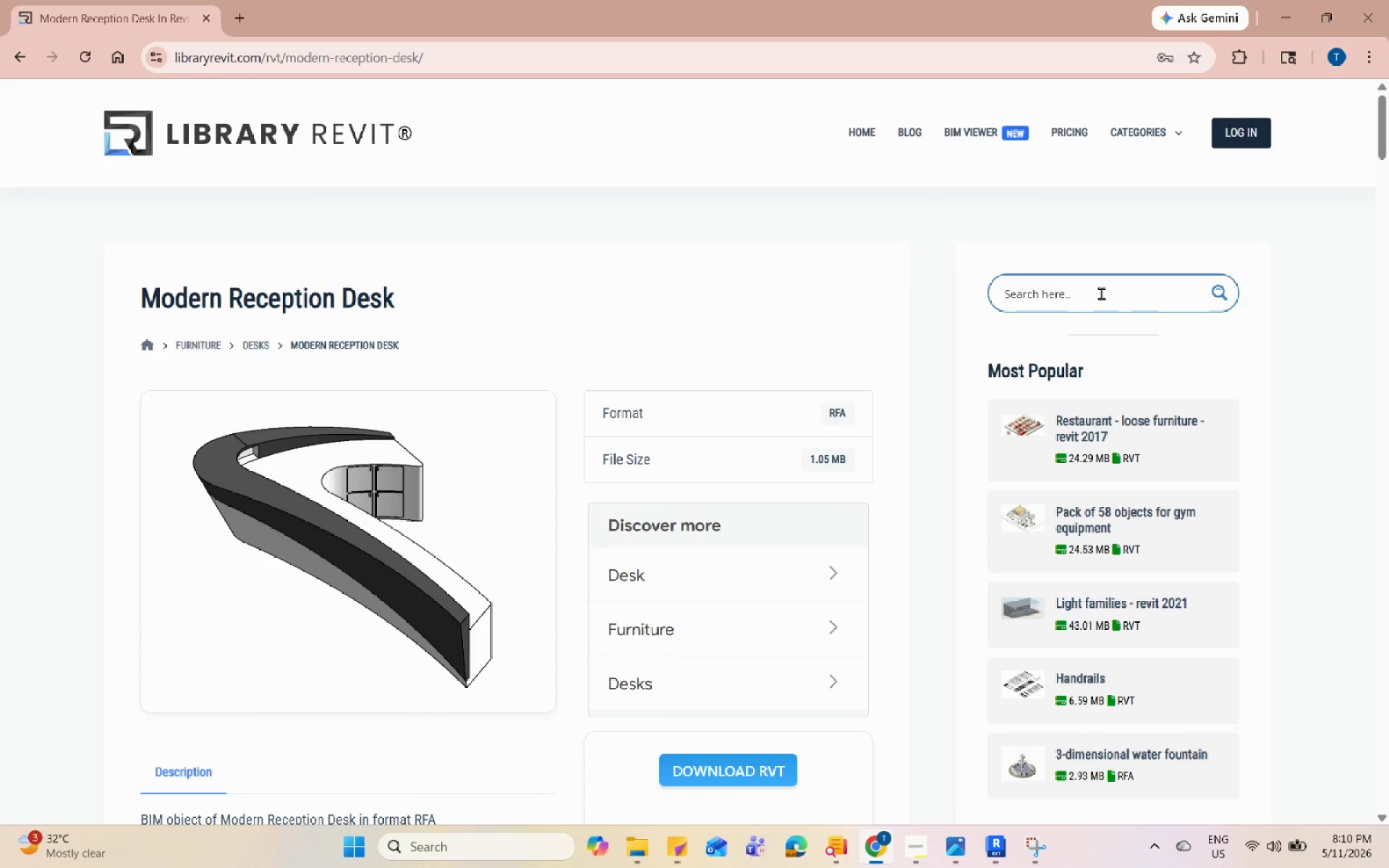 
type(reception)
 